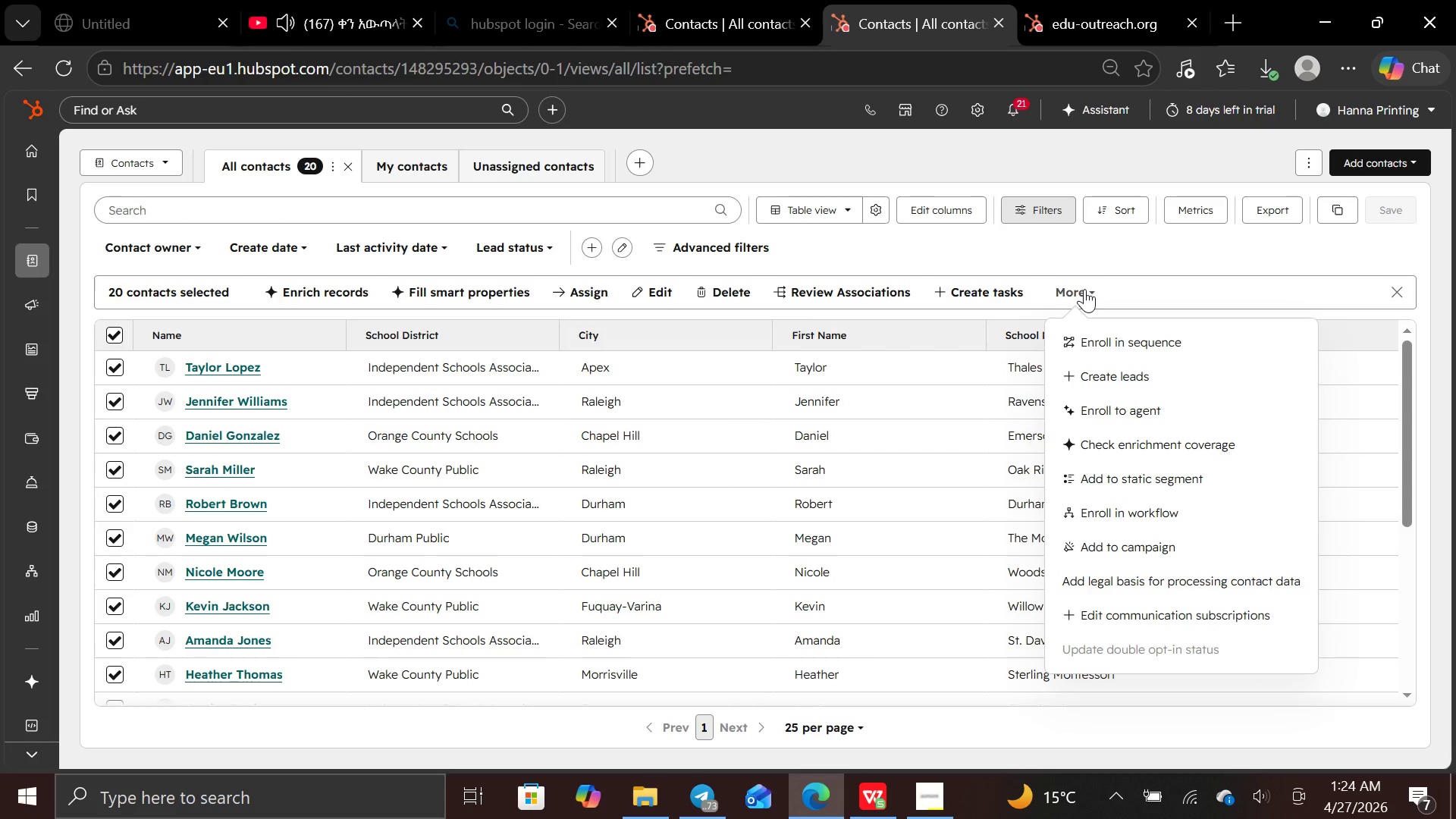 
left_click([943, 212])
 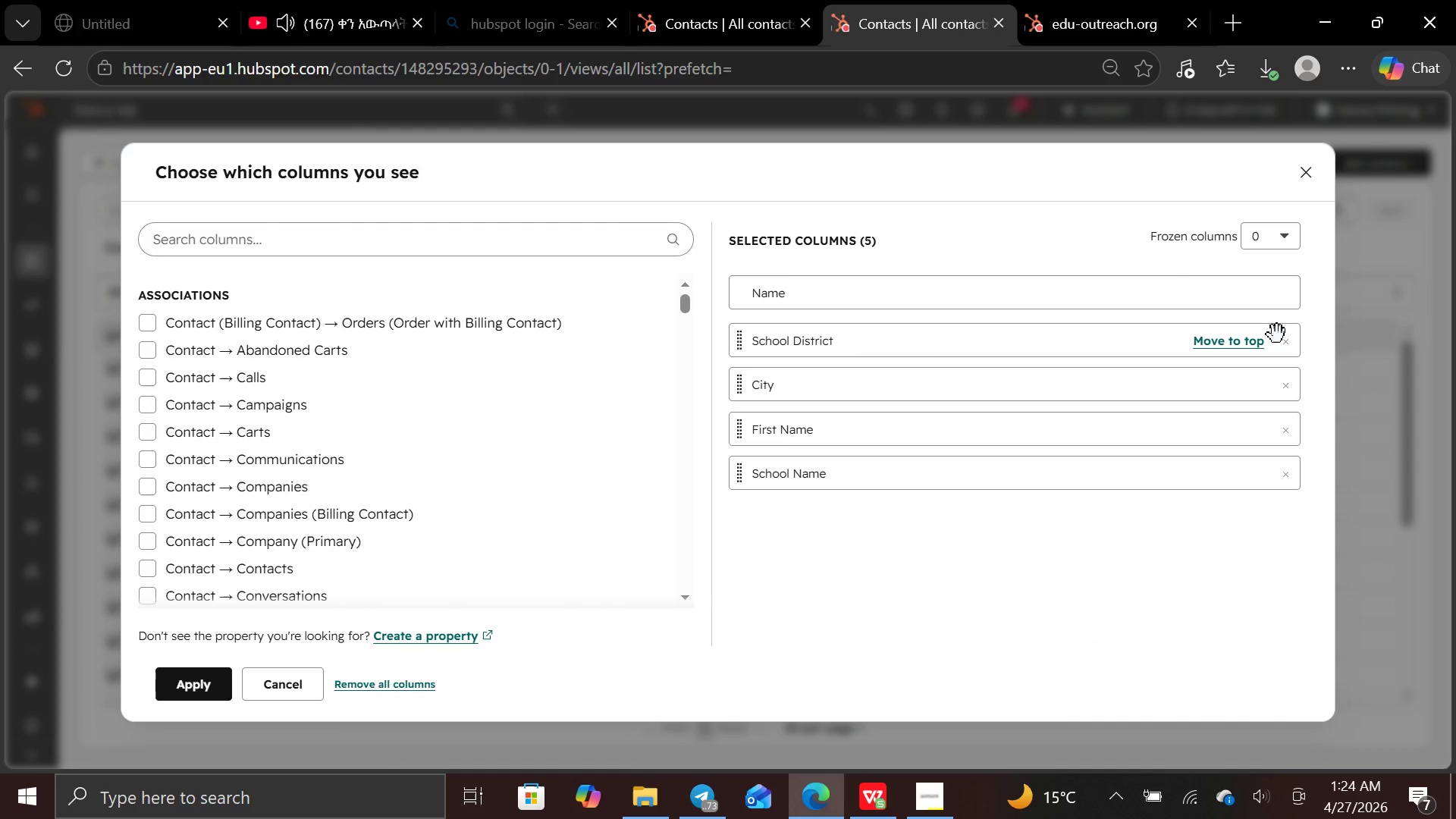 
left_click([1290, 339])
 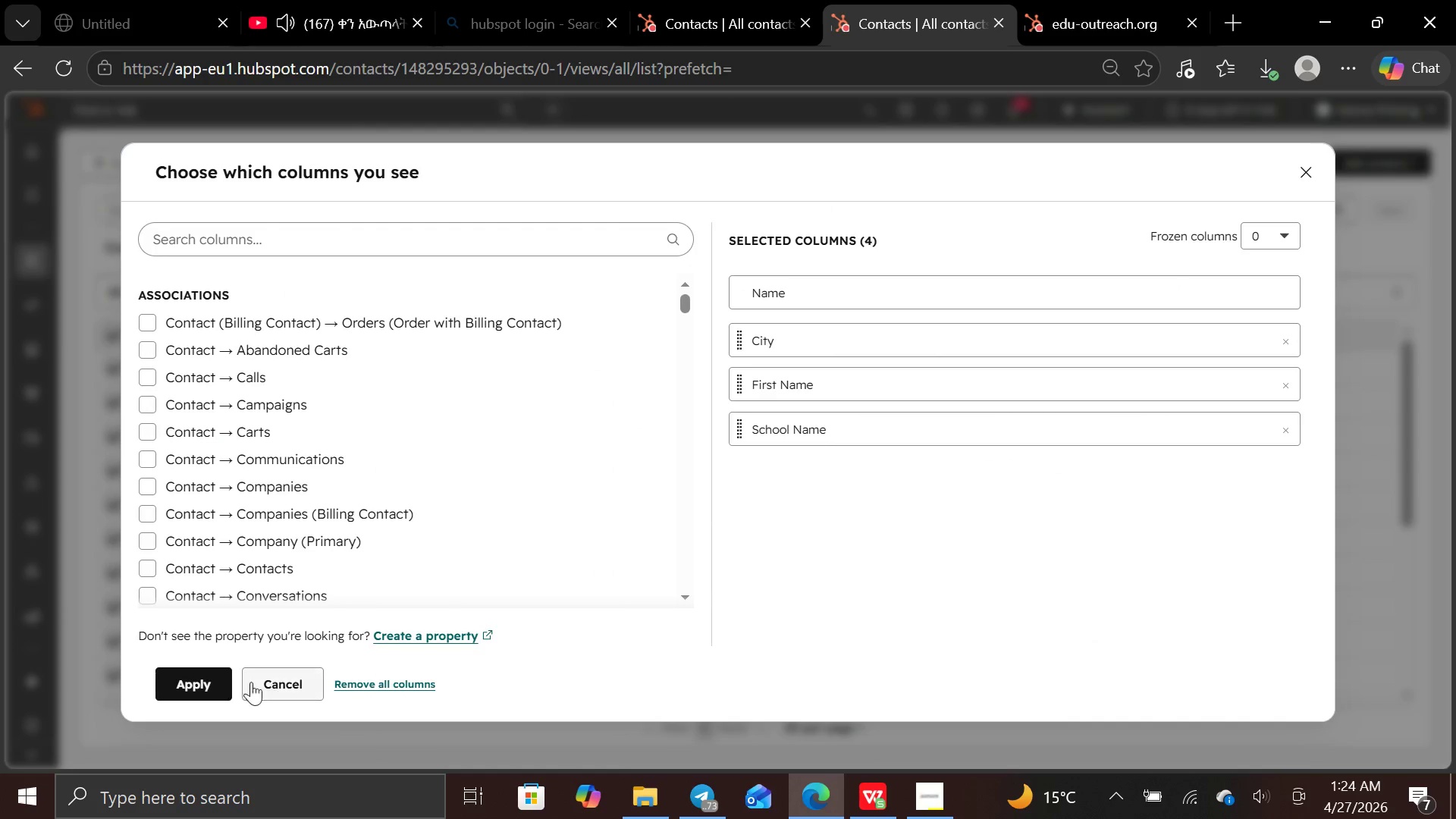 
left_click([197, 690])
 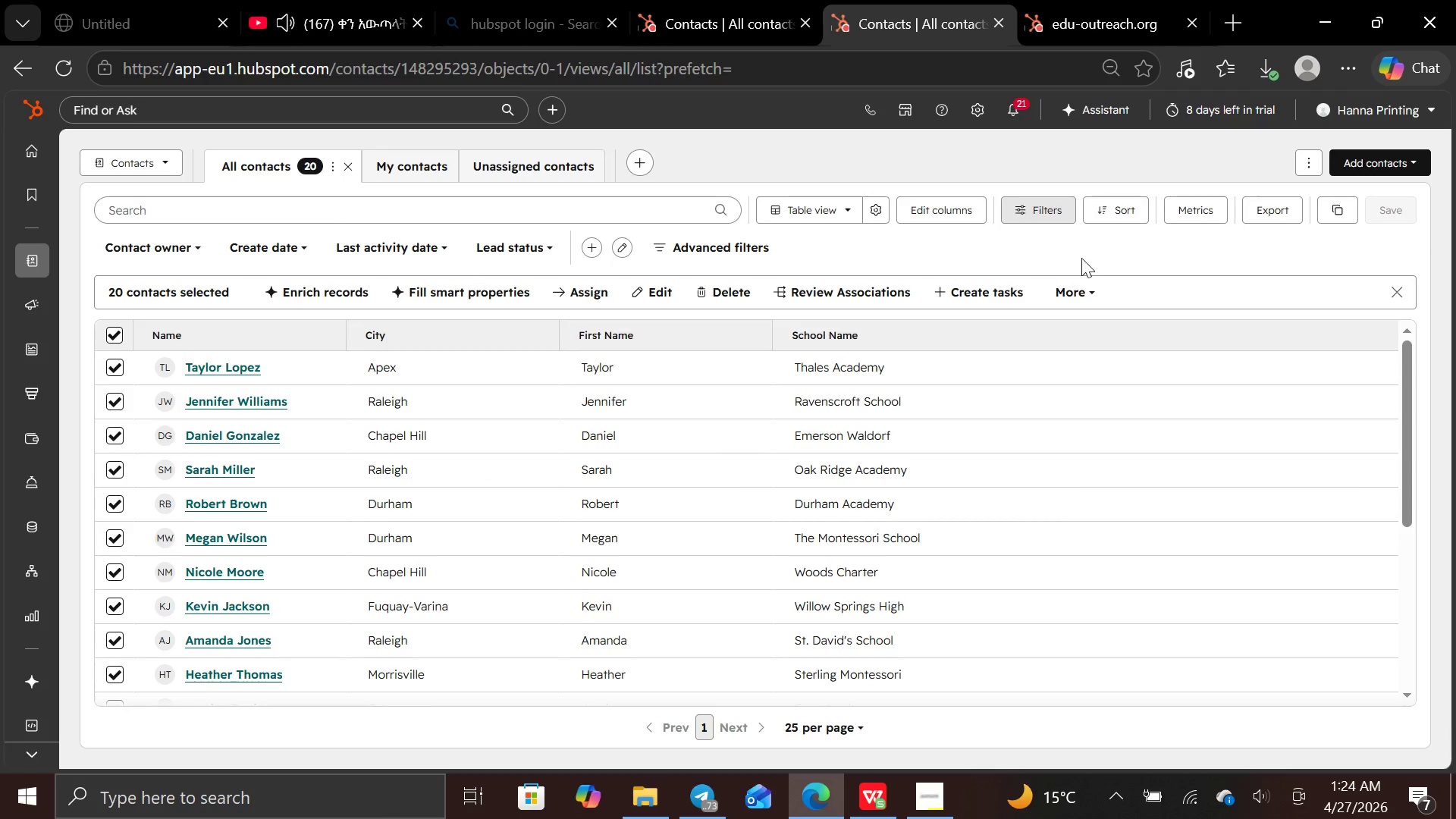 
left_click([1082, 285])
 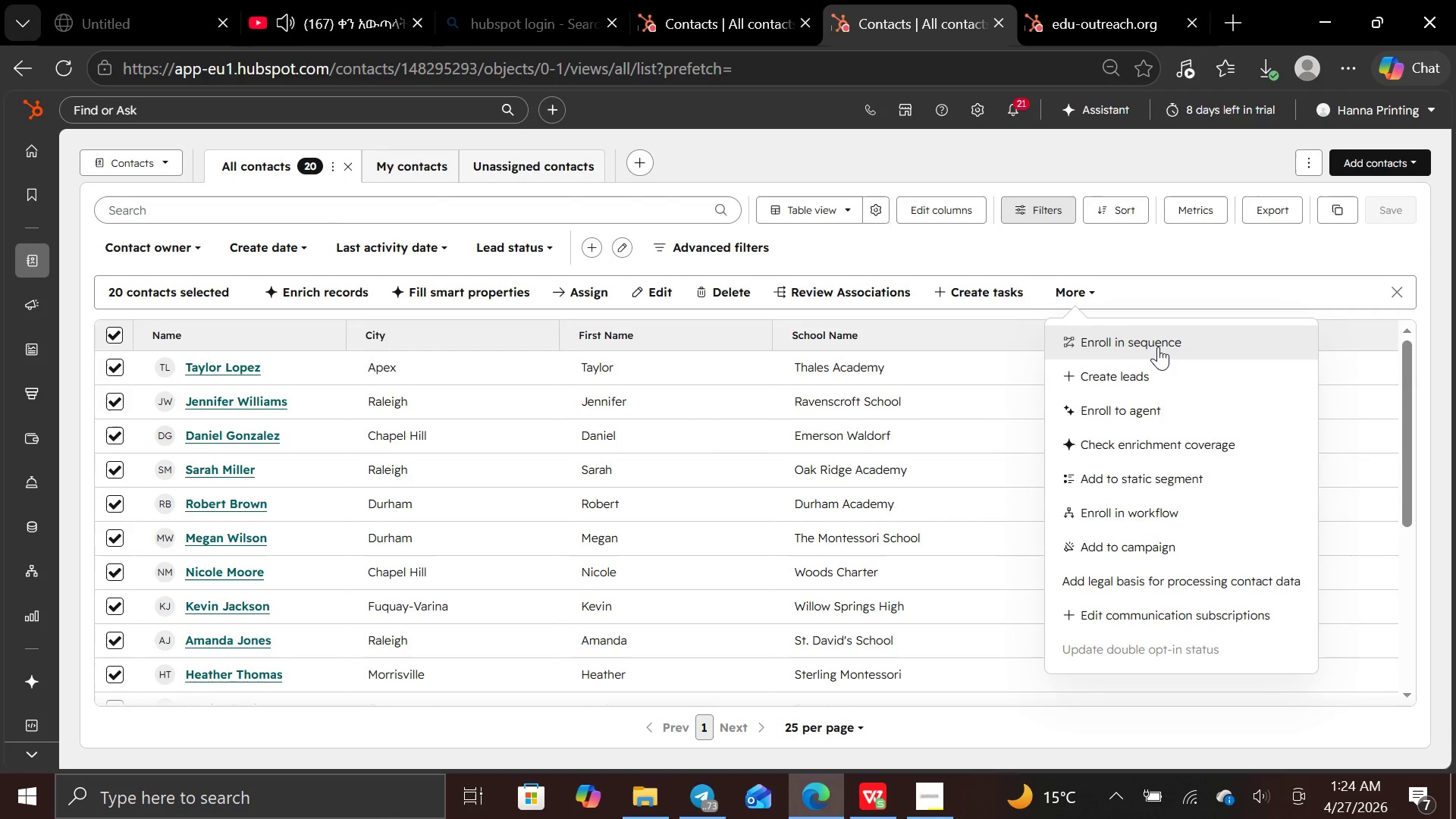 
left_click([1158, 347])
 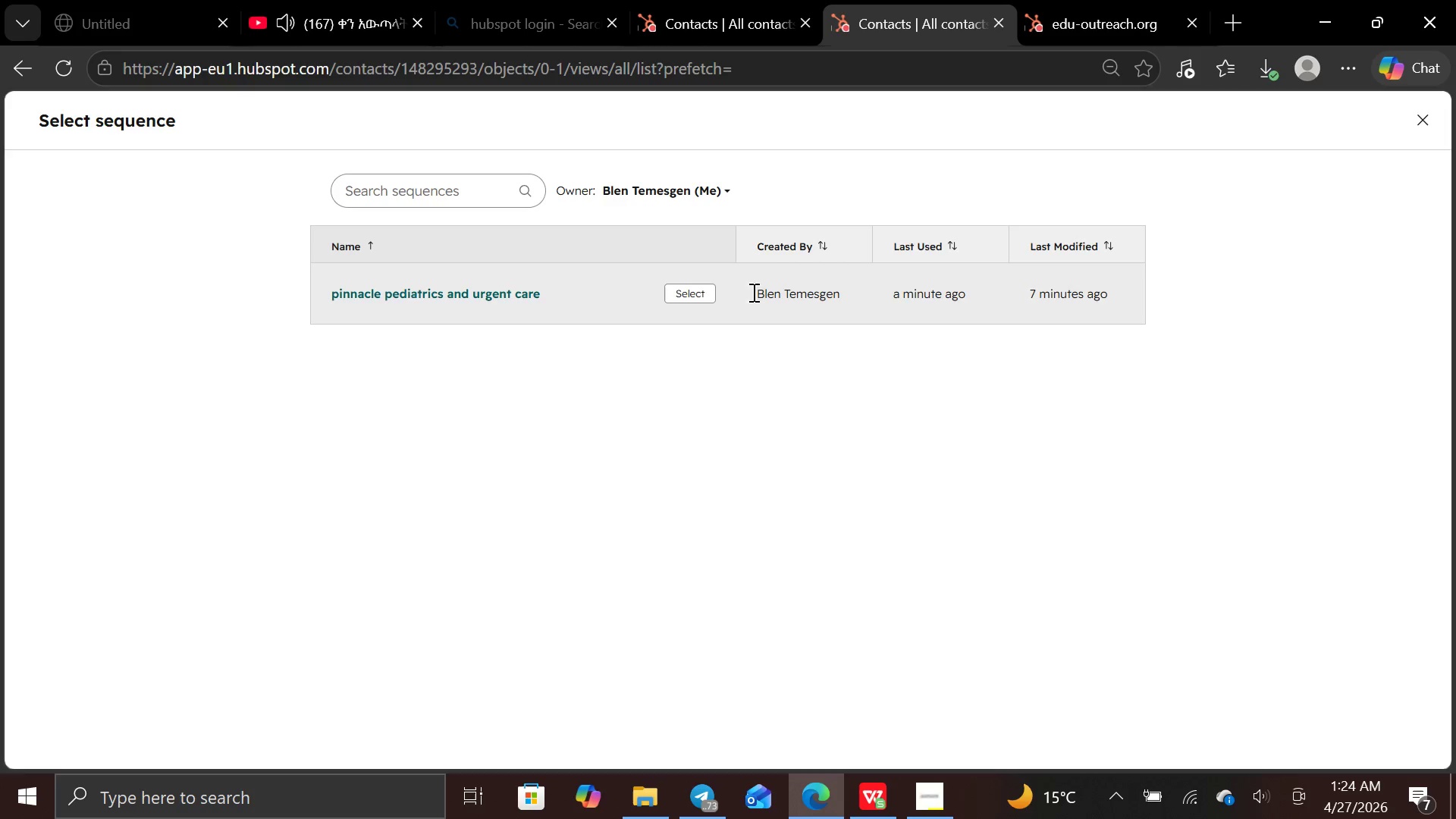 
left_click([703, 294])
 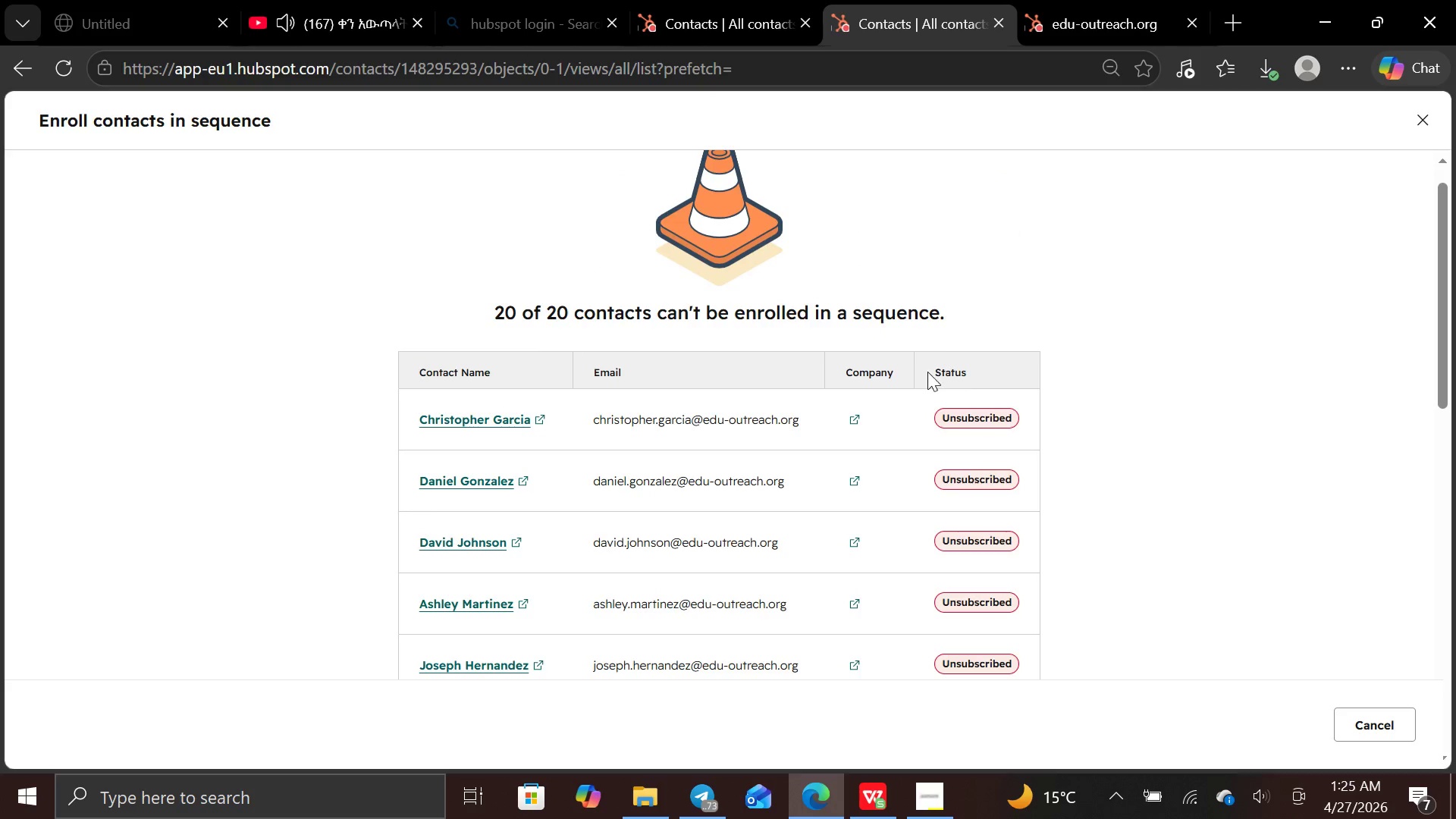 
wait(23.95)
 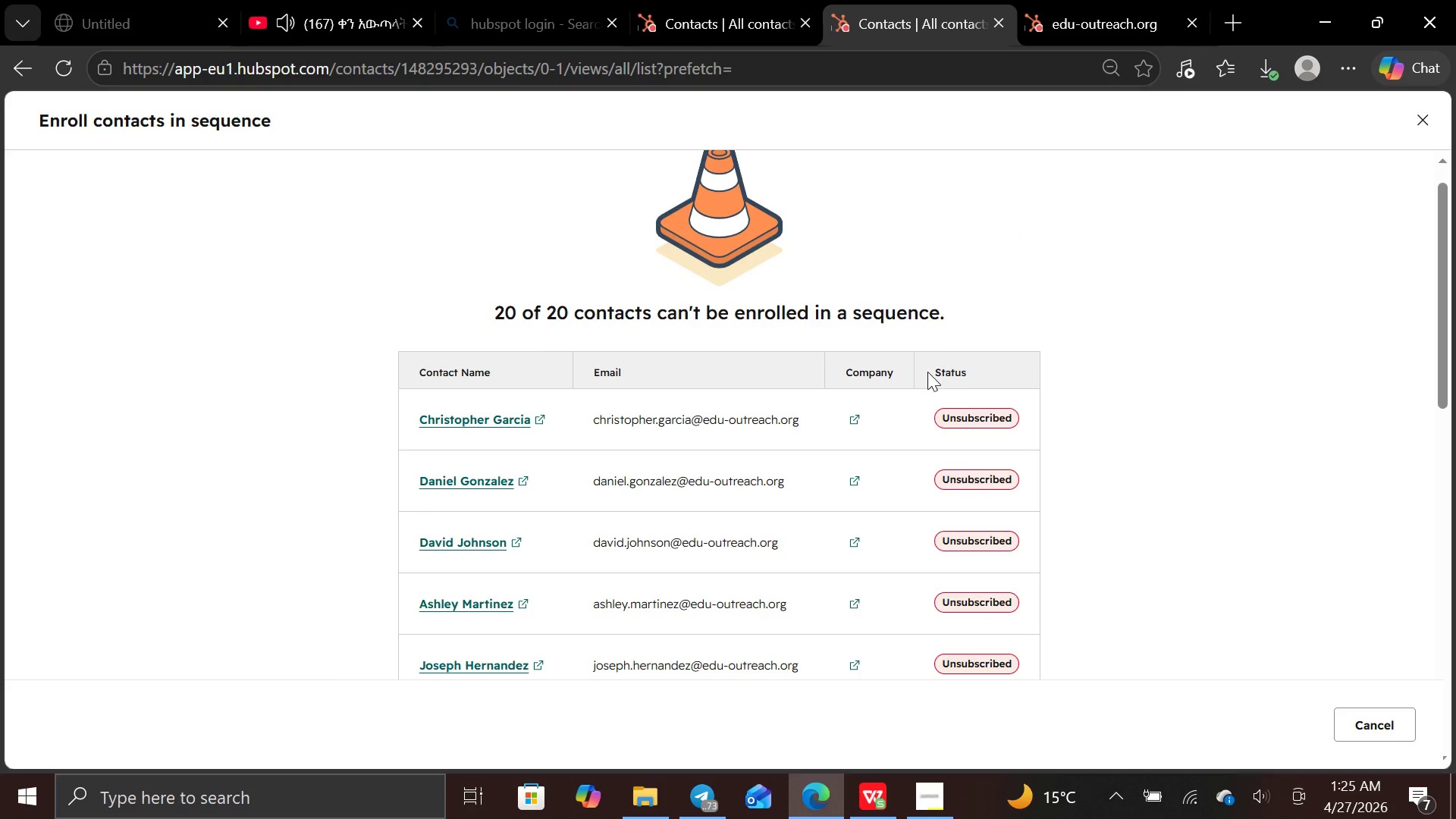 
left_click([1410, 110])
 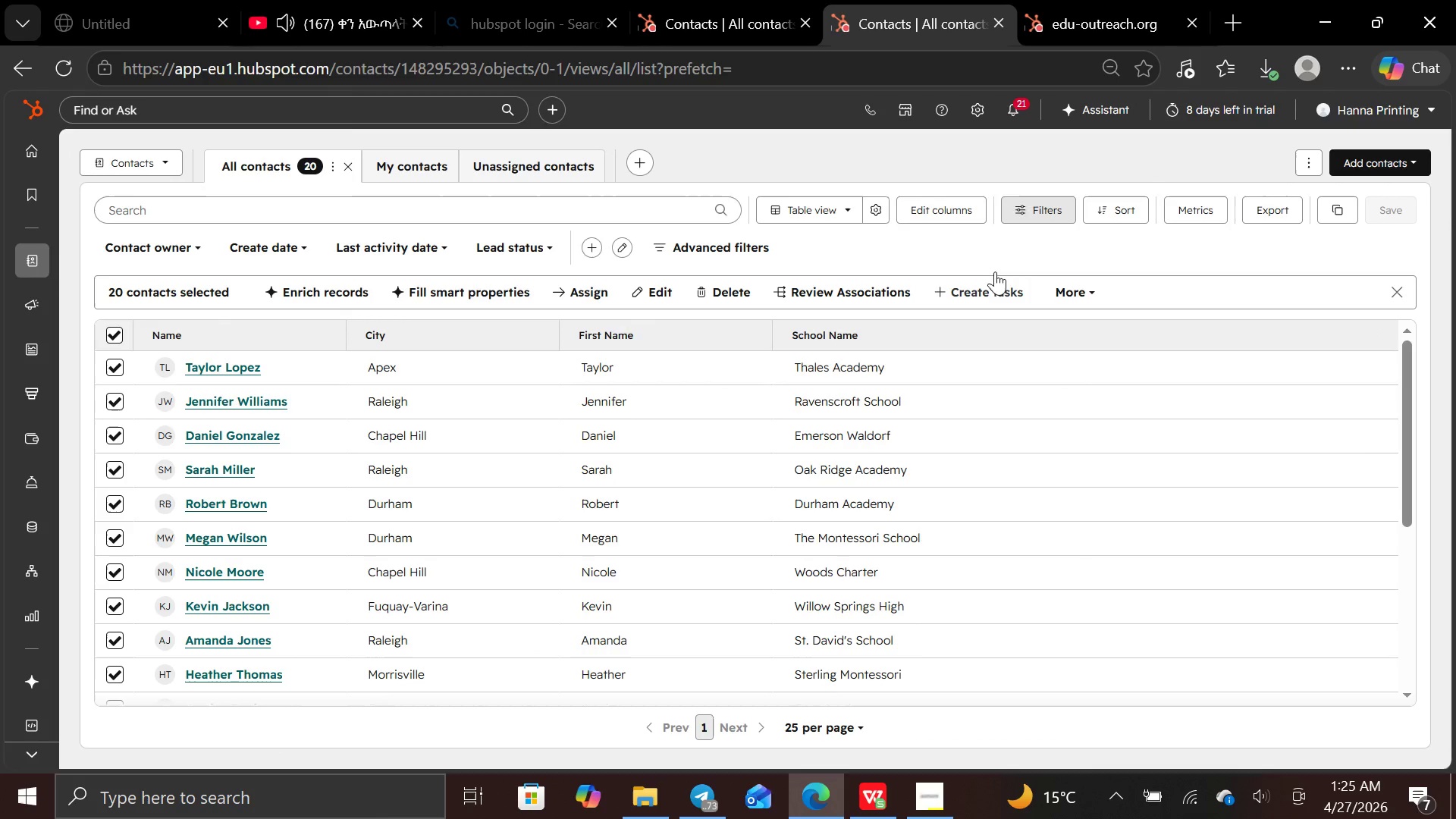 
left_click([927, 202])
 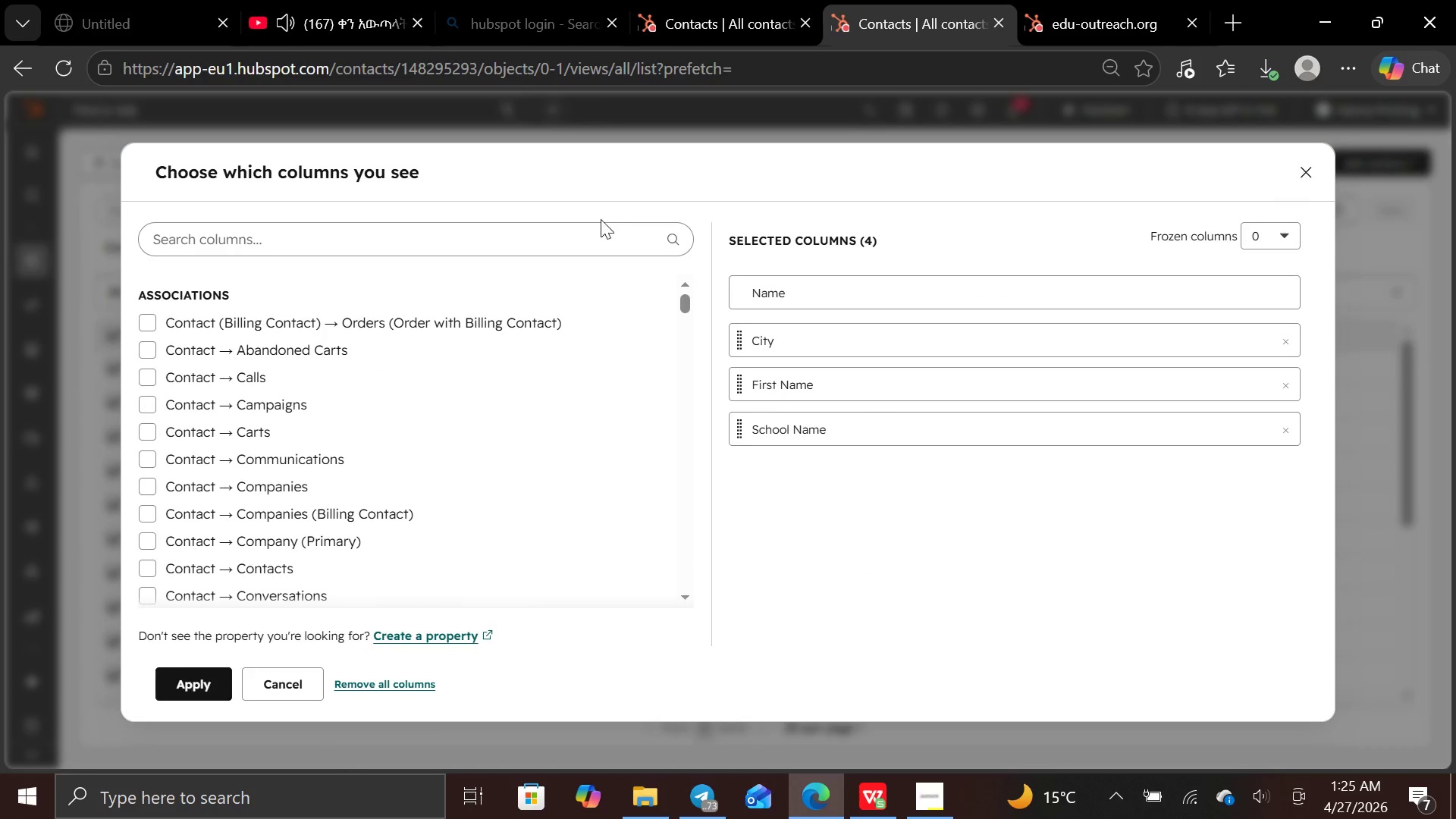 
left_click([598, 228])
 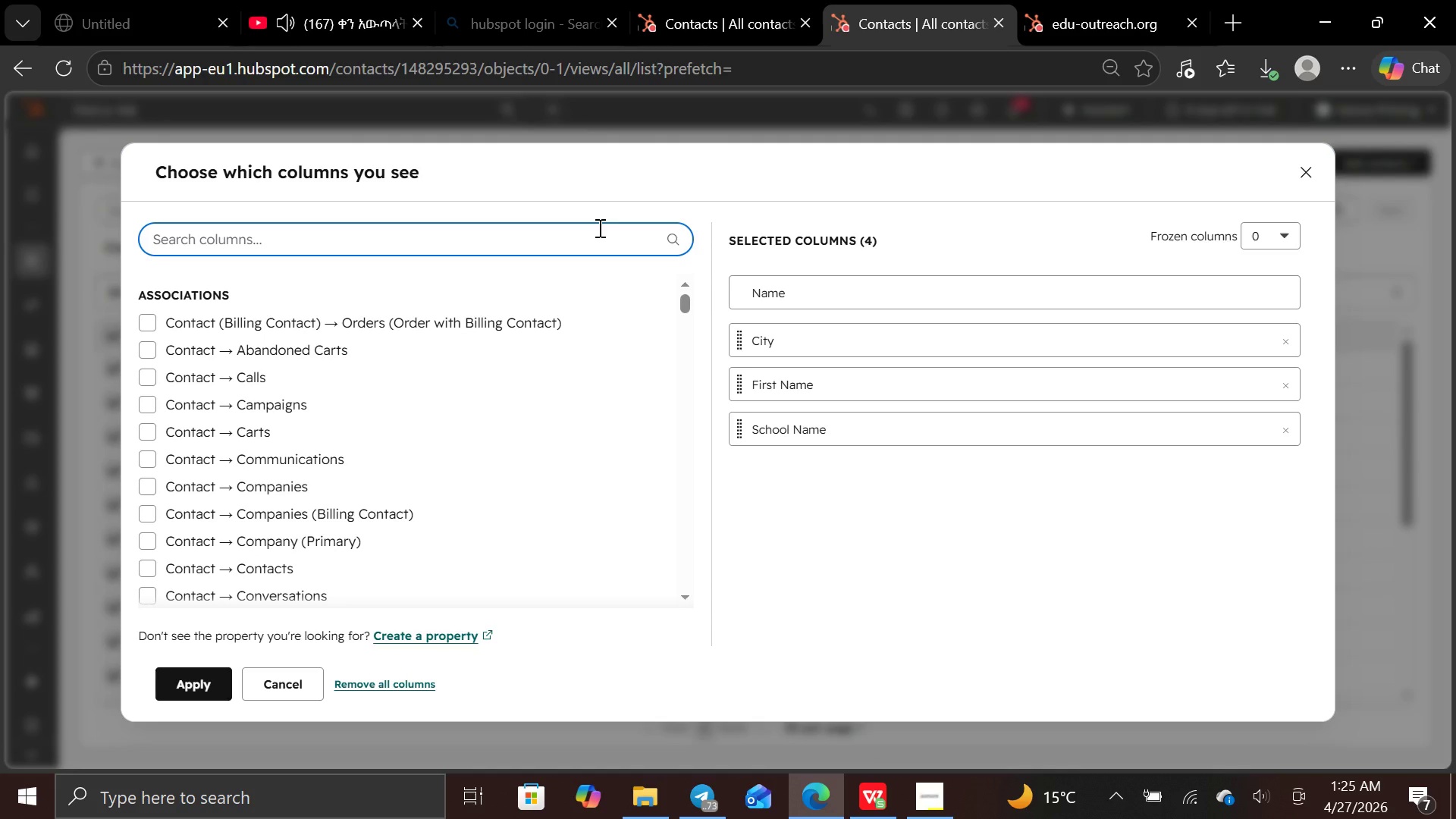 
type(stat)
 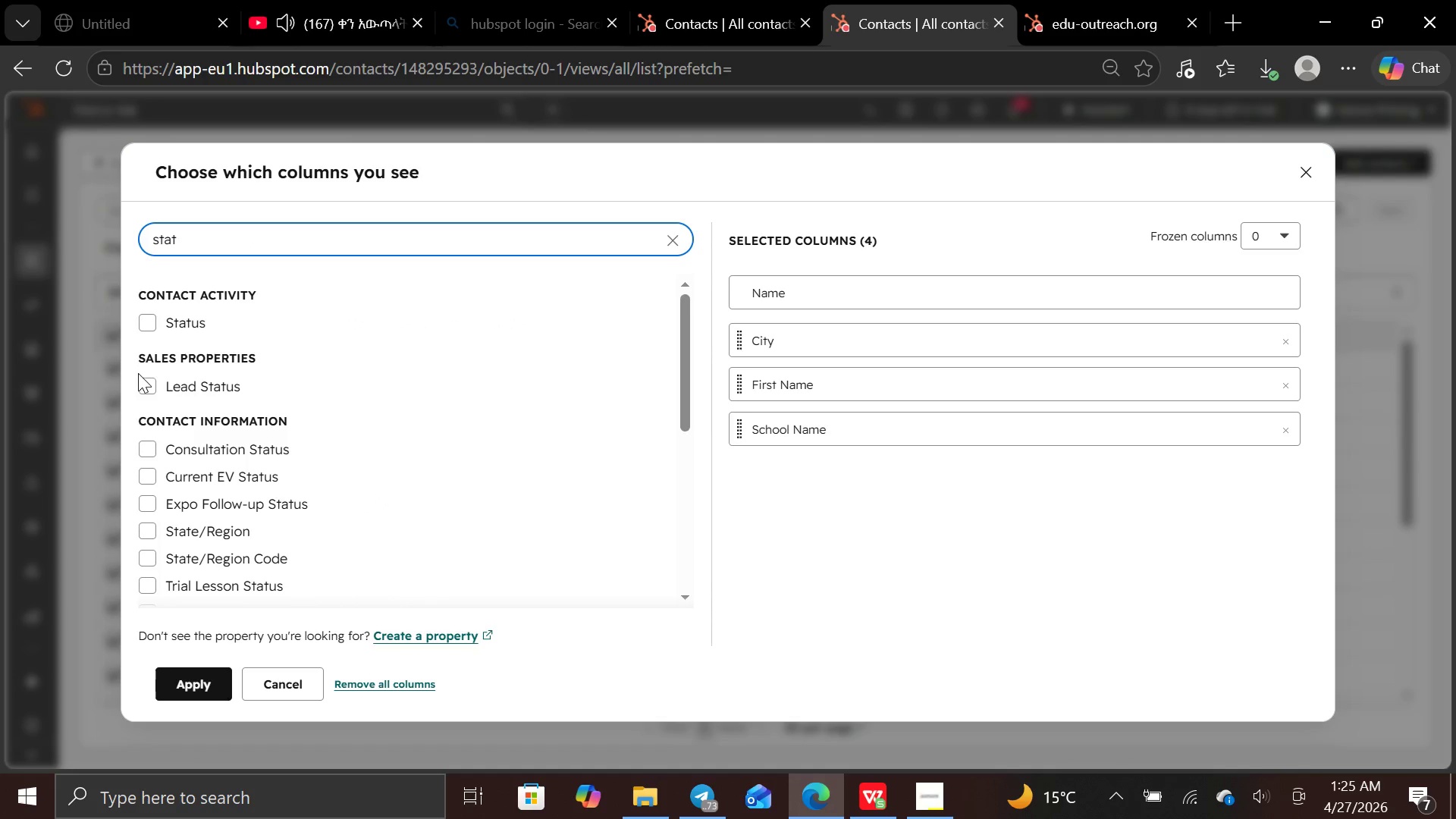 
left_click([143, 386])
 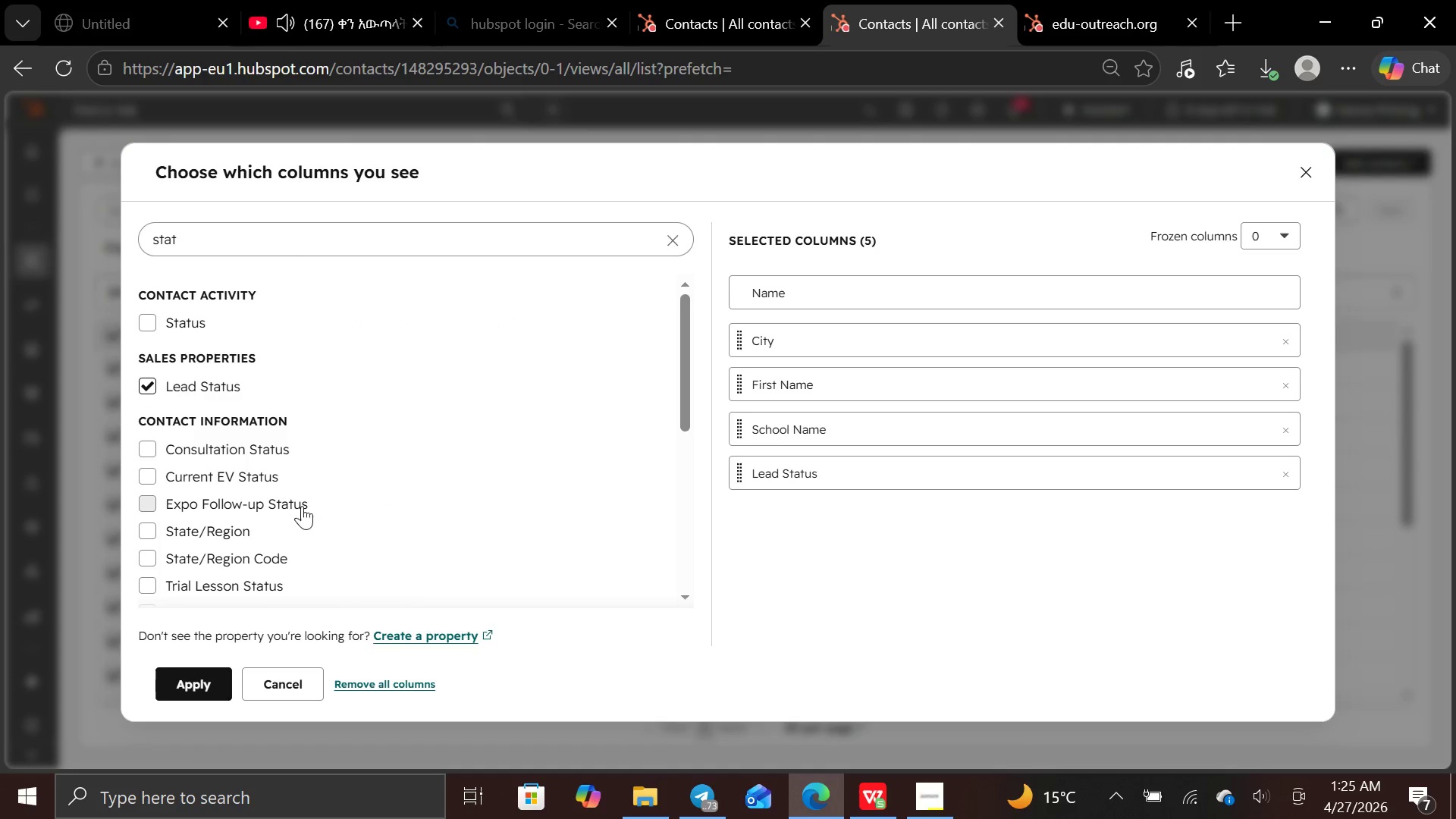 
left_click([206, 685])
 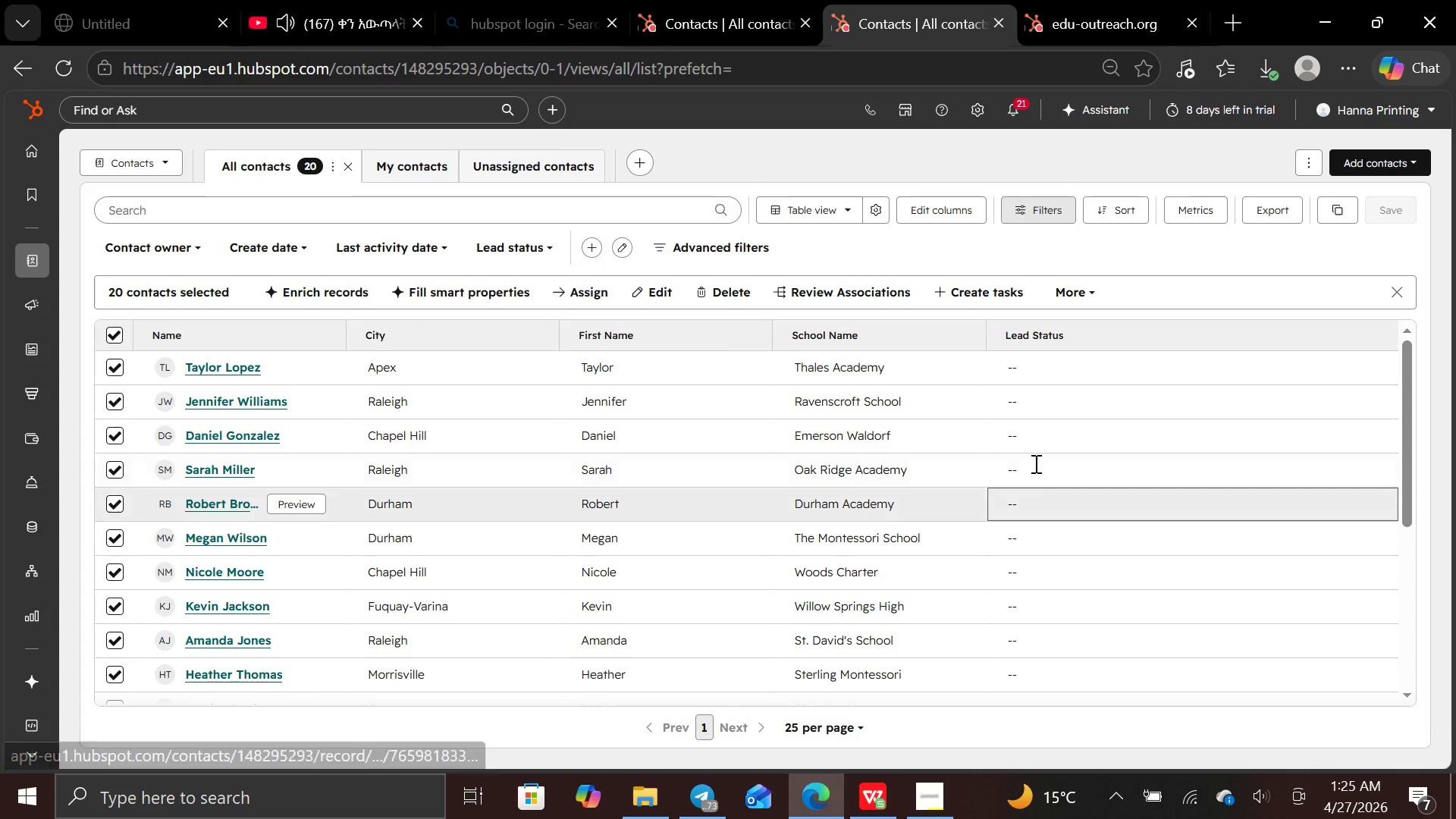 
left_click([1019, 379])
 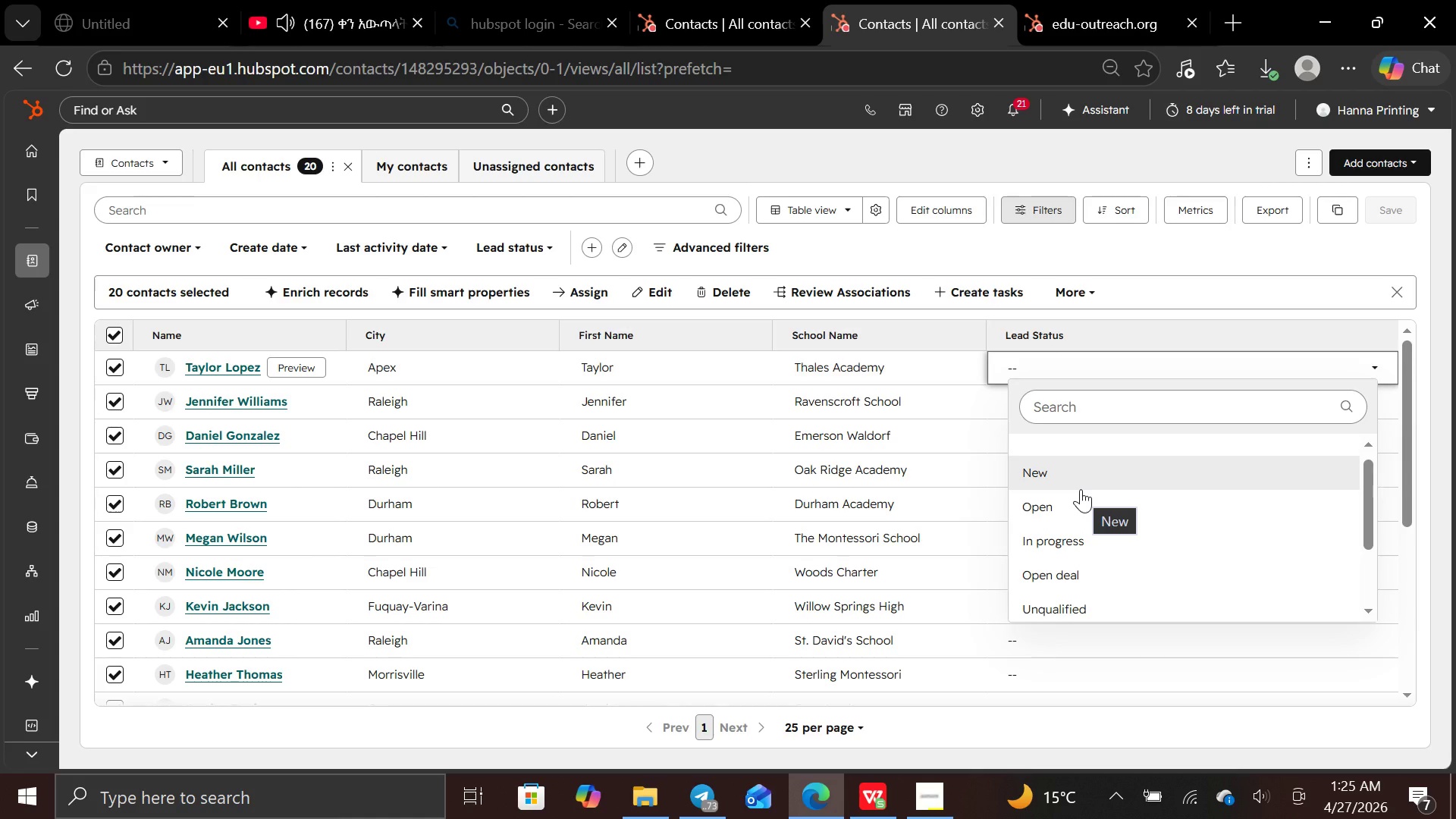 
wait(11.2)
 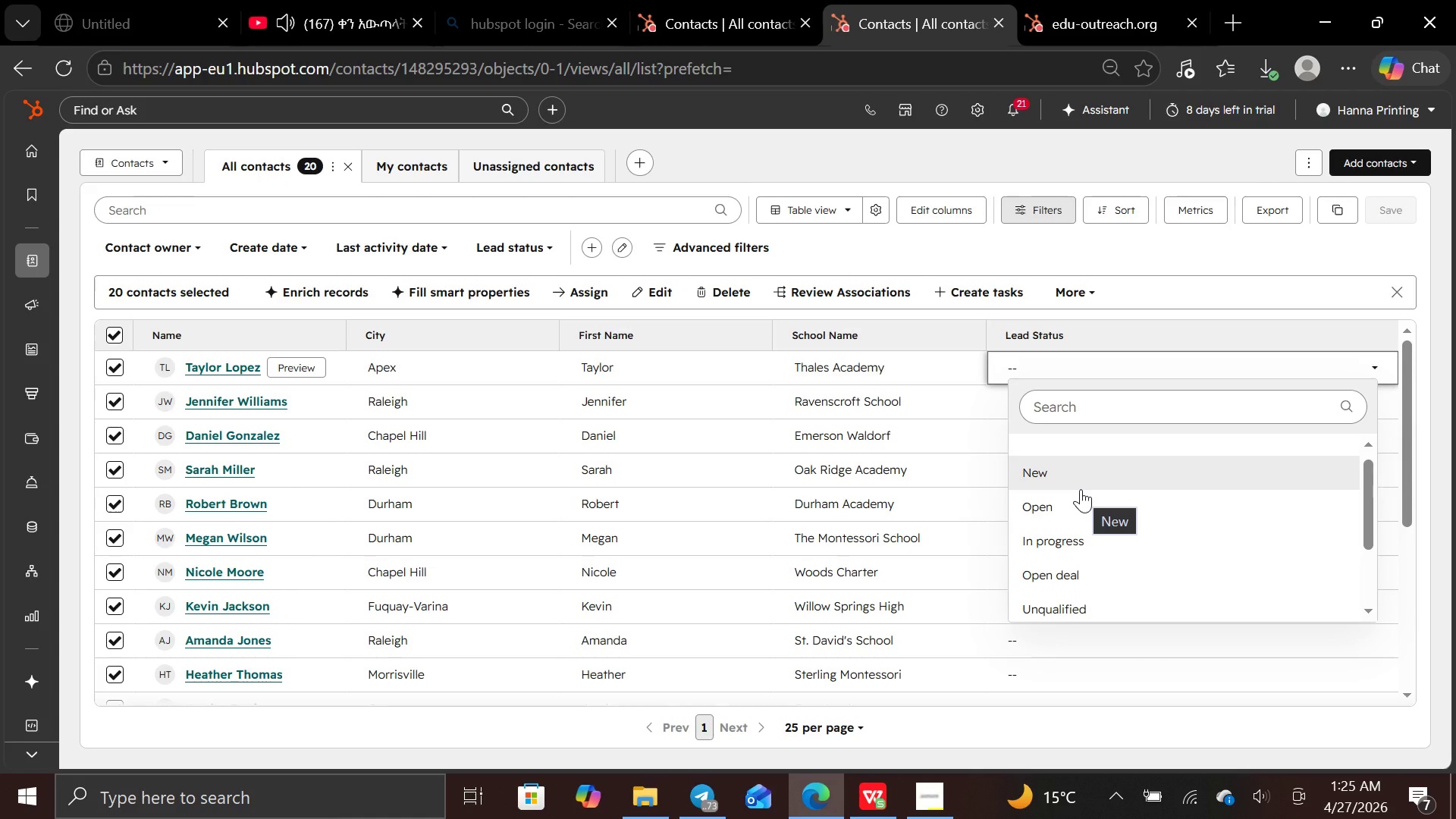 
left_click([1086, 571])
 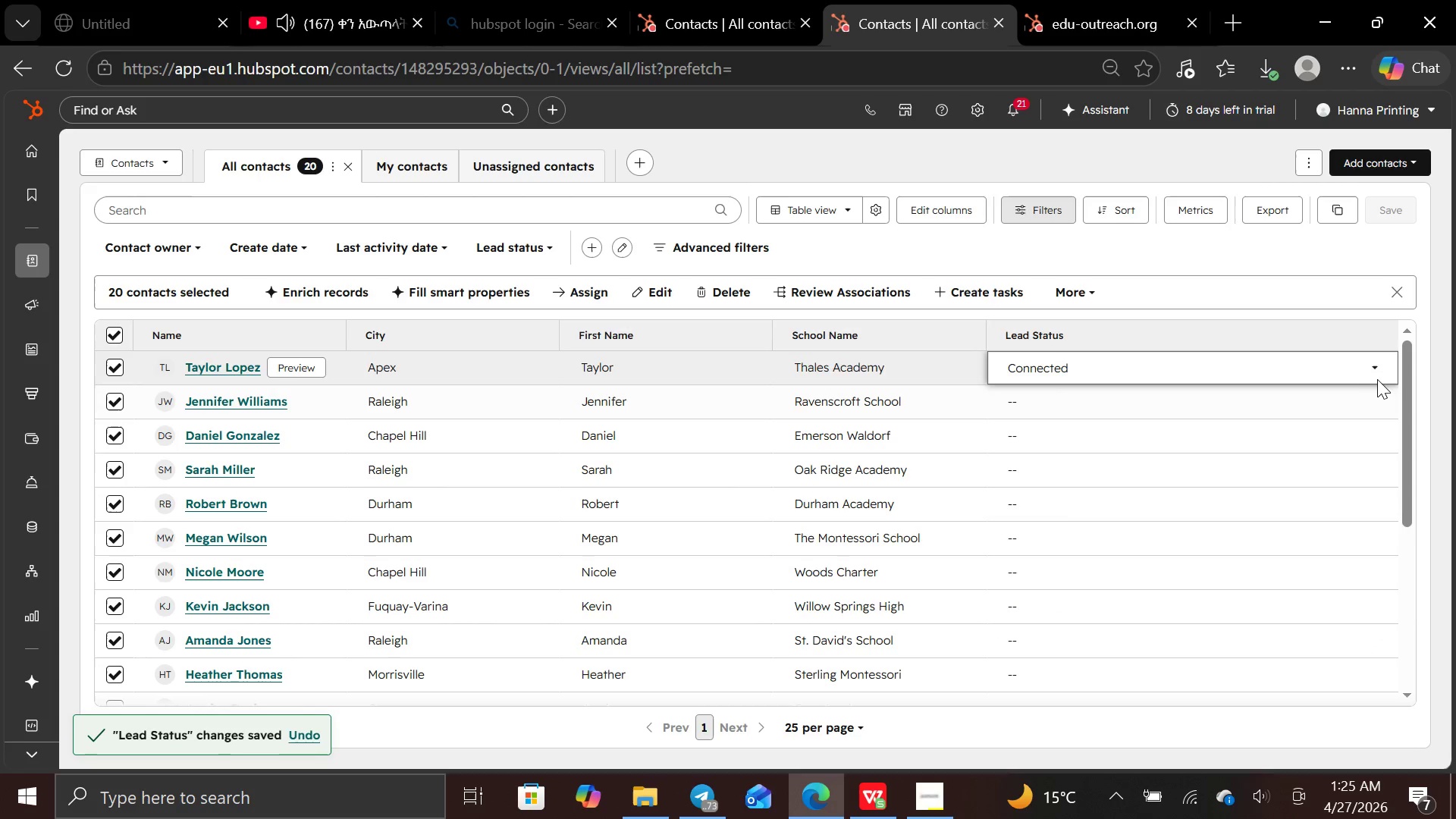 
left_click([1372, 364])
 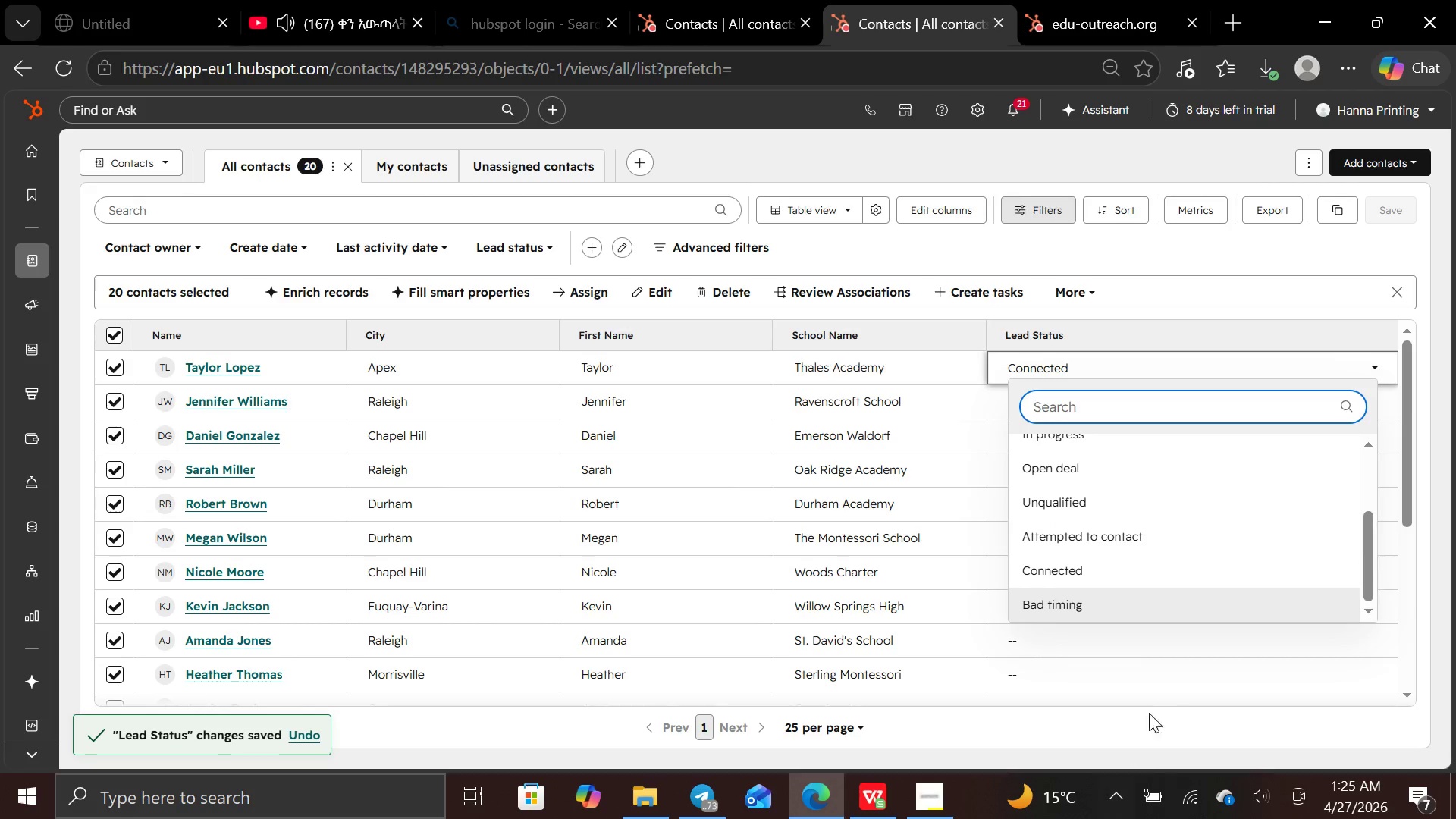 
left_click([1170, 691])
 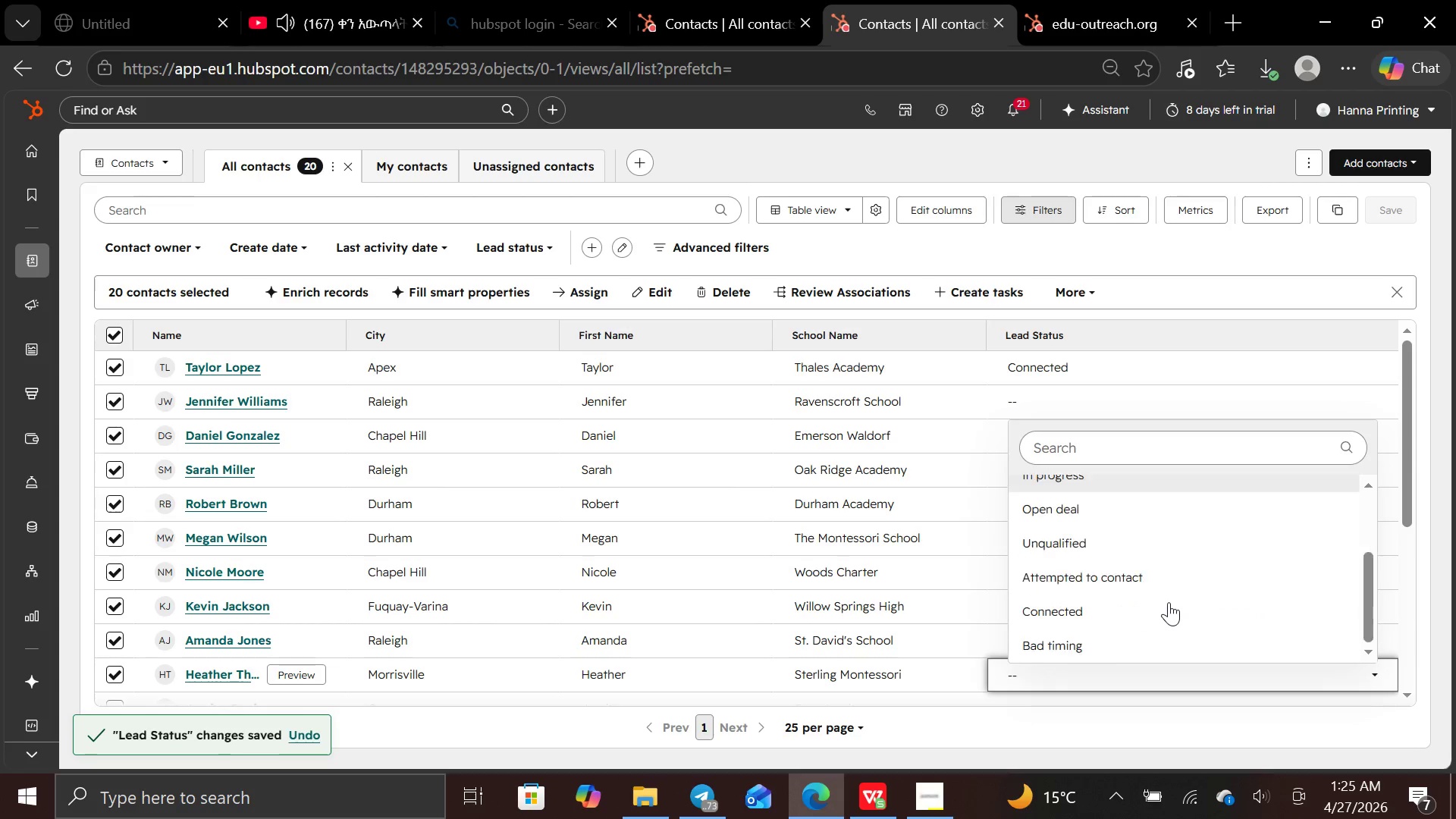 
left_click([1169, 602])
 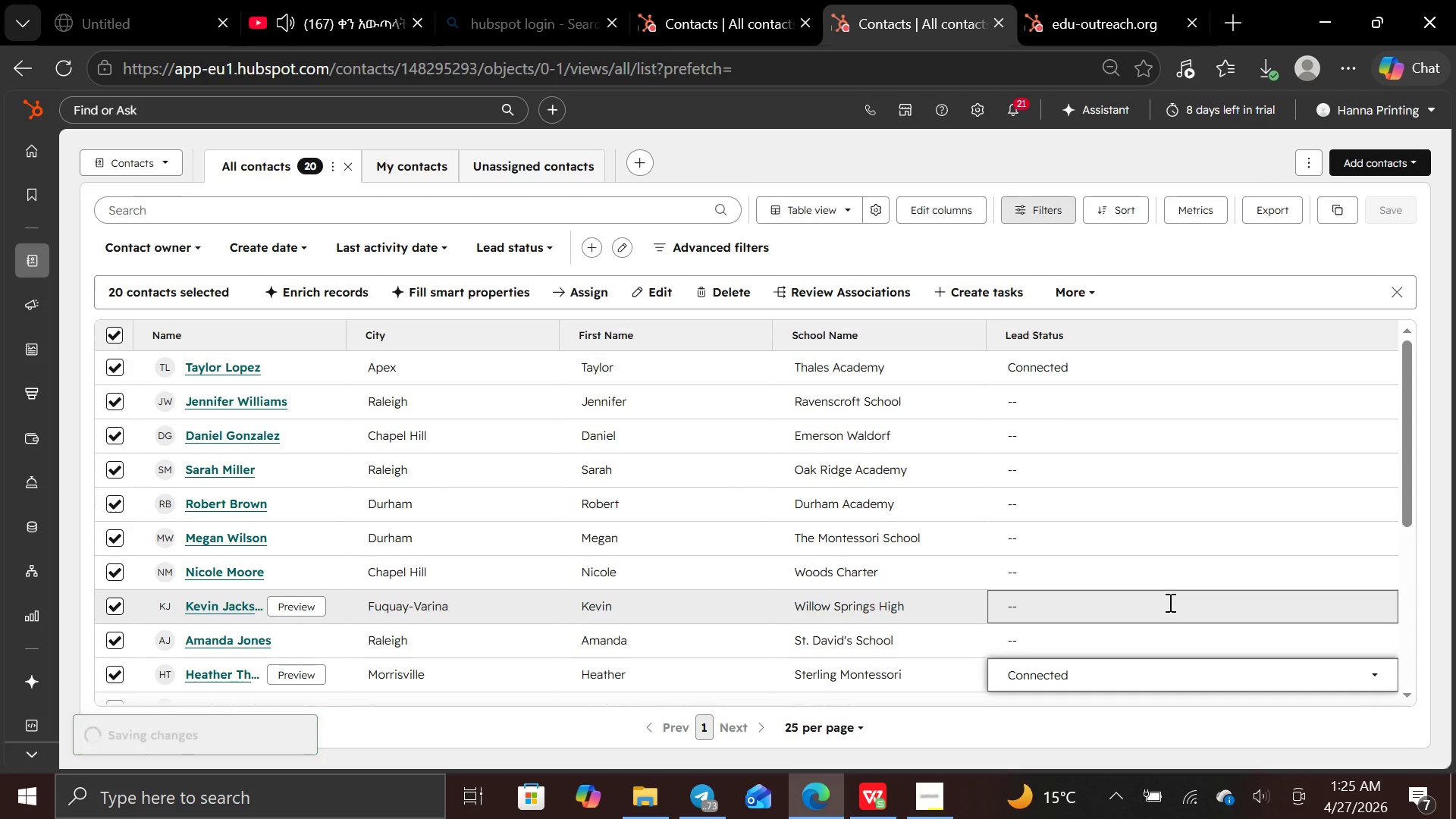 
left_click([1169, 602])
 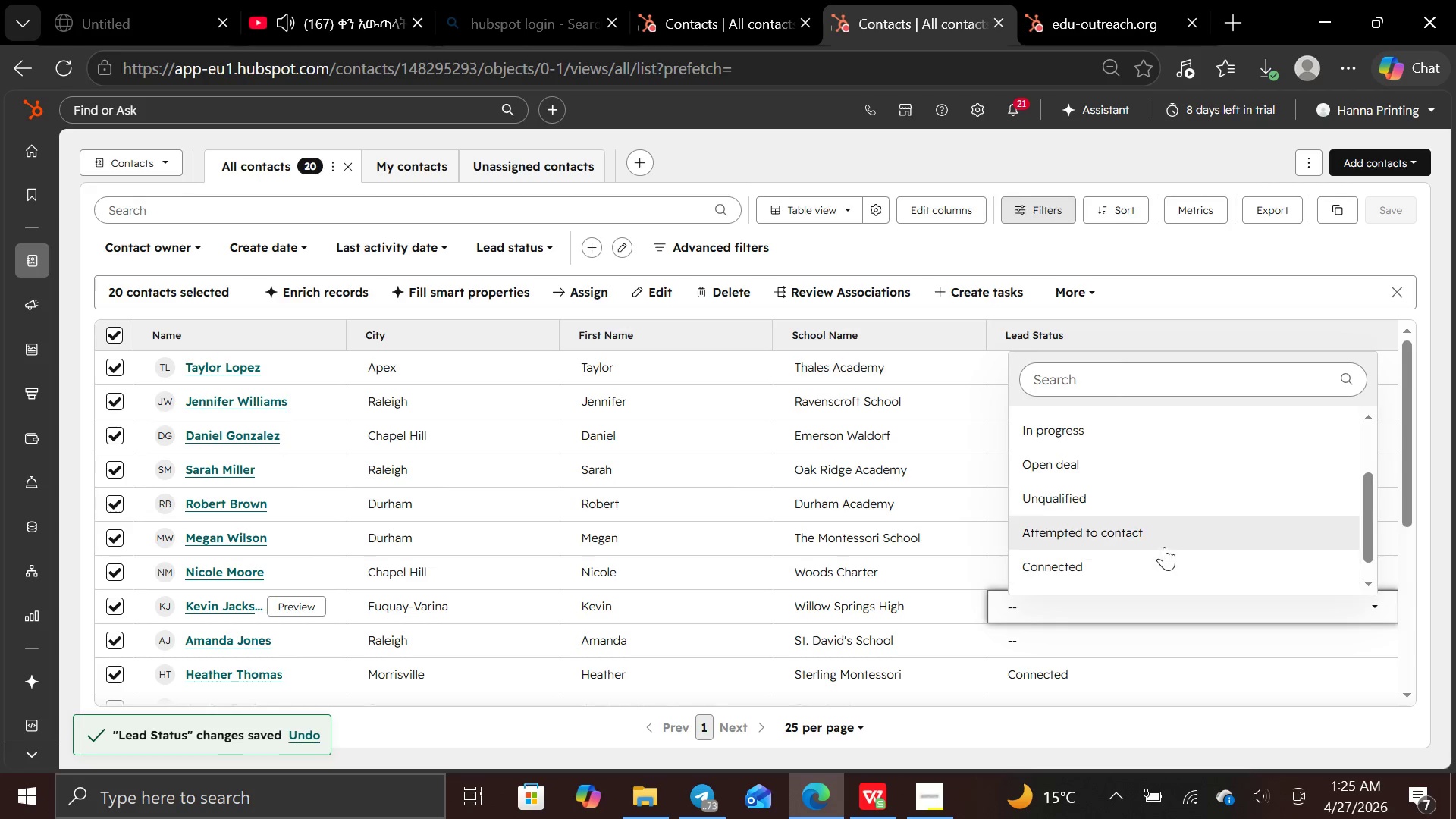 
left_click([1166, 557])
 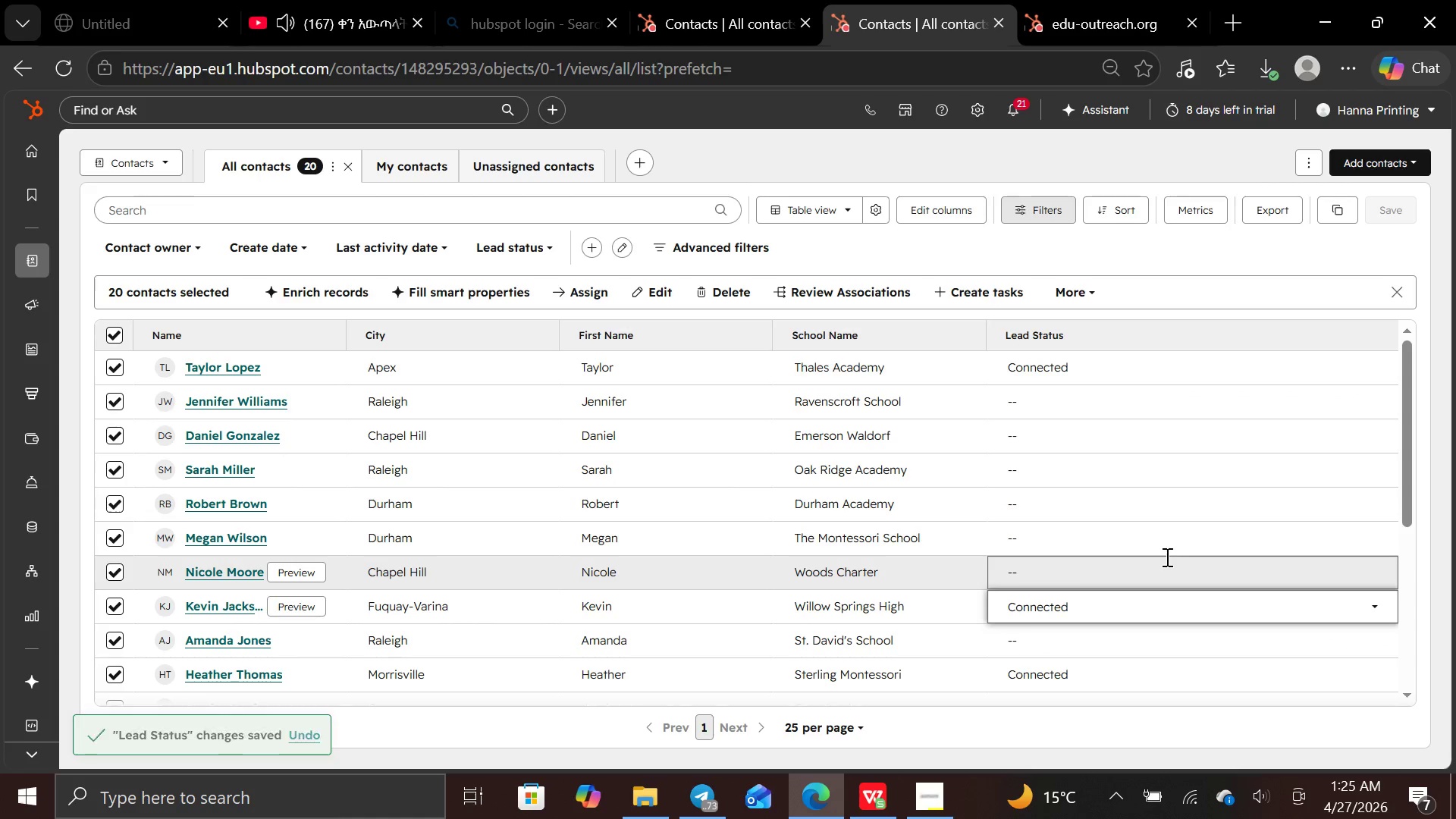 
left_click([1166, 557])
 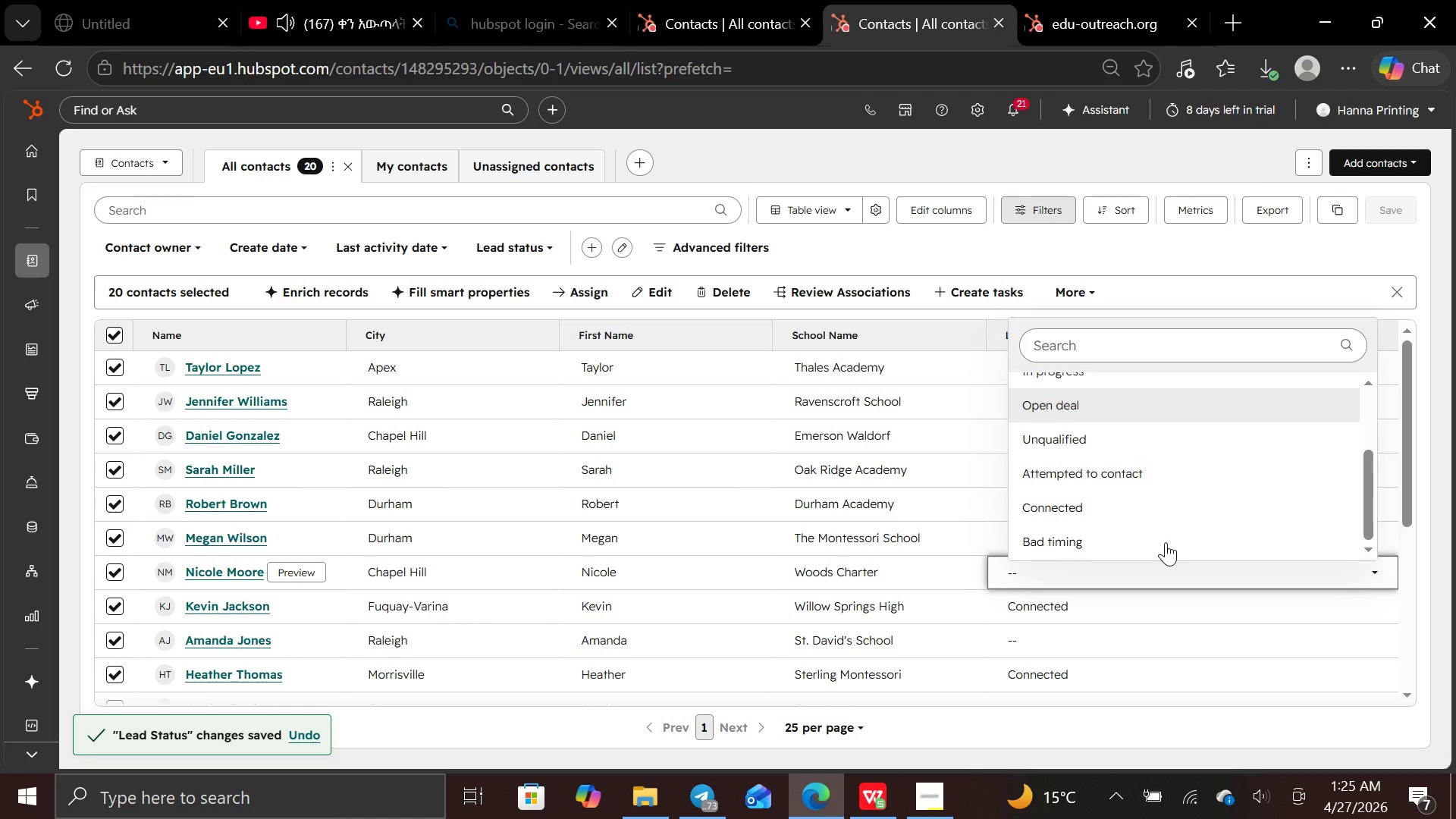 
left_click([1166, 521])
 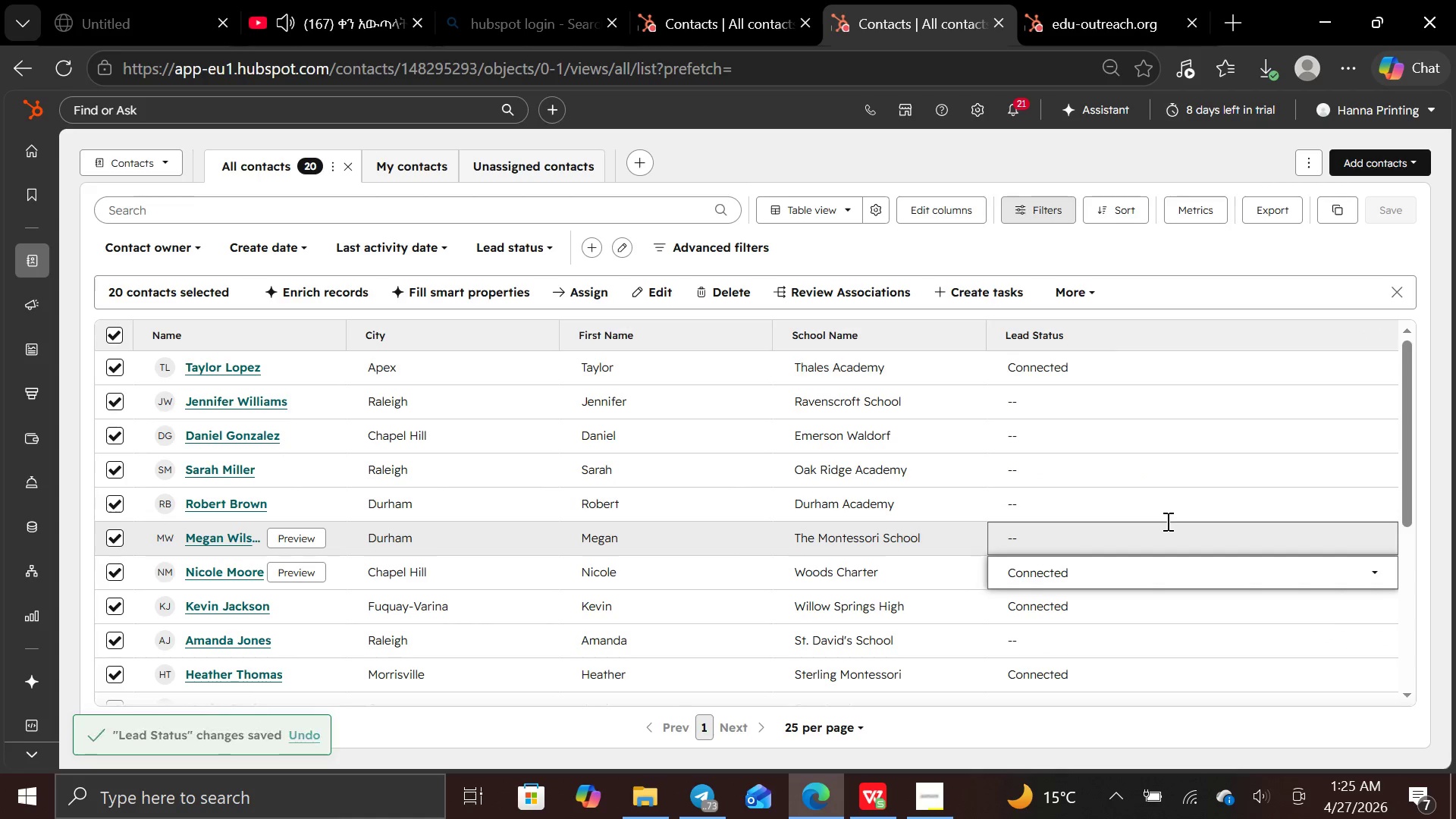 
left_click([1166, 521])
 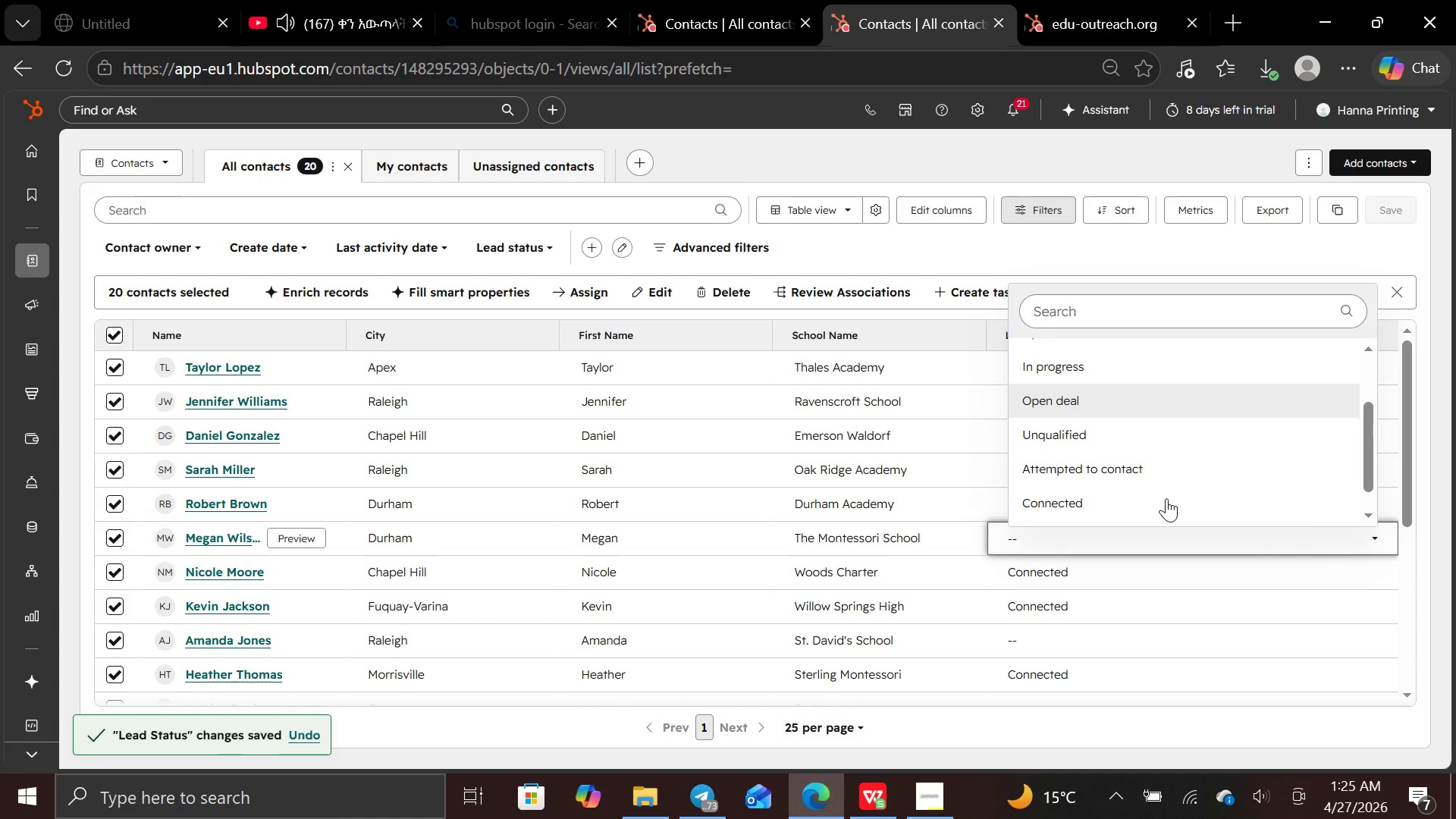 
left_click([1166, 498])
 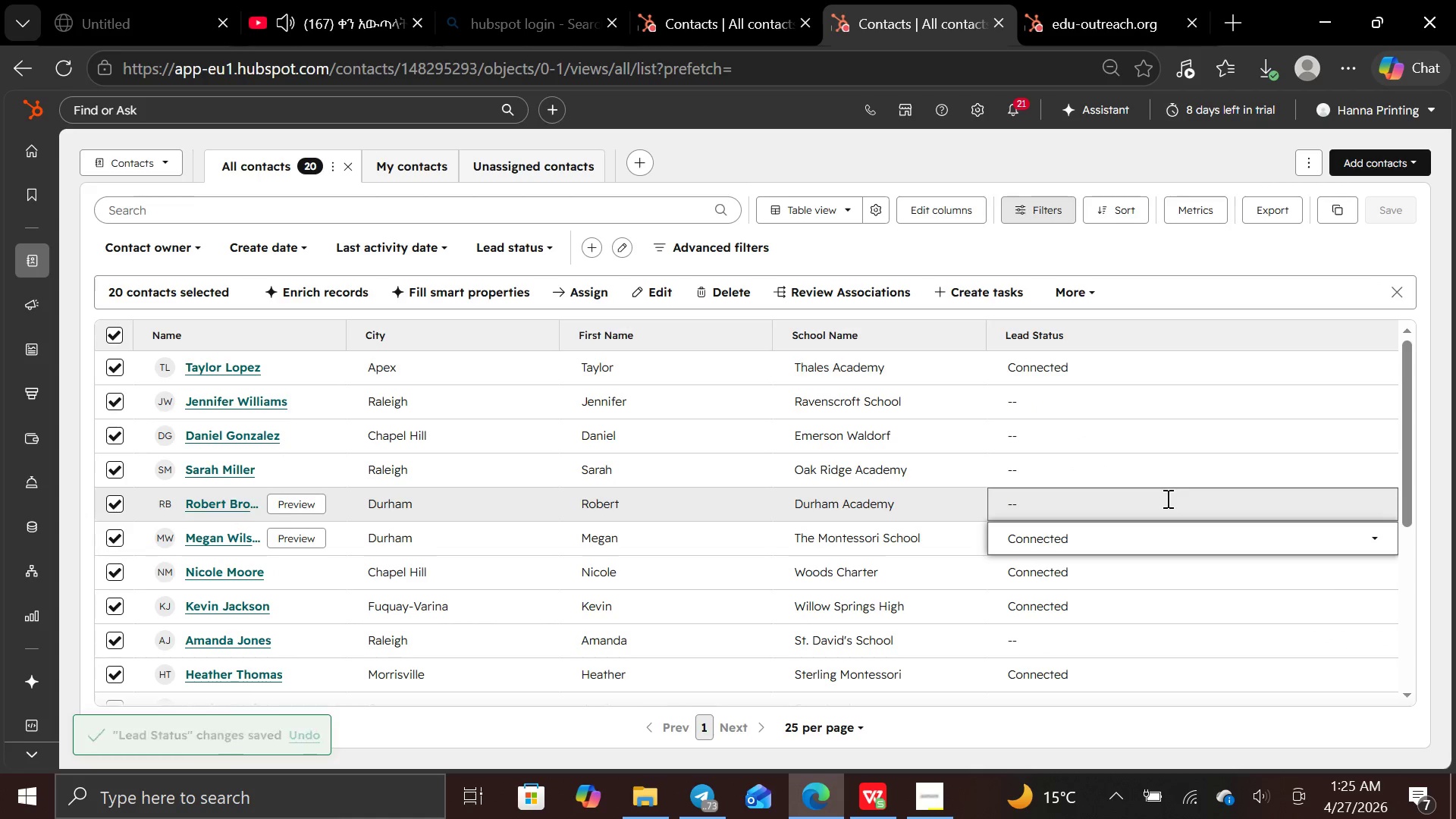 
left_click([1166, 498])
 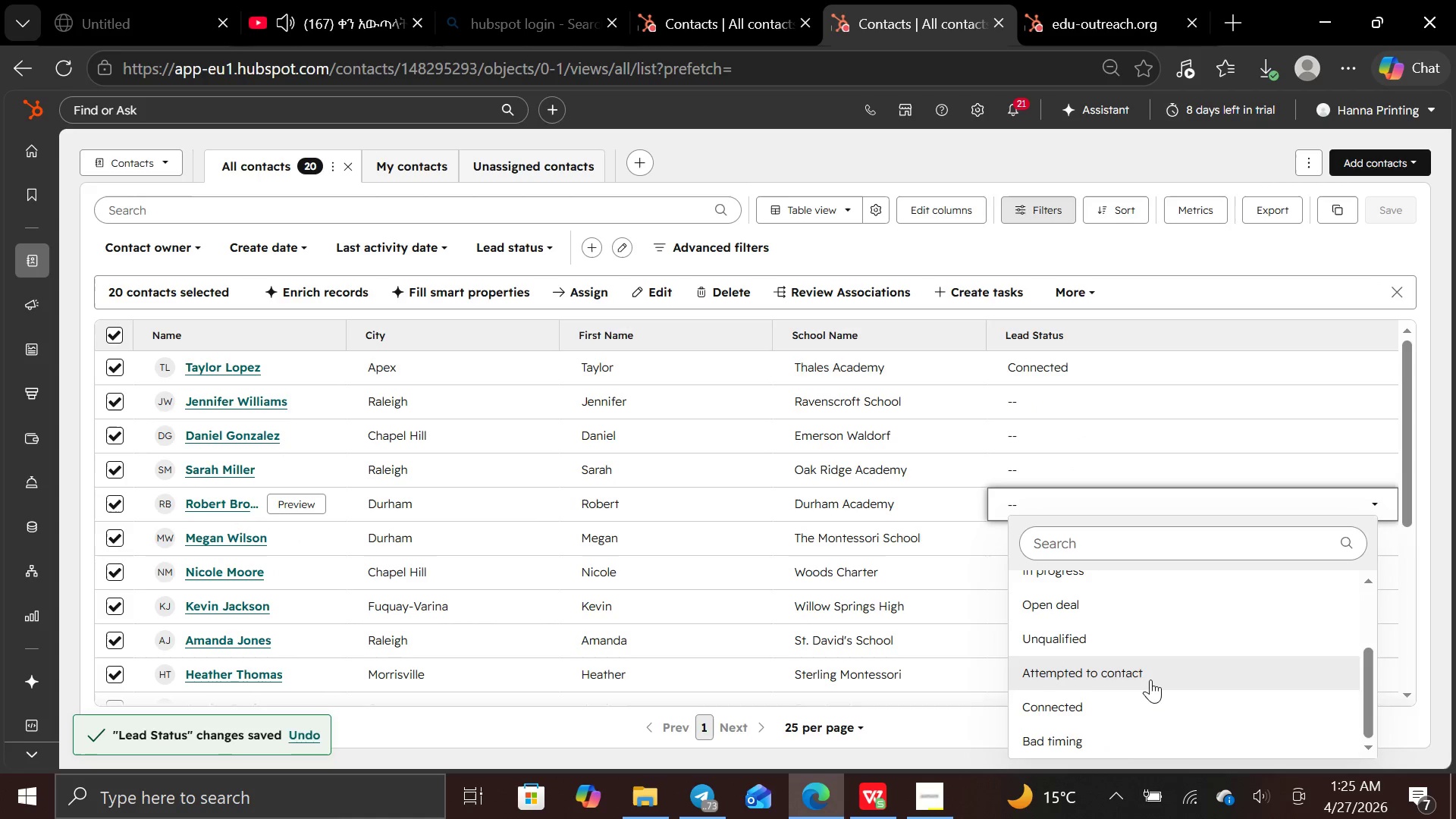 
left_click([1134, 708])
 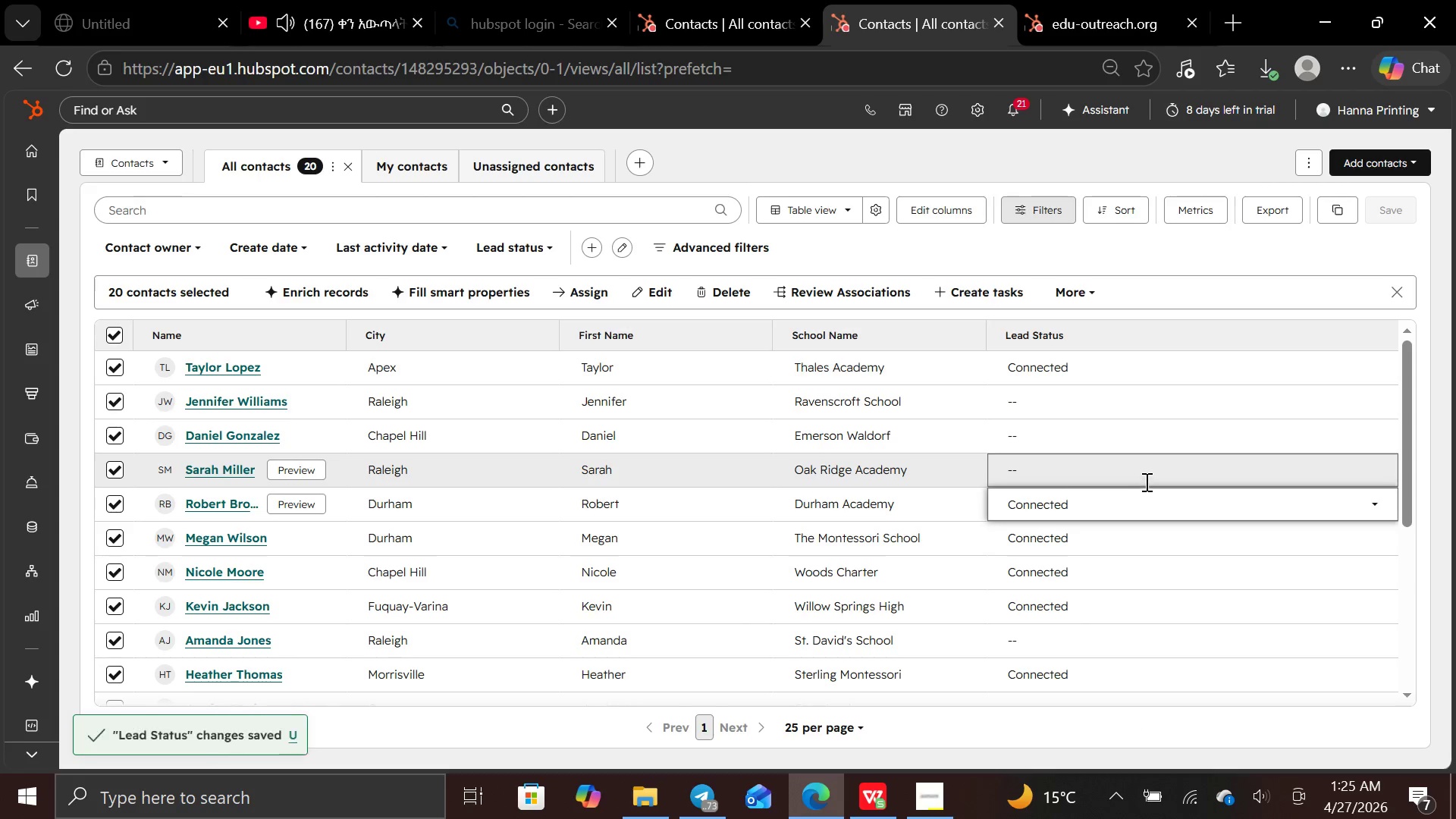 
left_click([1145, 482])
 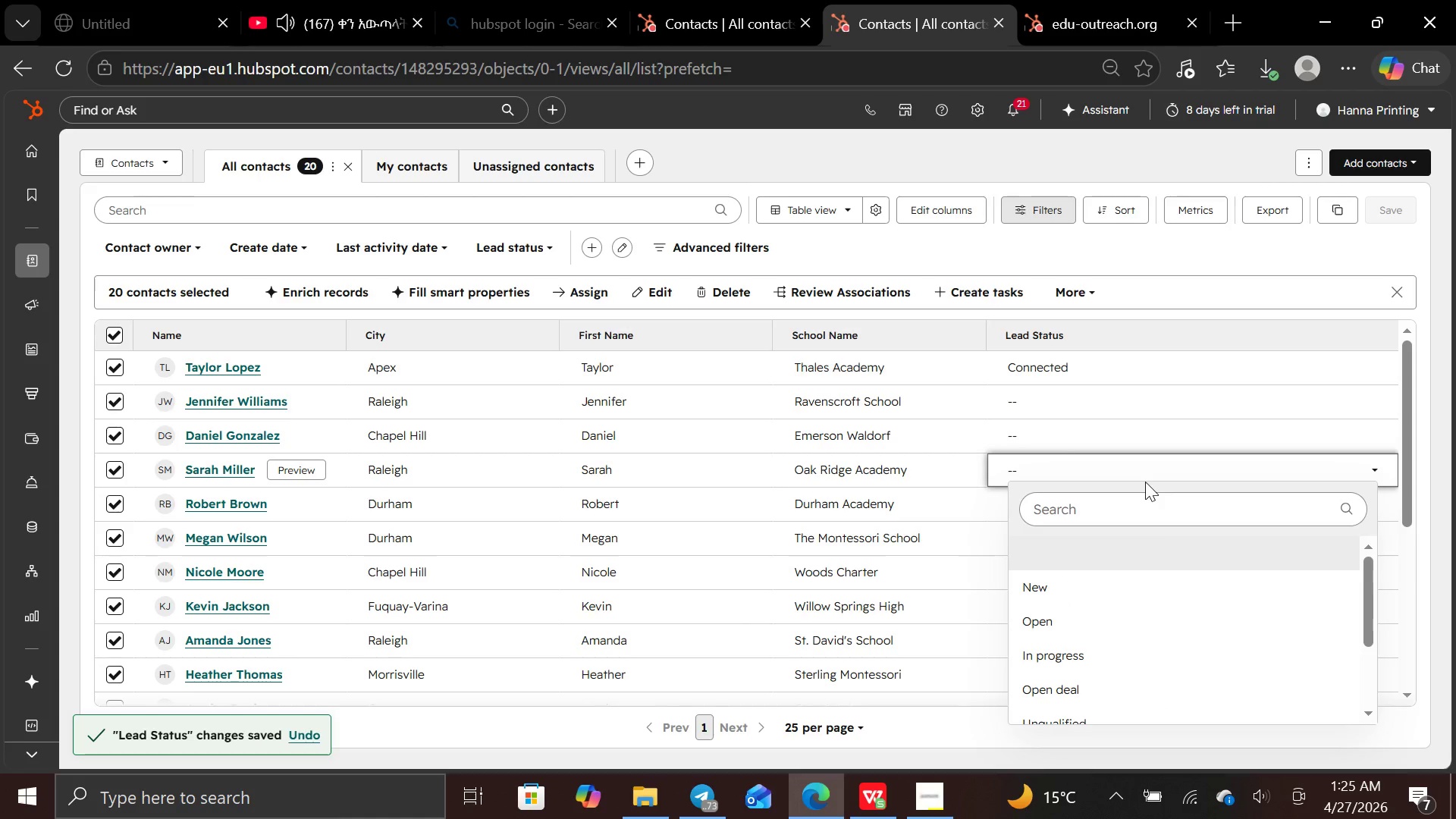 
mouse_move([1151, 642])
 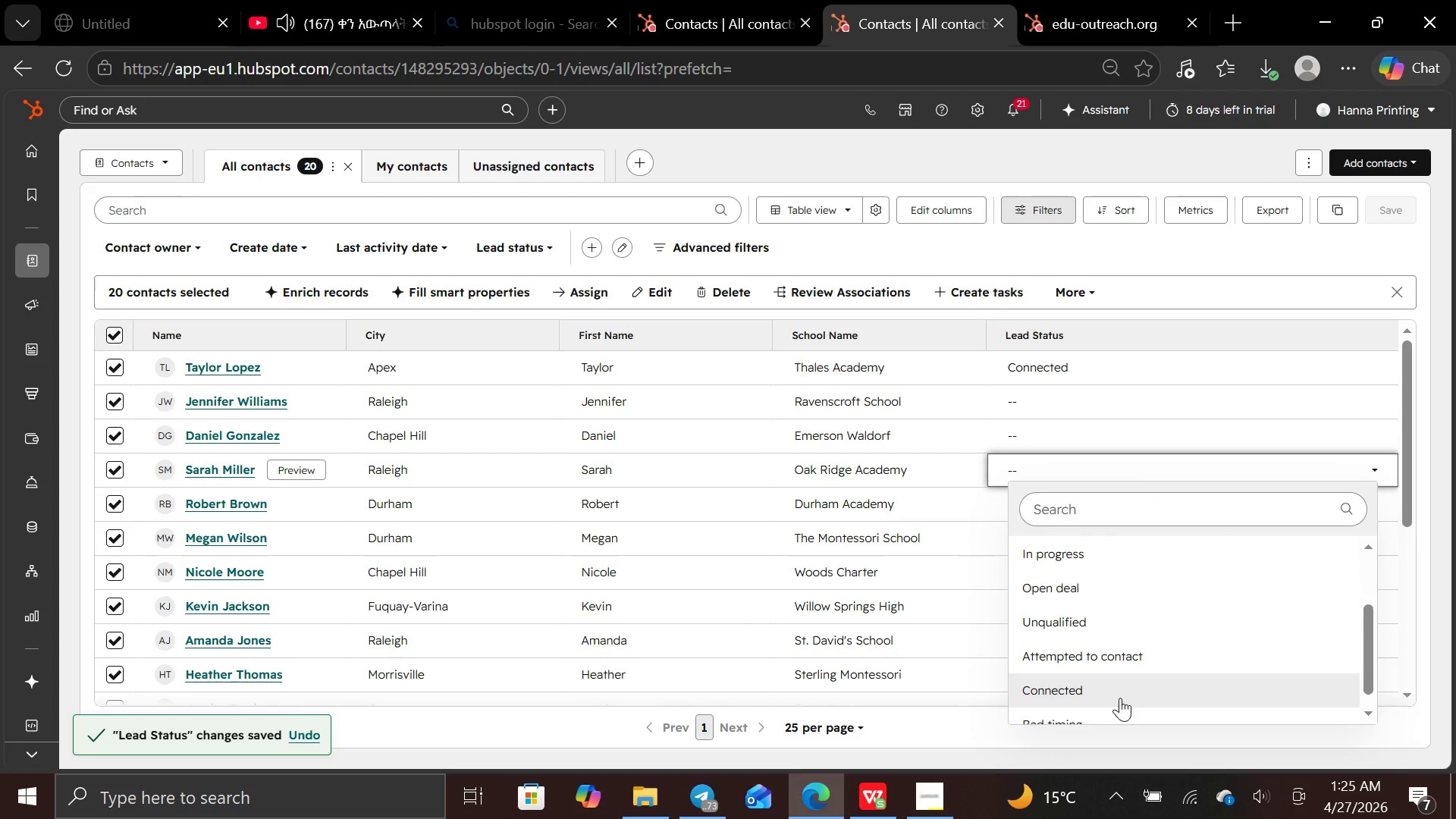 
left_click([1120, 698])
 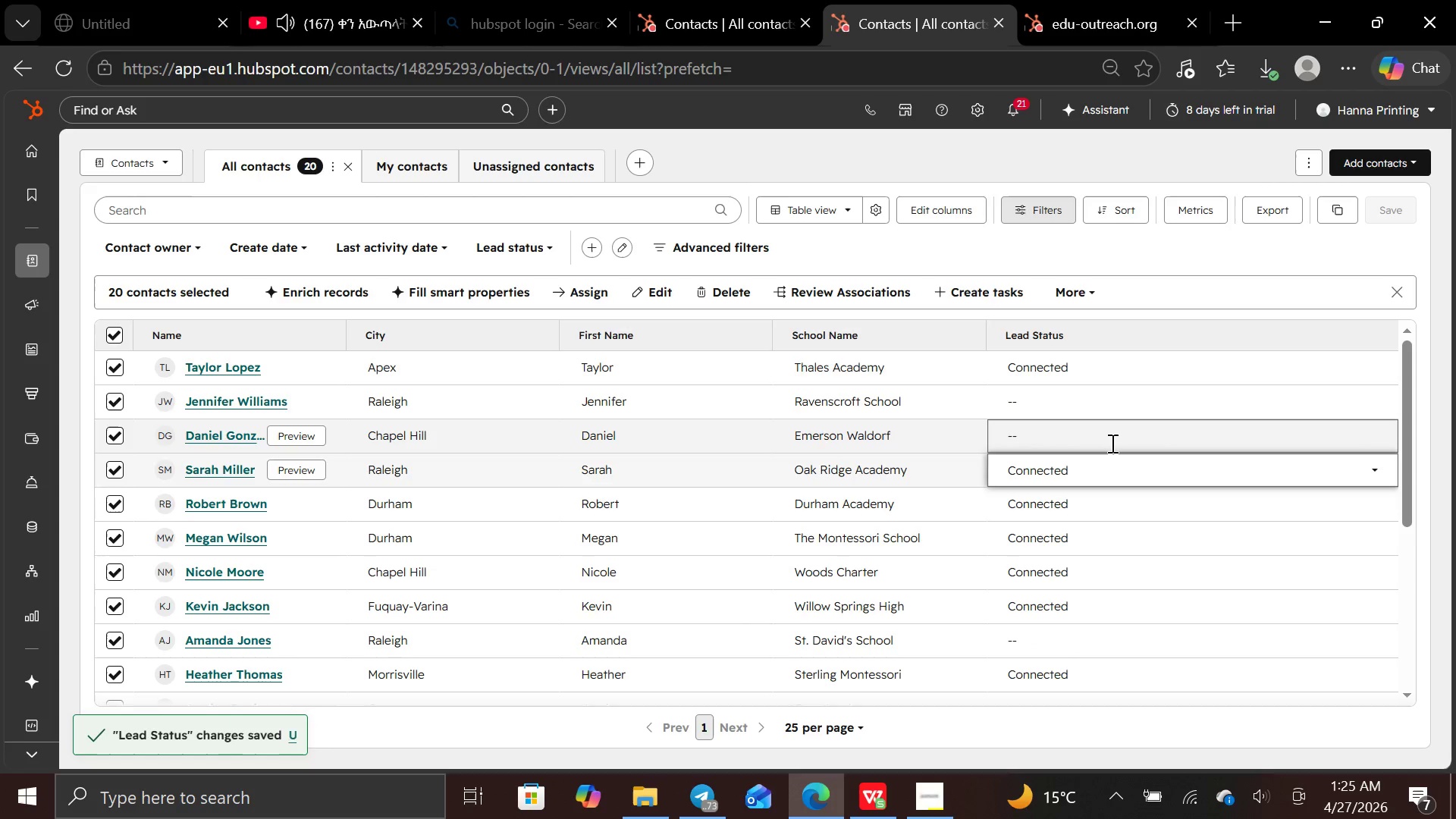 
left_click([1111, 443])
 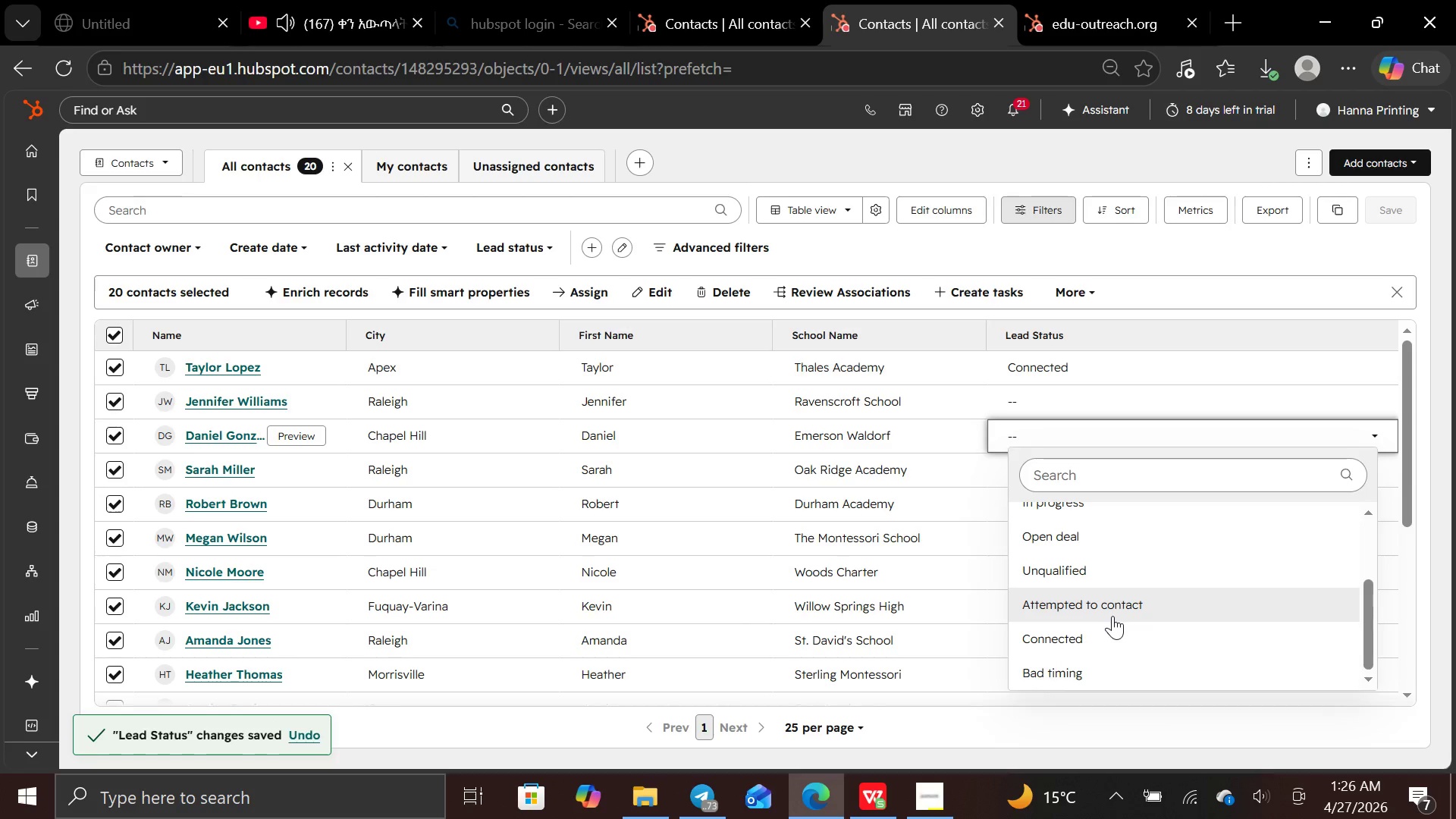 
left_click([1110, 628])
 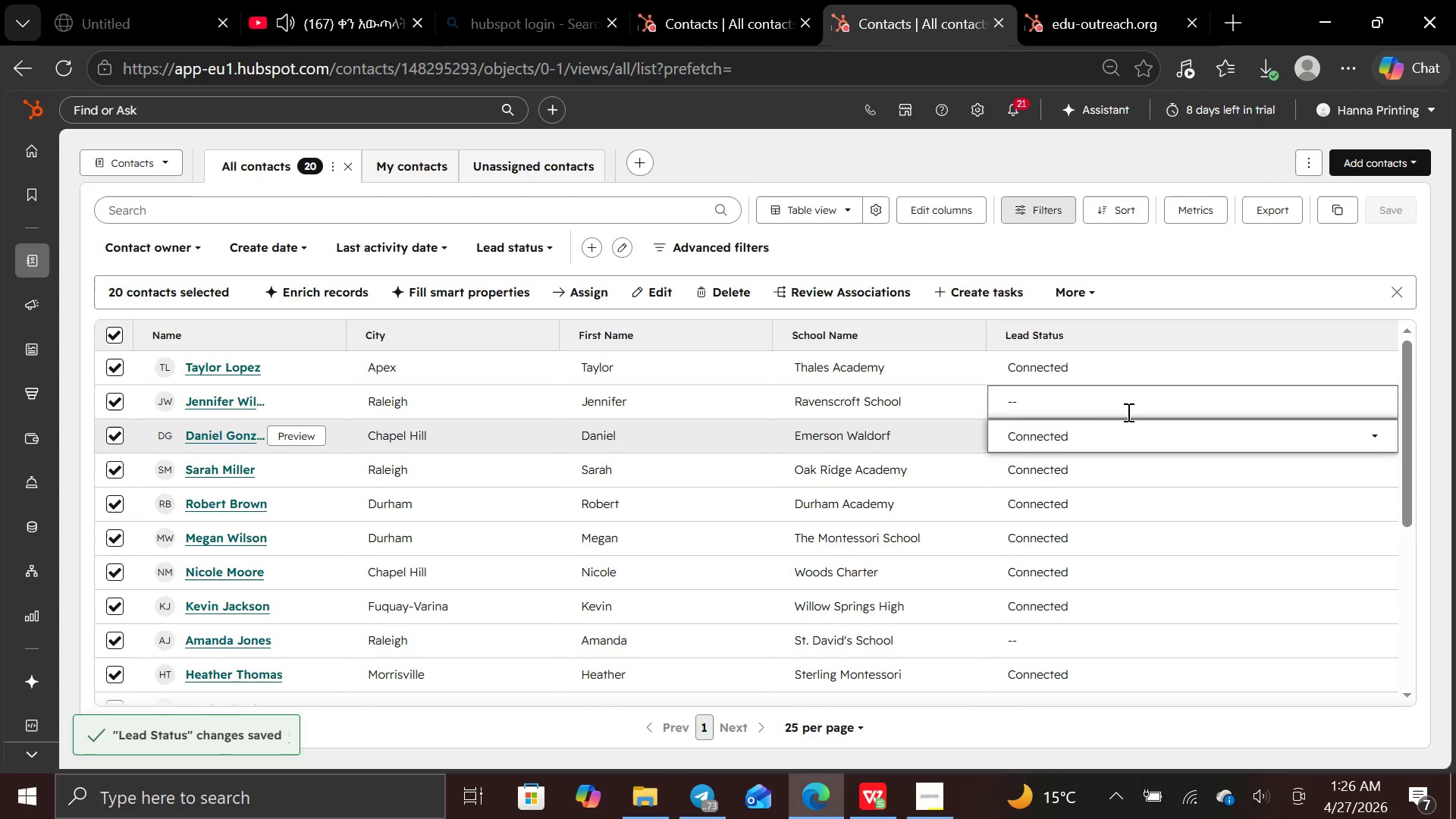 
left_click([1128, 409])
 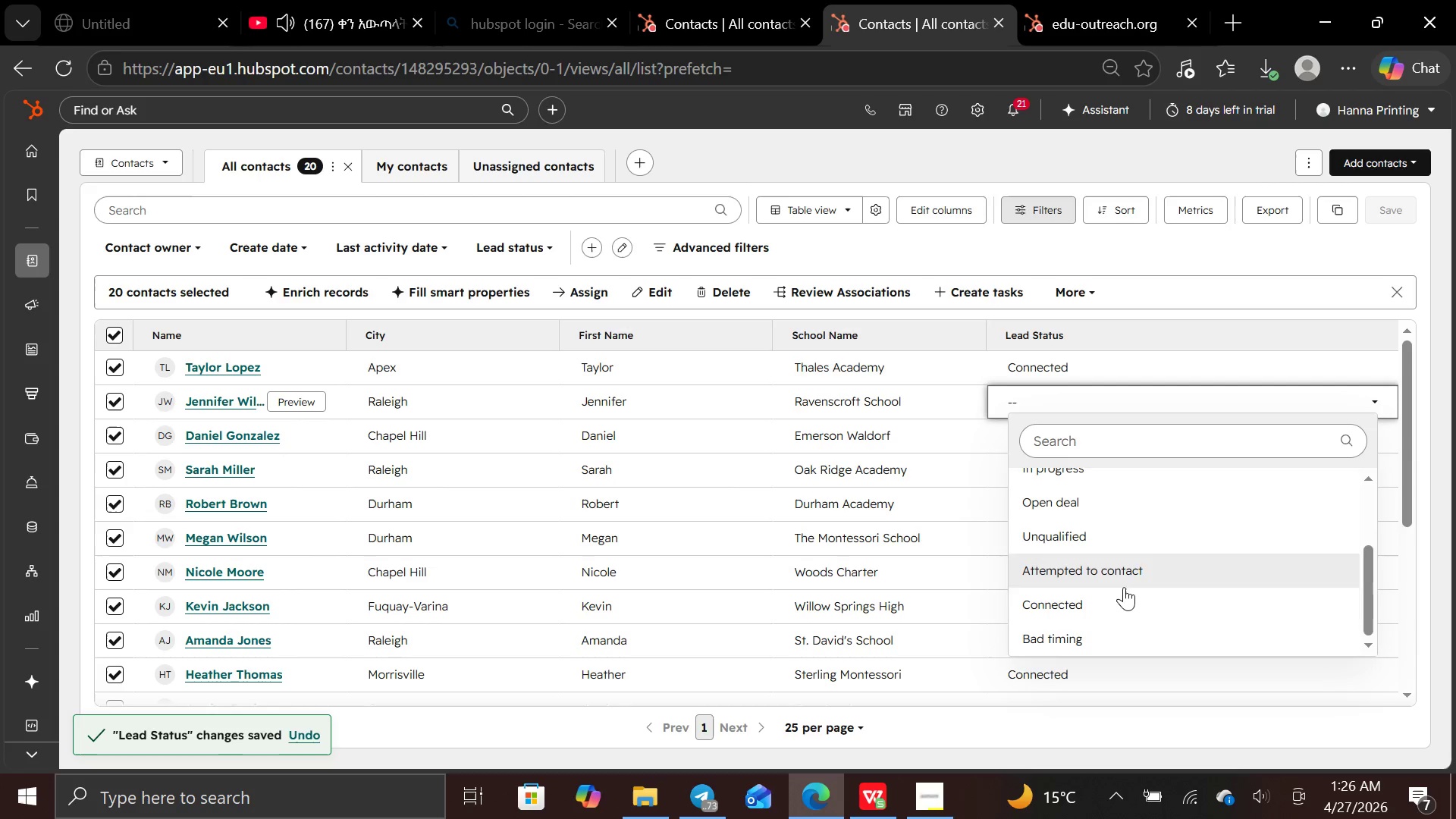 
left_click([1124, 591])
 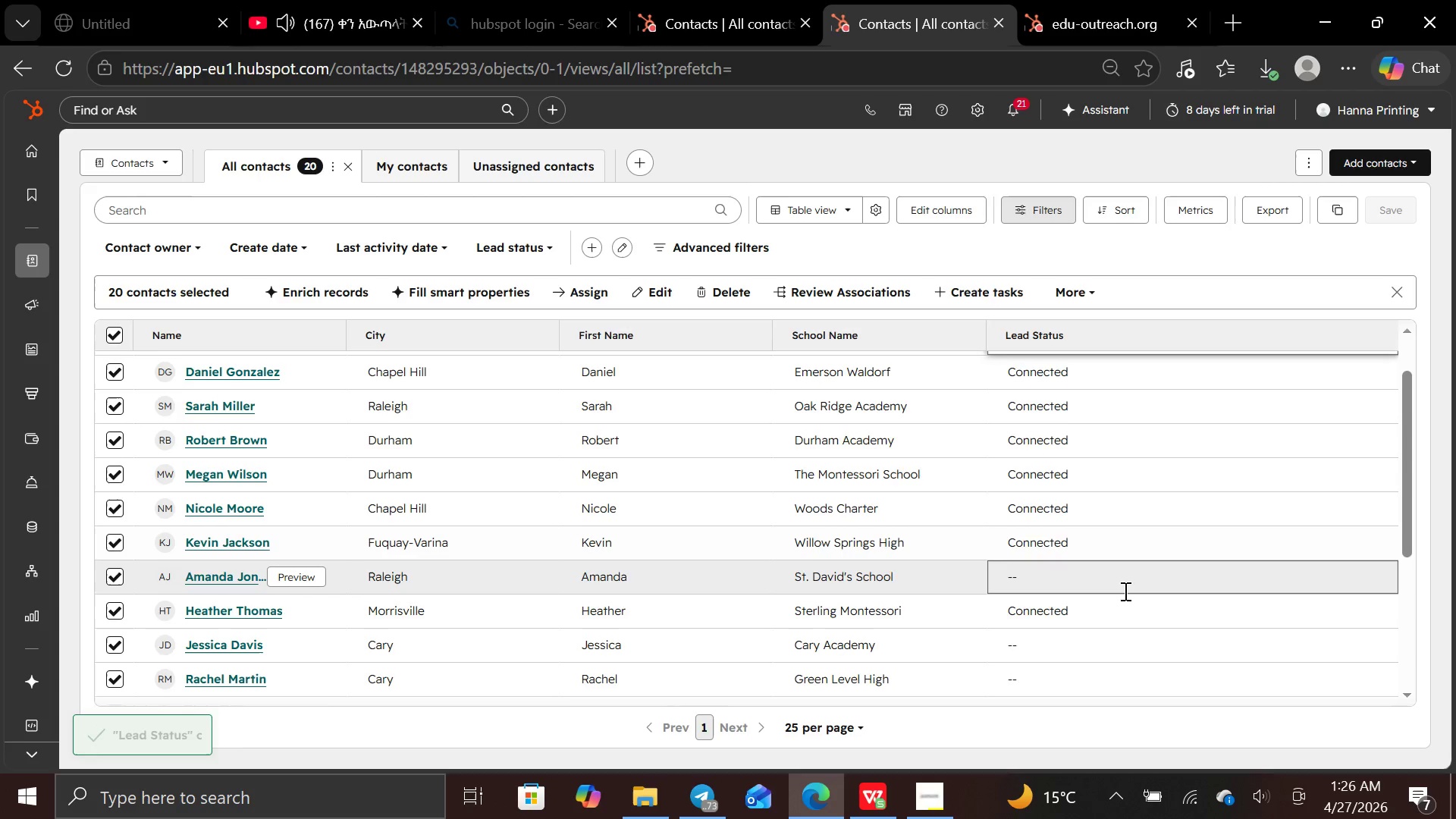 
left_click([1124, 591])
 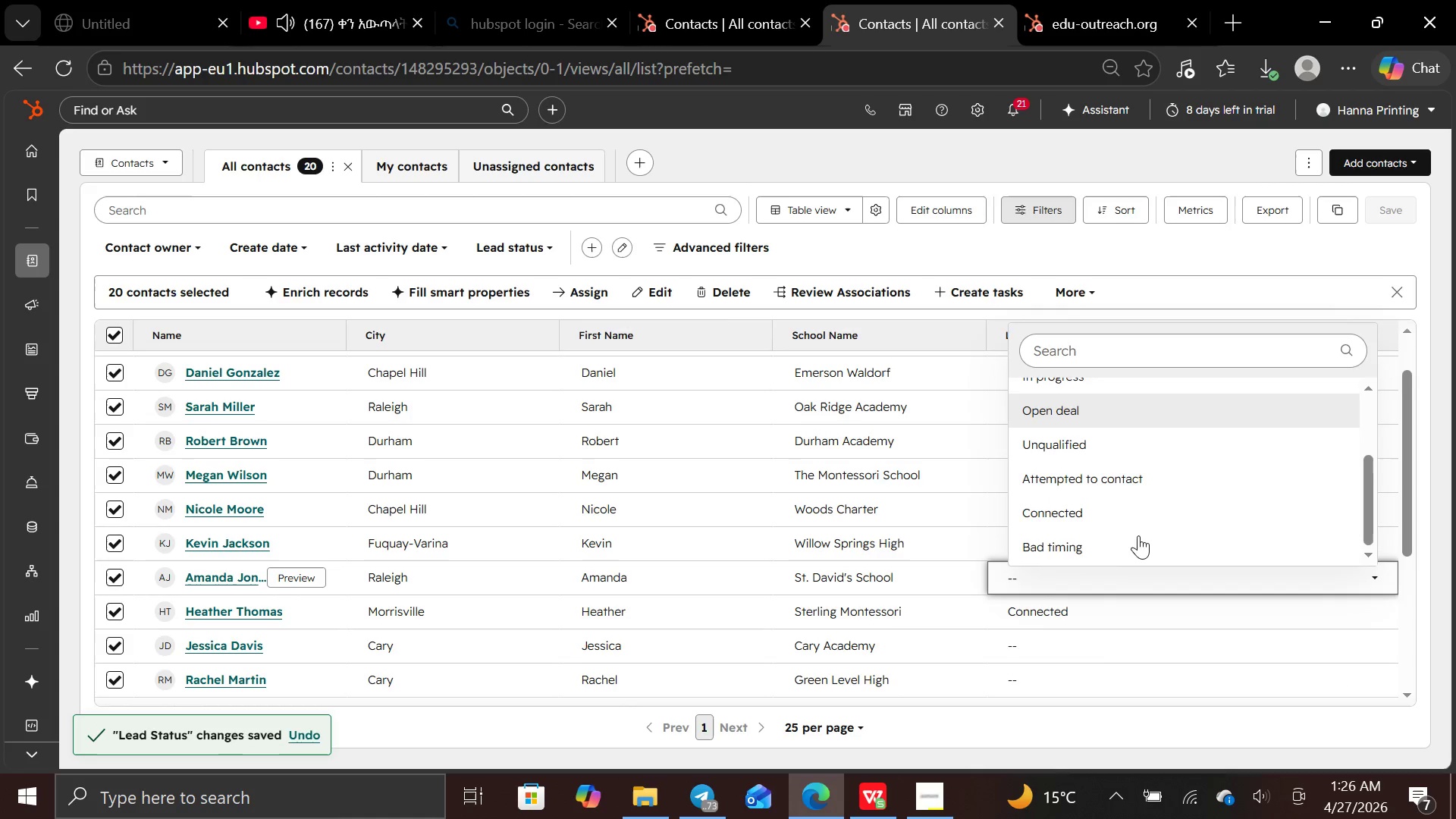 
left_click([1141, 523])
 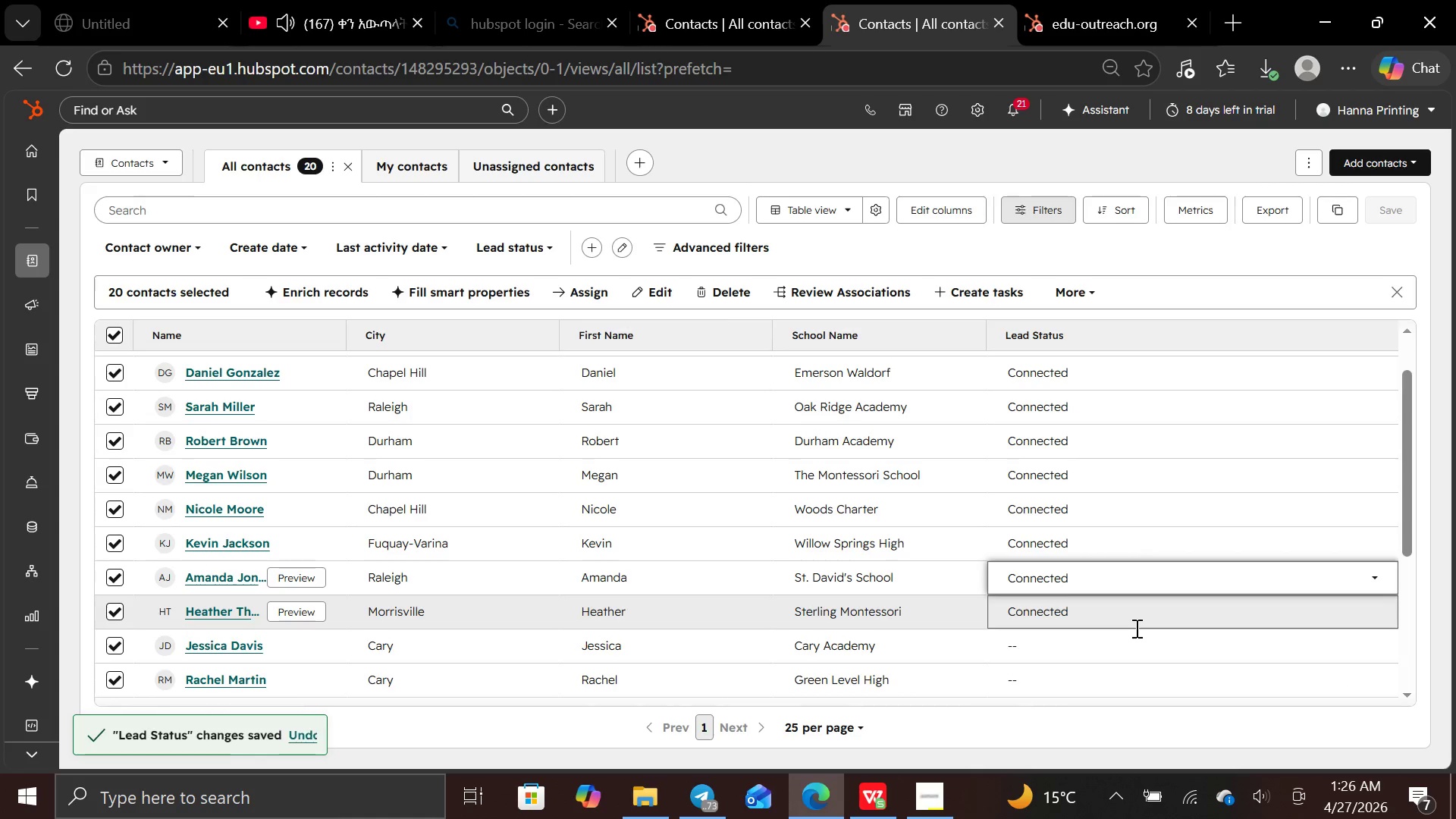 
left_click([1136, 633])
 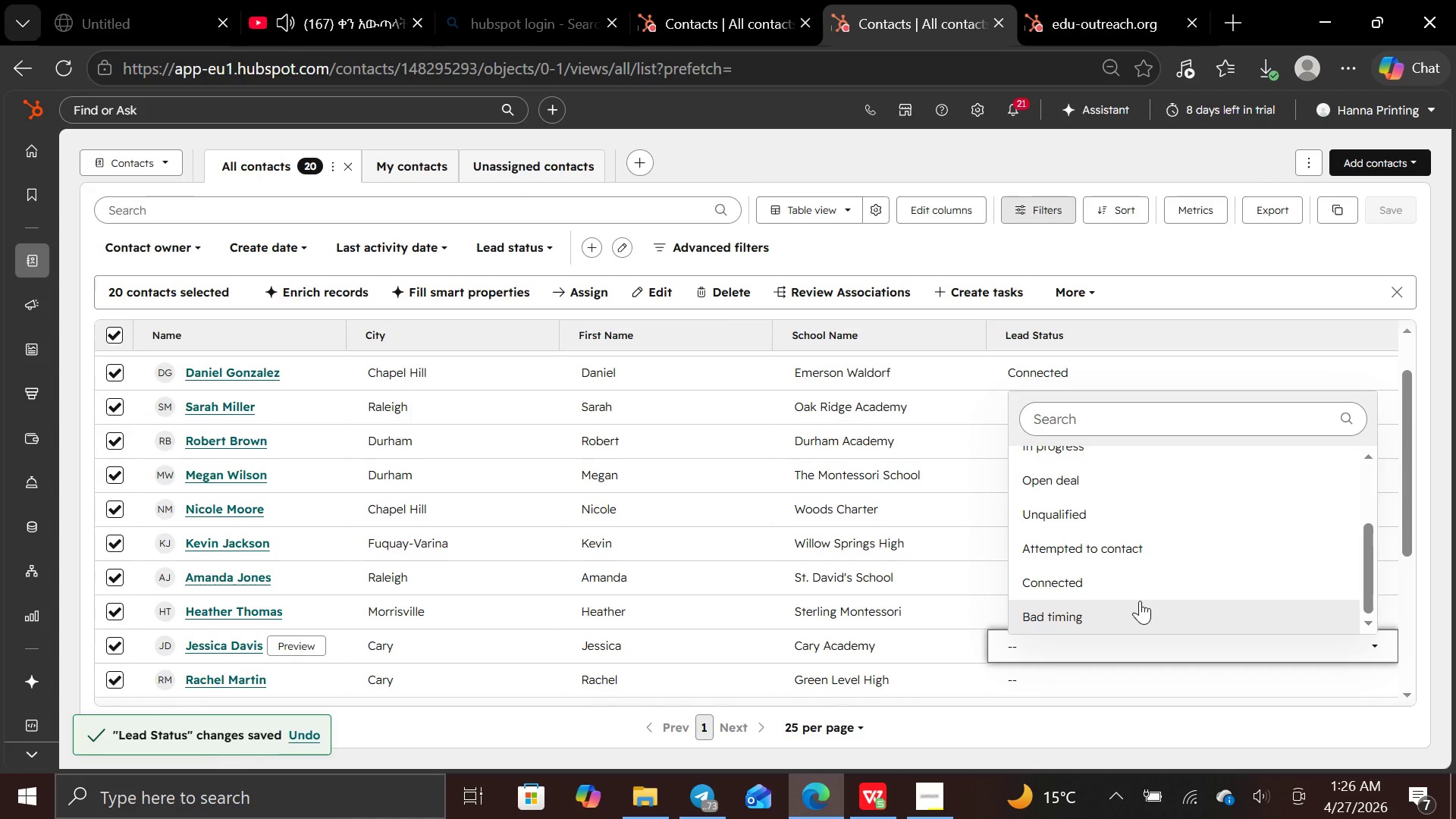 
left_click([1140, 585])
 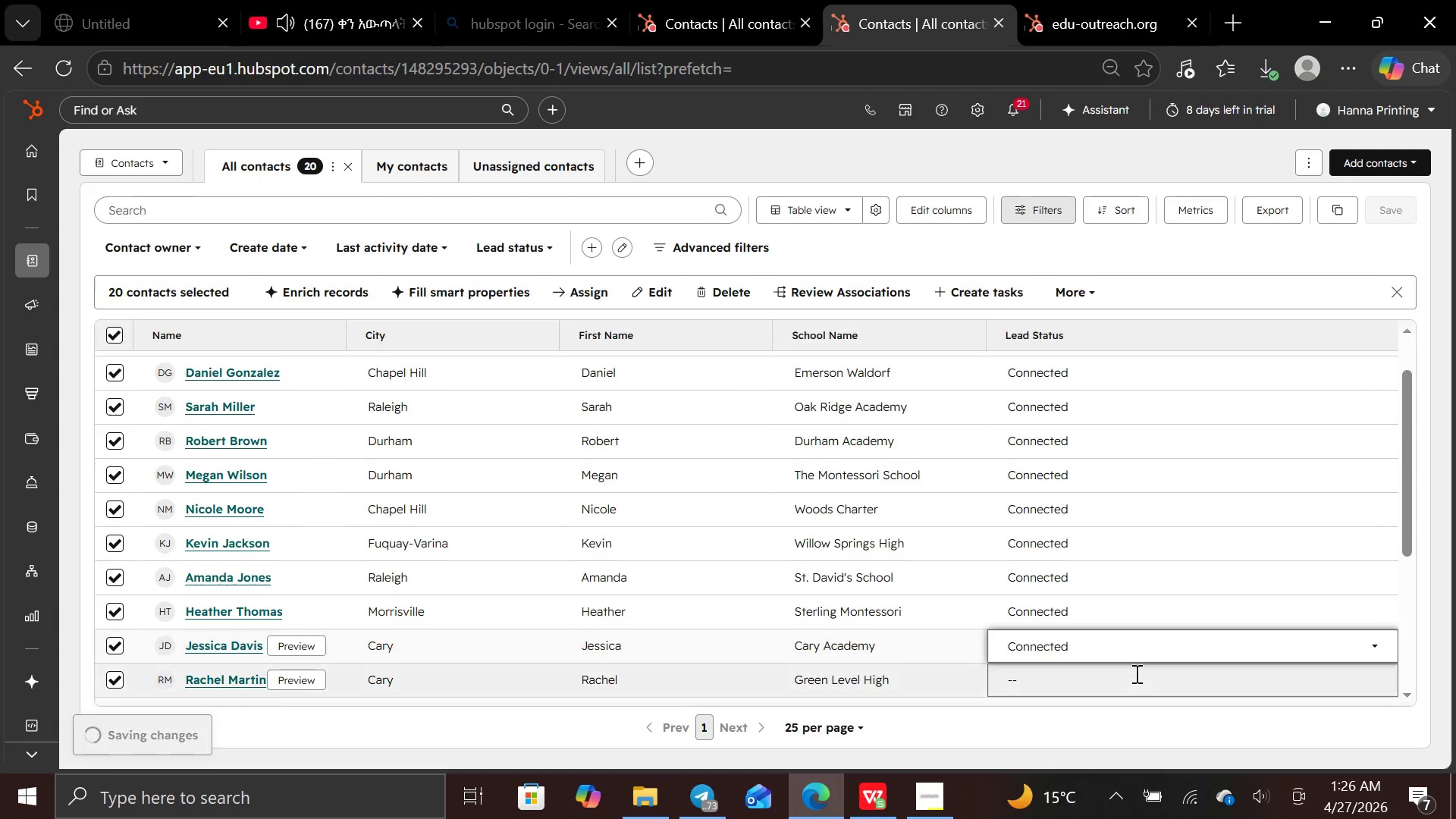 
left_click([1135, 675])
 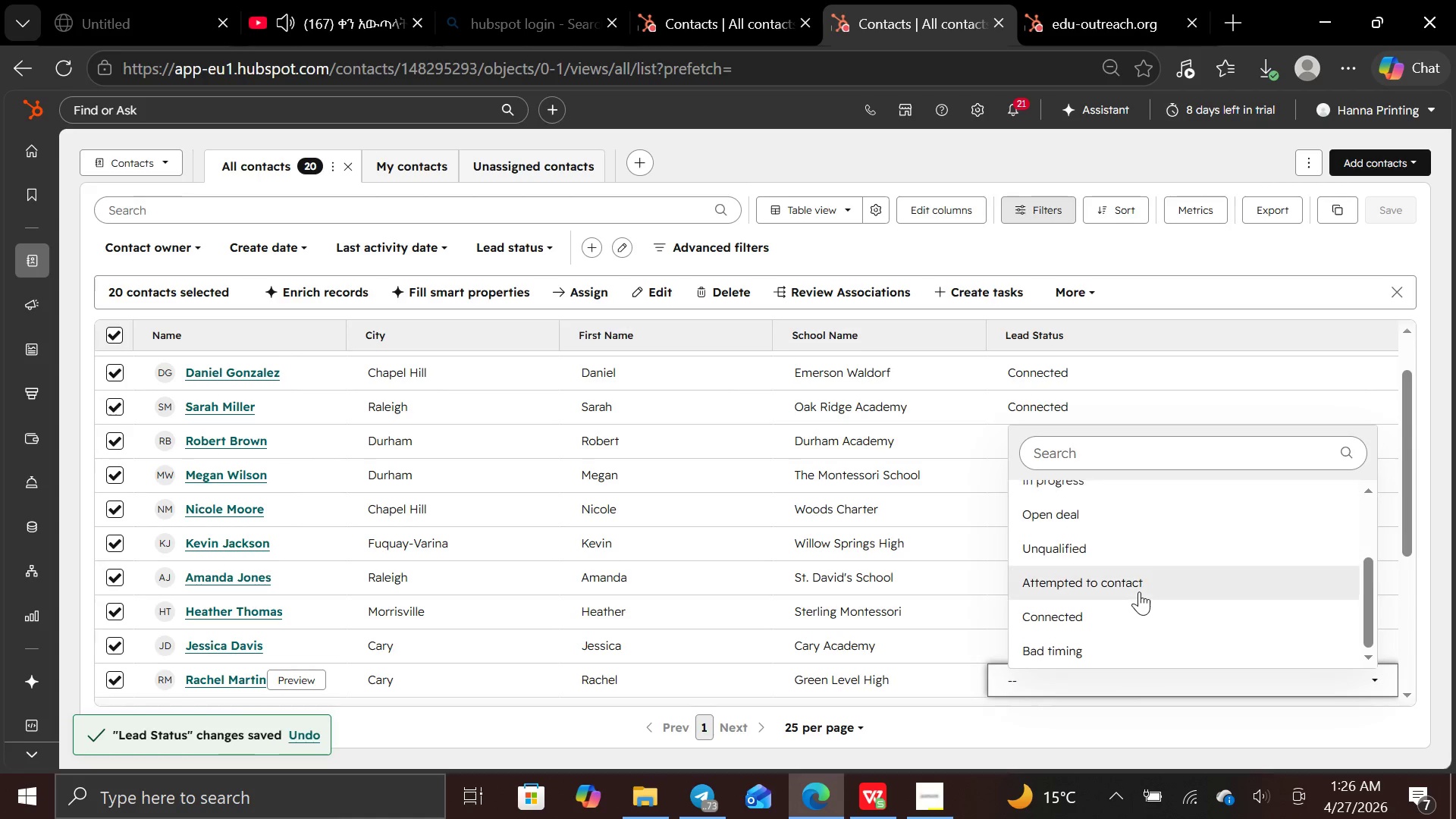 
left_click([1134, 609])
 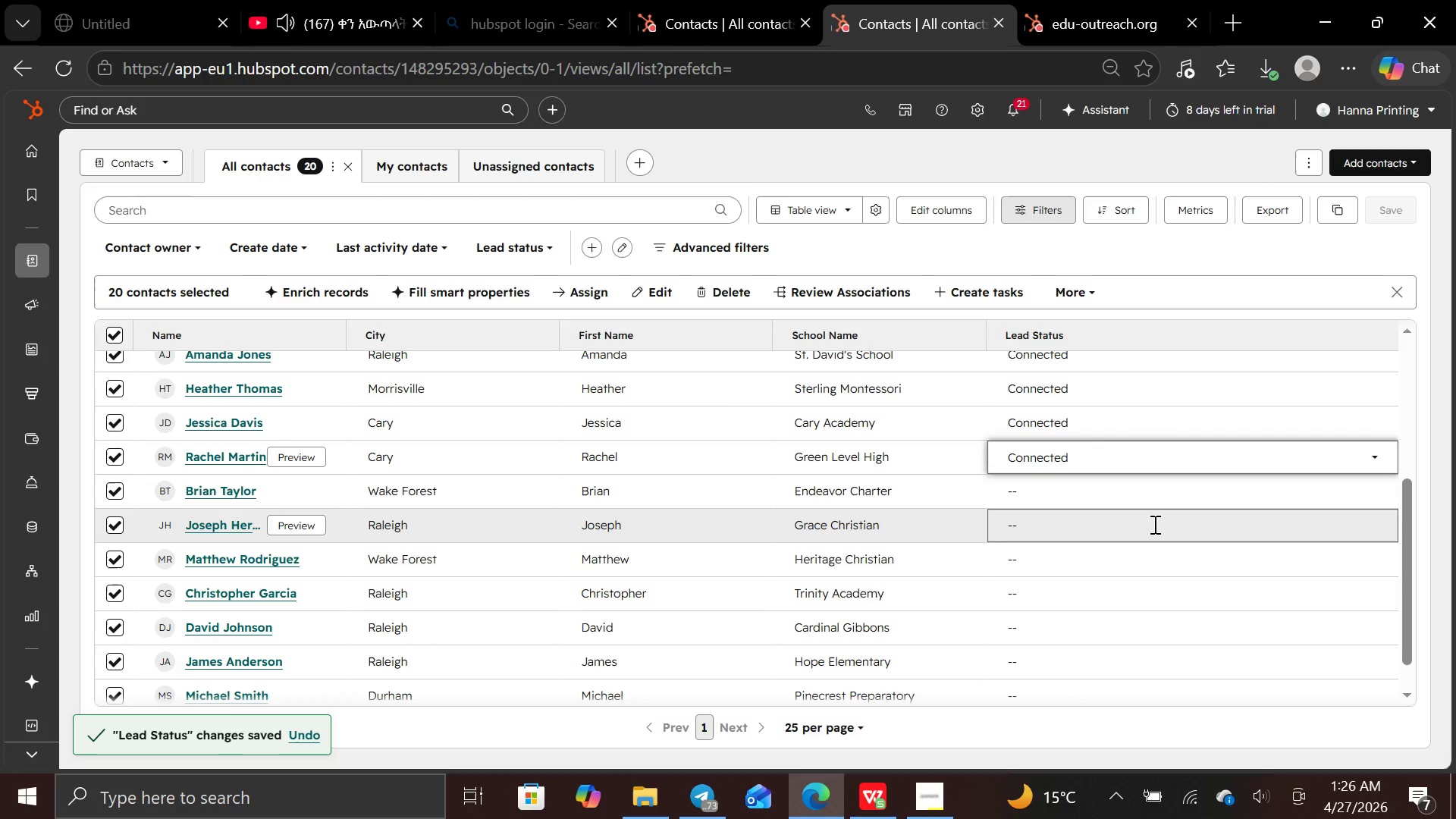 
left_click([1163, 507])
 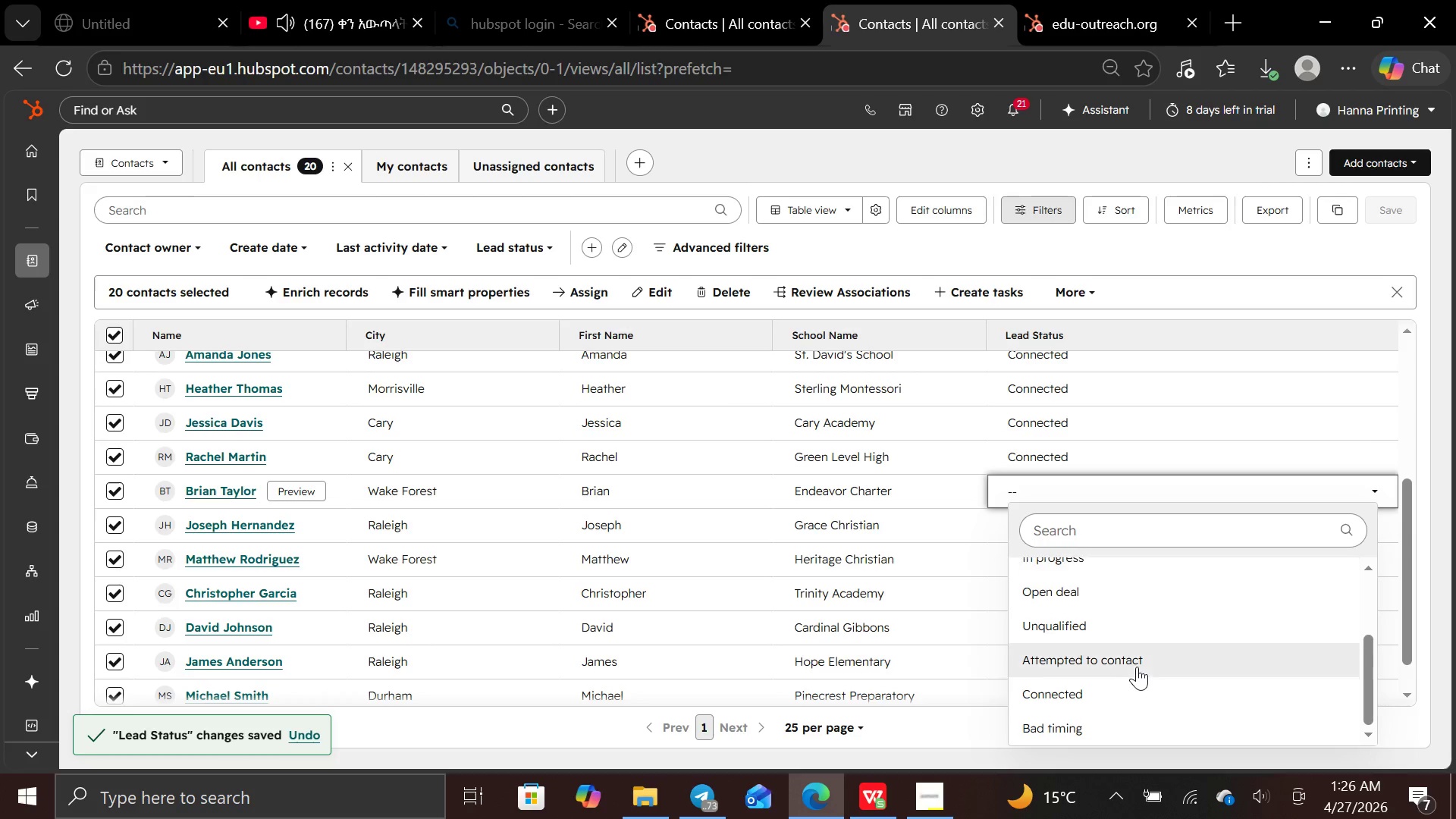 
left_click([1135, 704])
 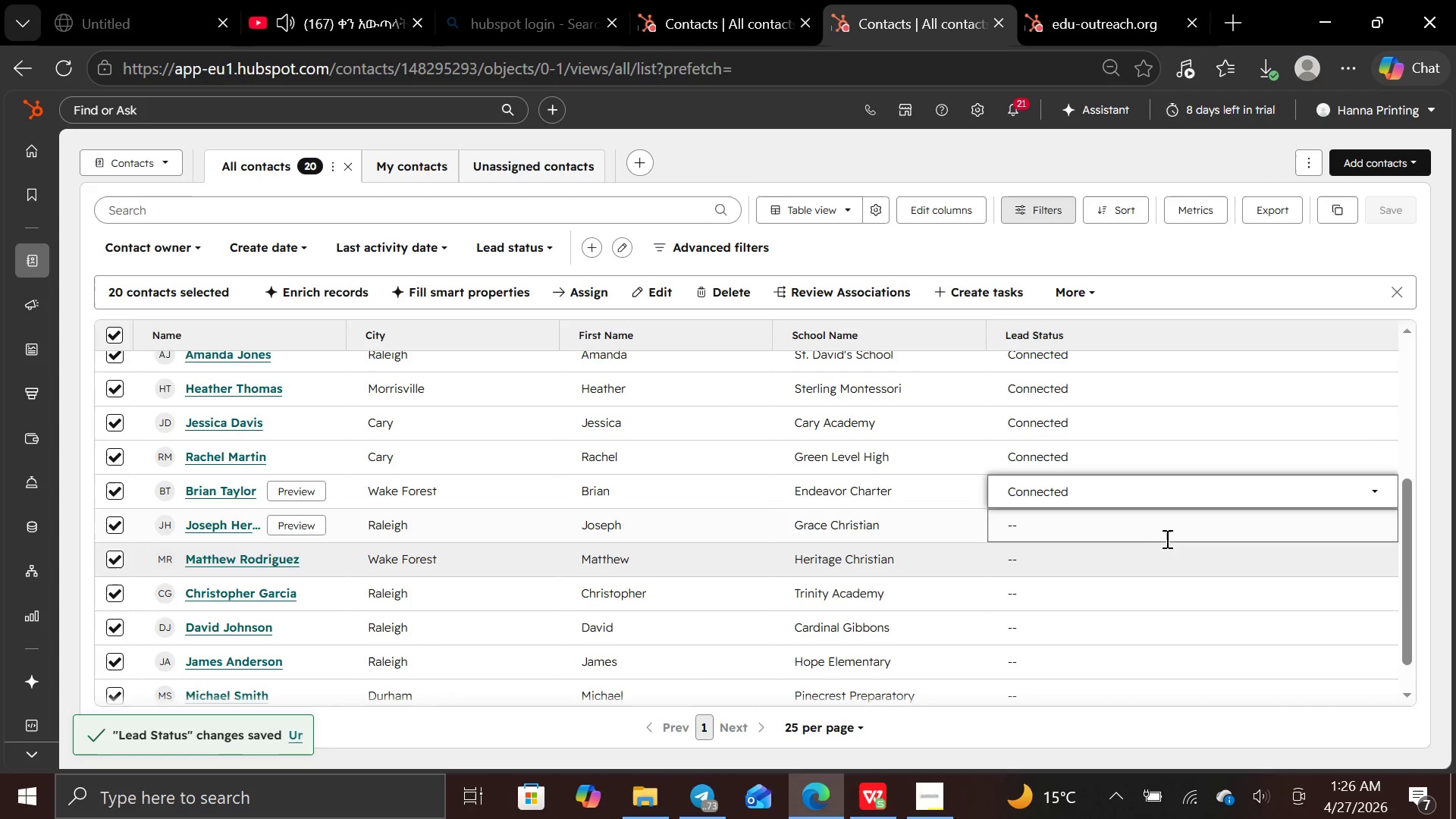 
left_click([1166, 538])
 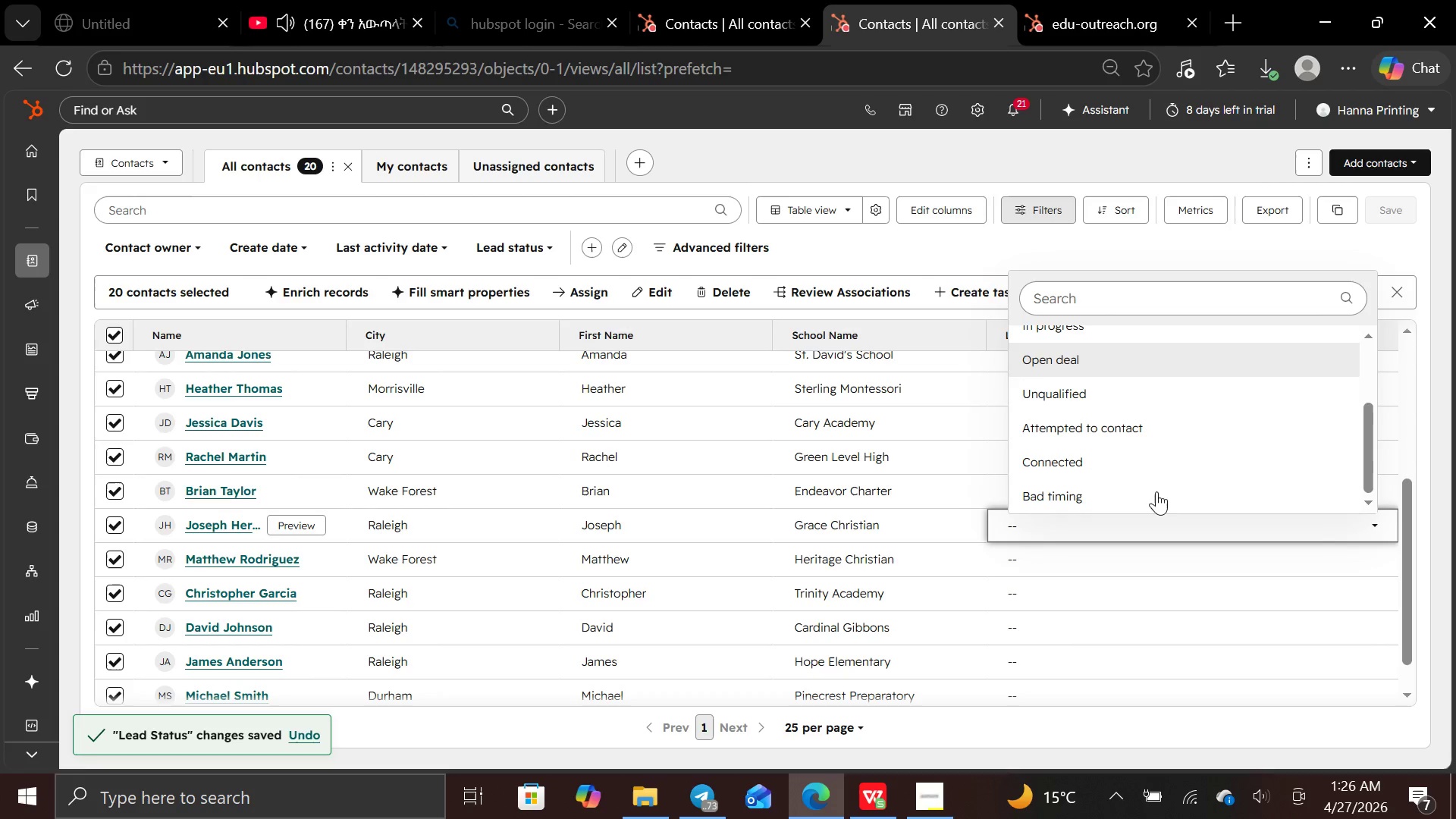 
left_click([1157, 475])
 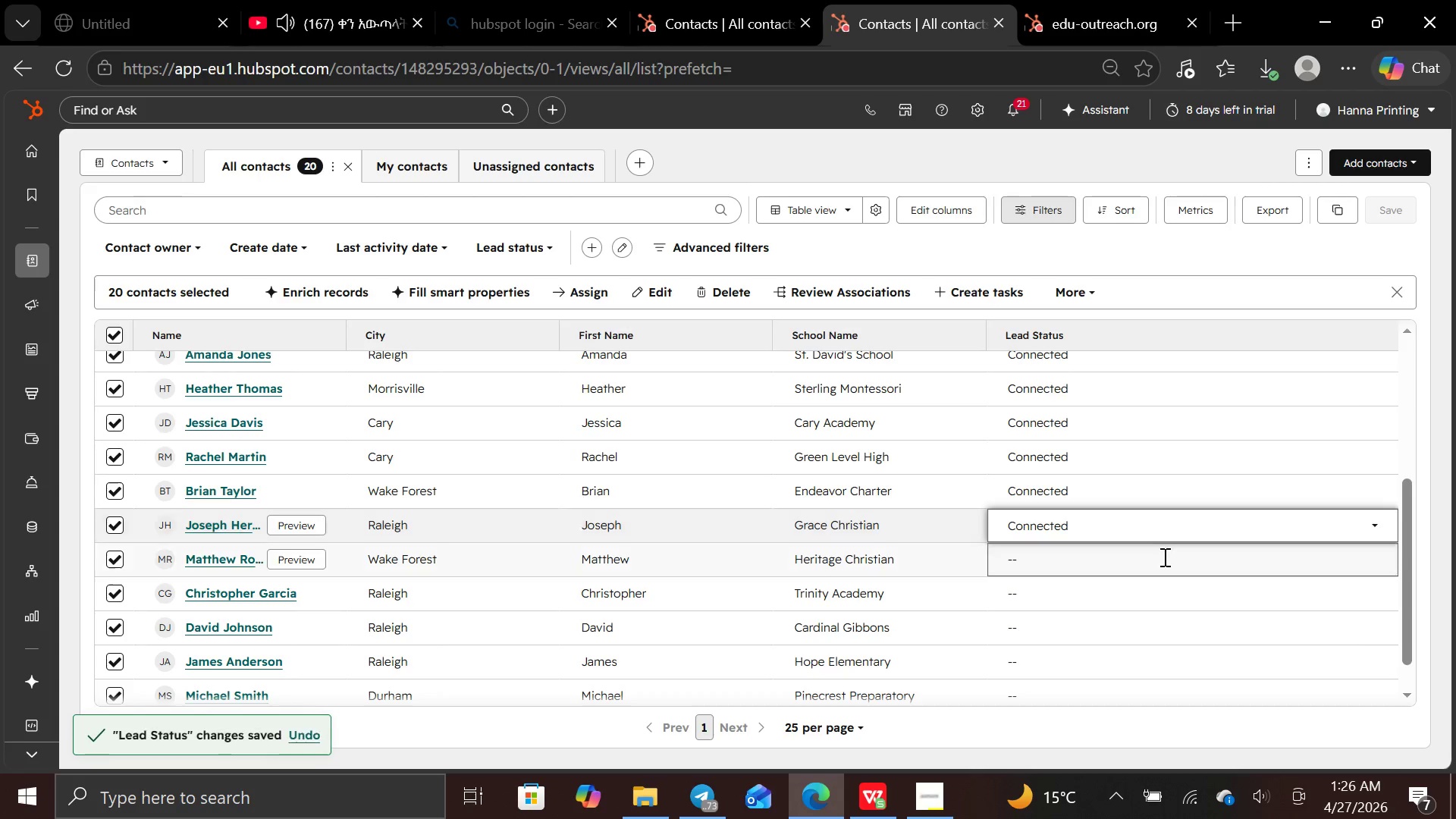 
left_click([1163, 557])
 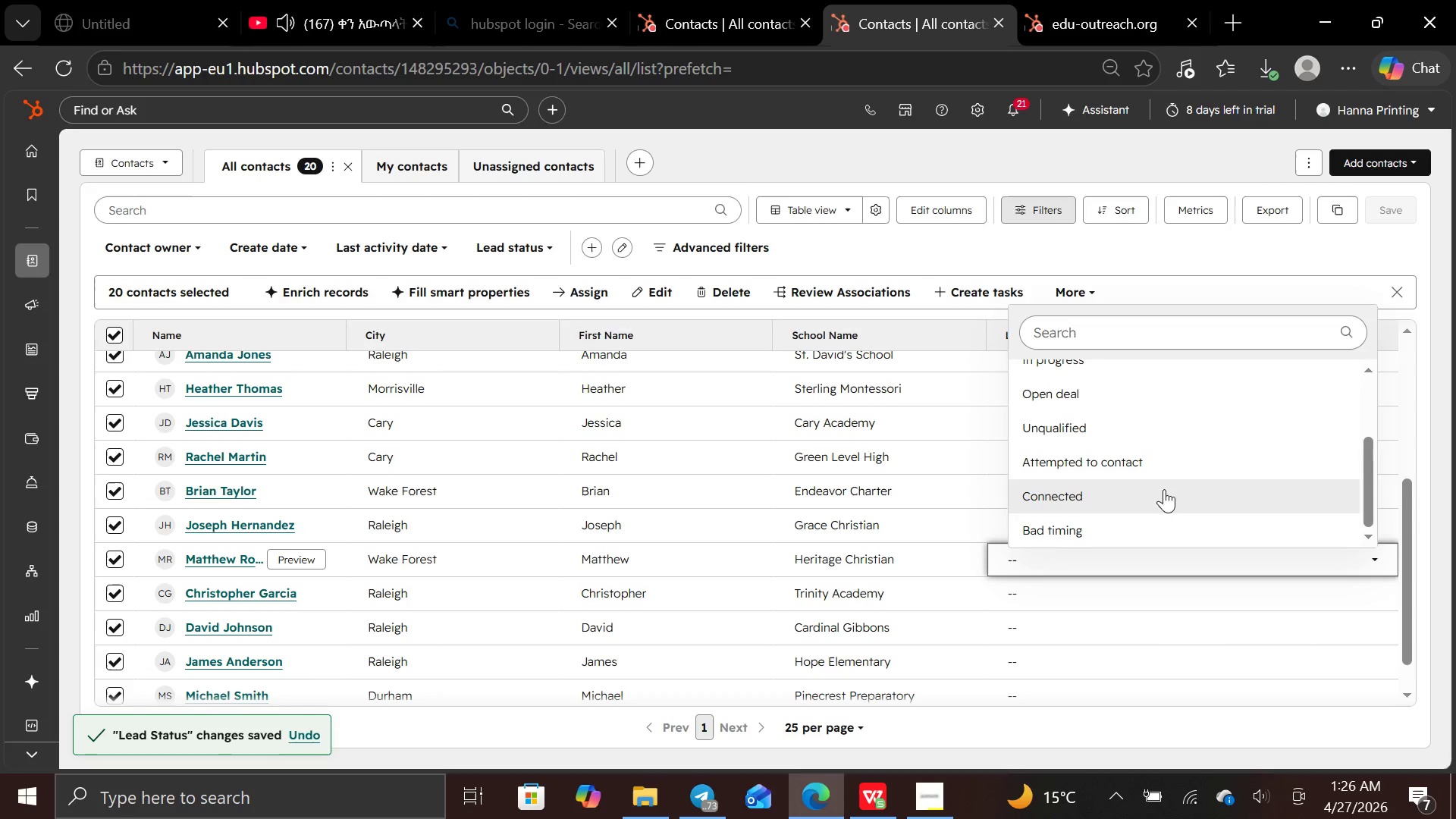 
left_click([1163, 493])
 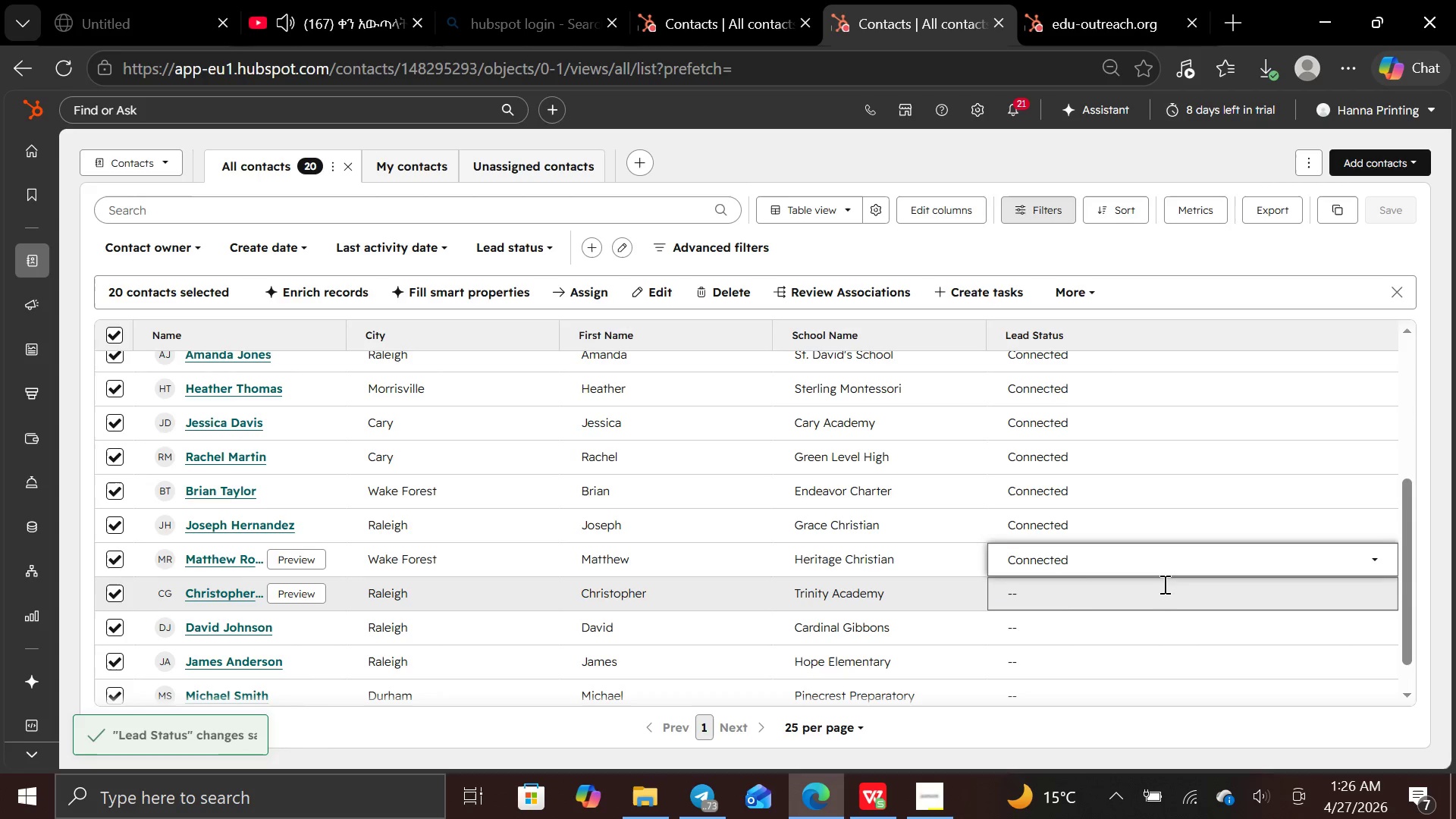 
left_click([1163, 585])
 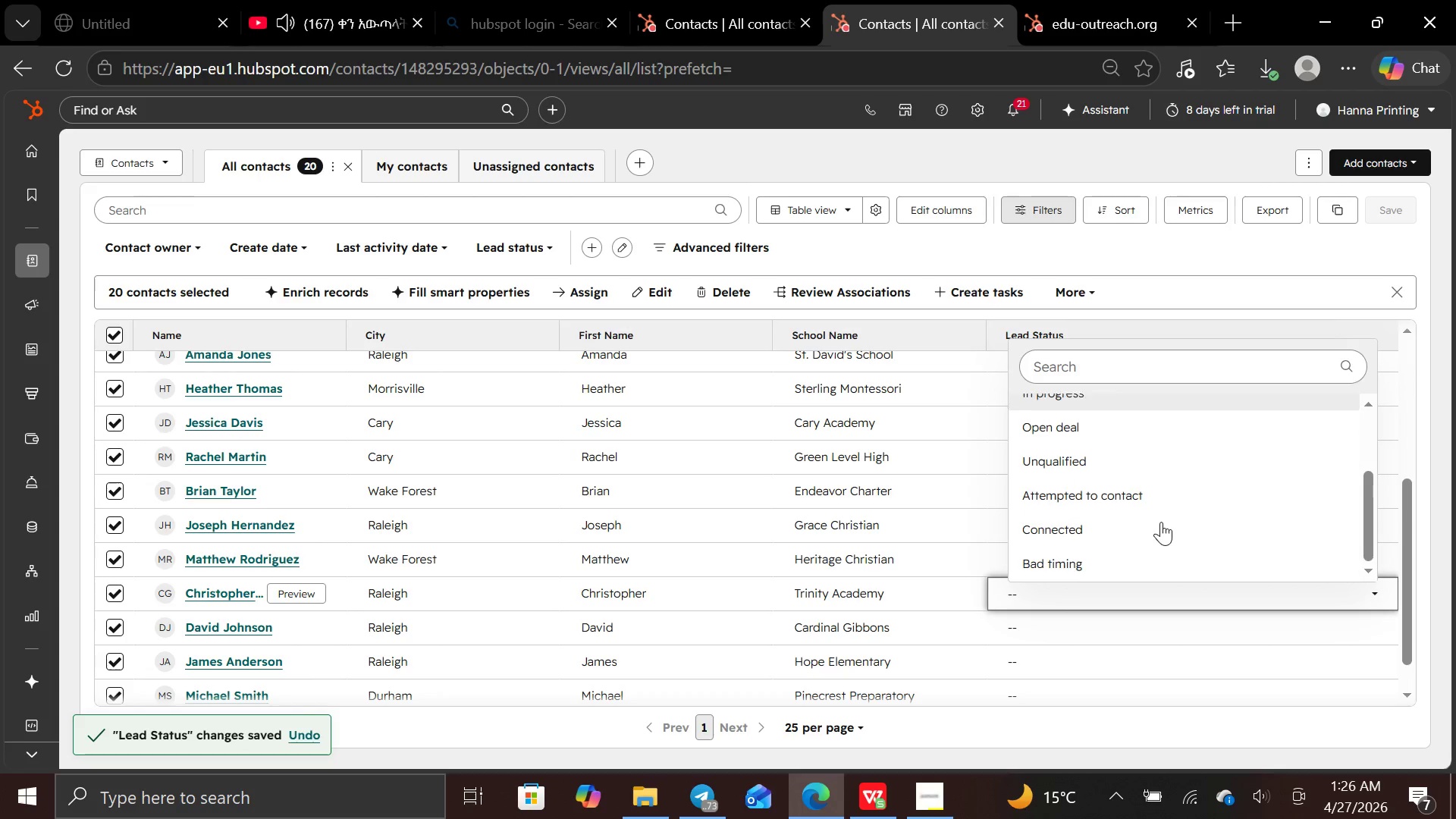 
left_click([1154, 526])
 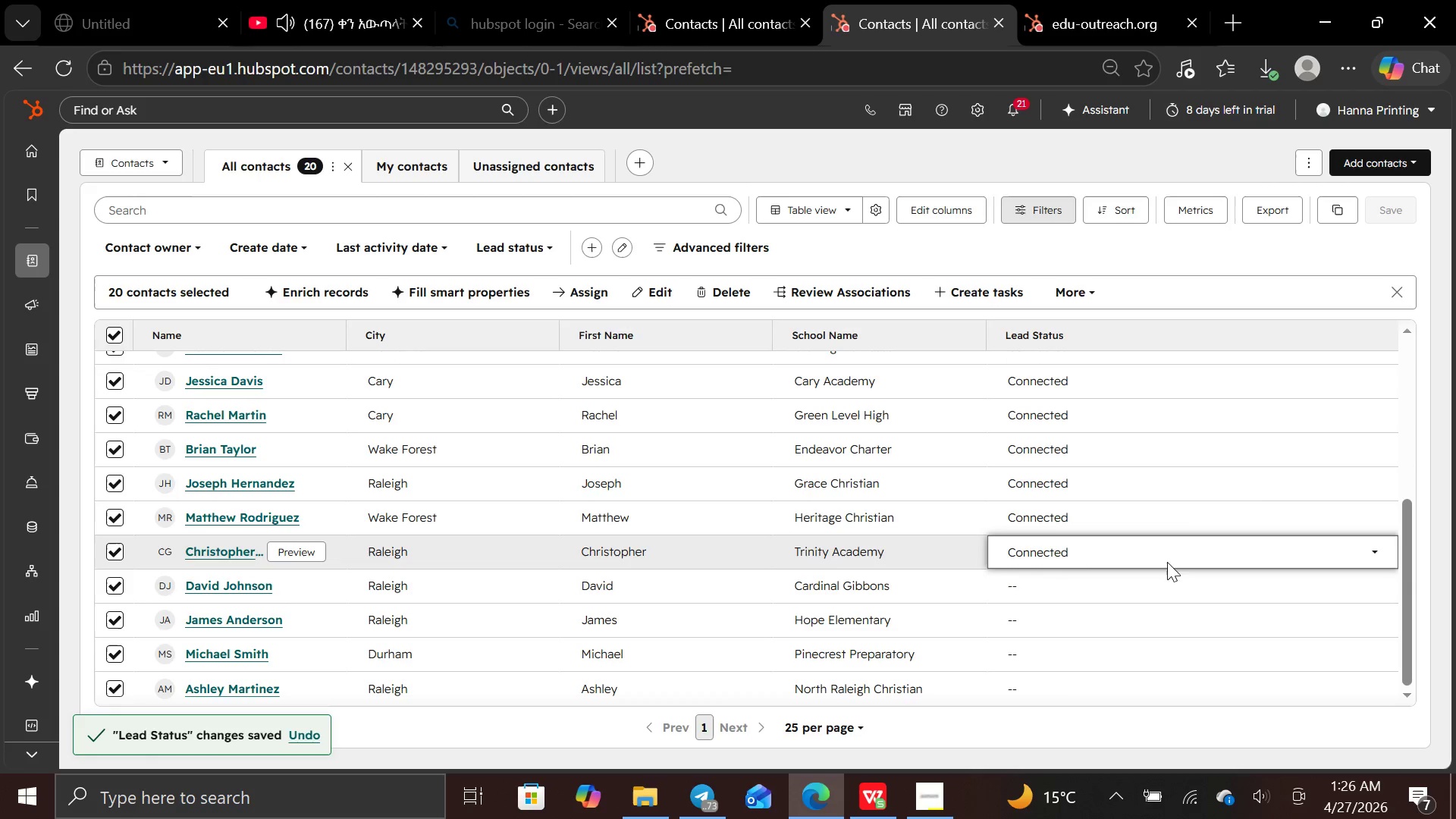 
left_click([1163, 587])
 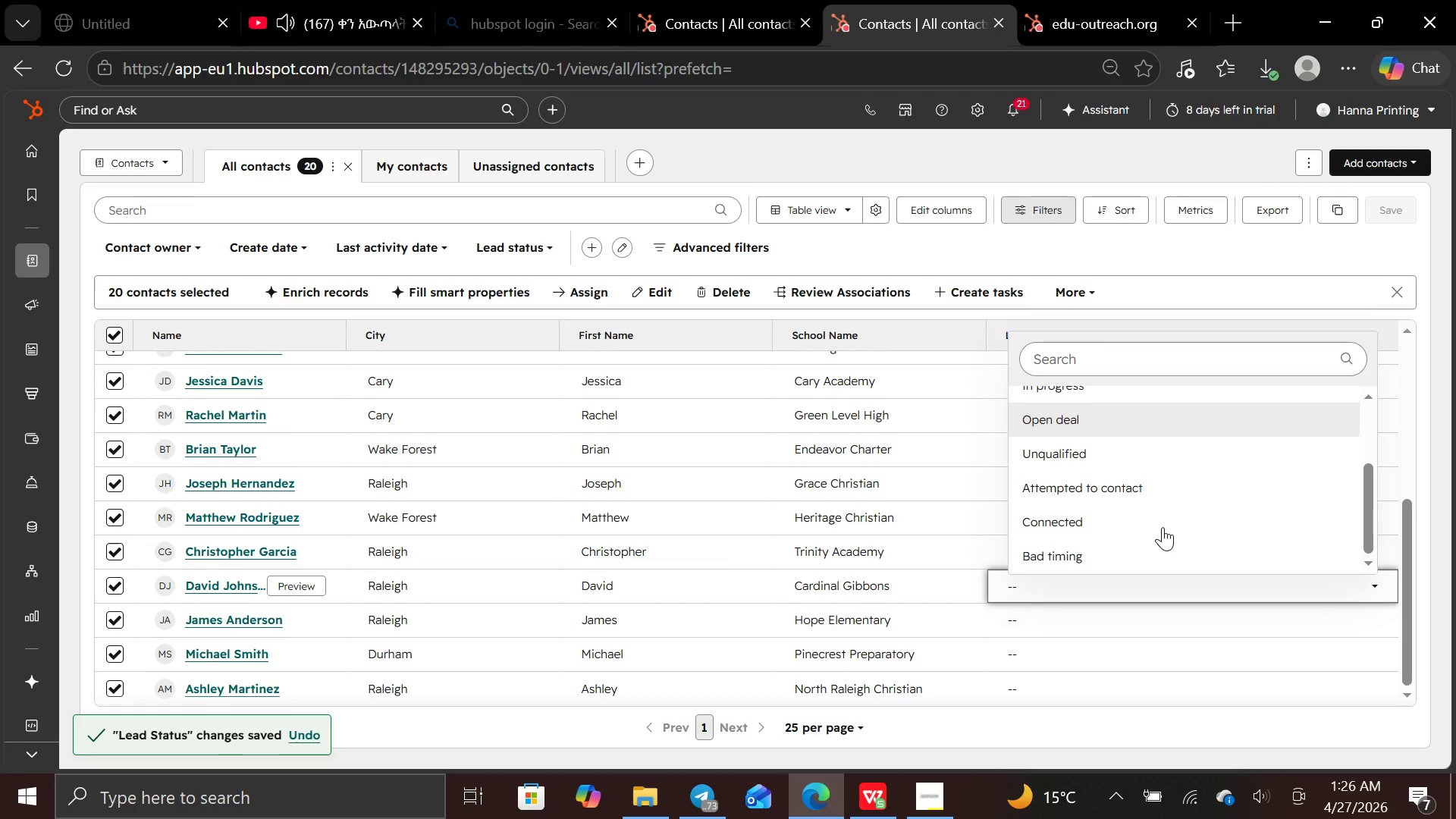 
left_click([1149, 526])
 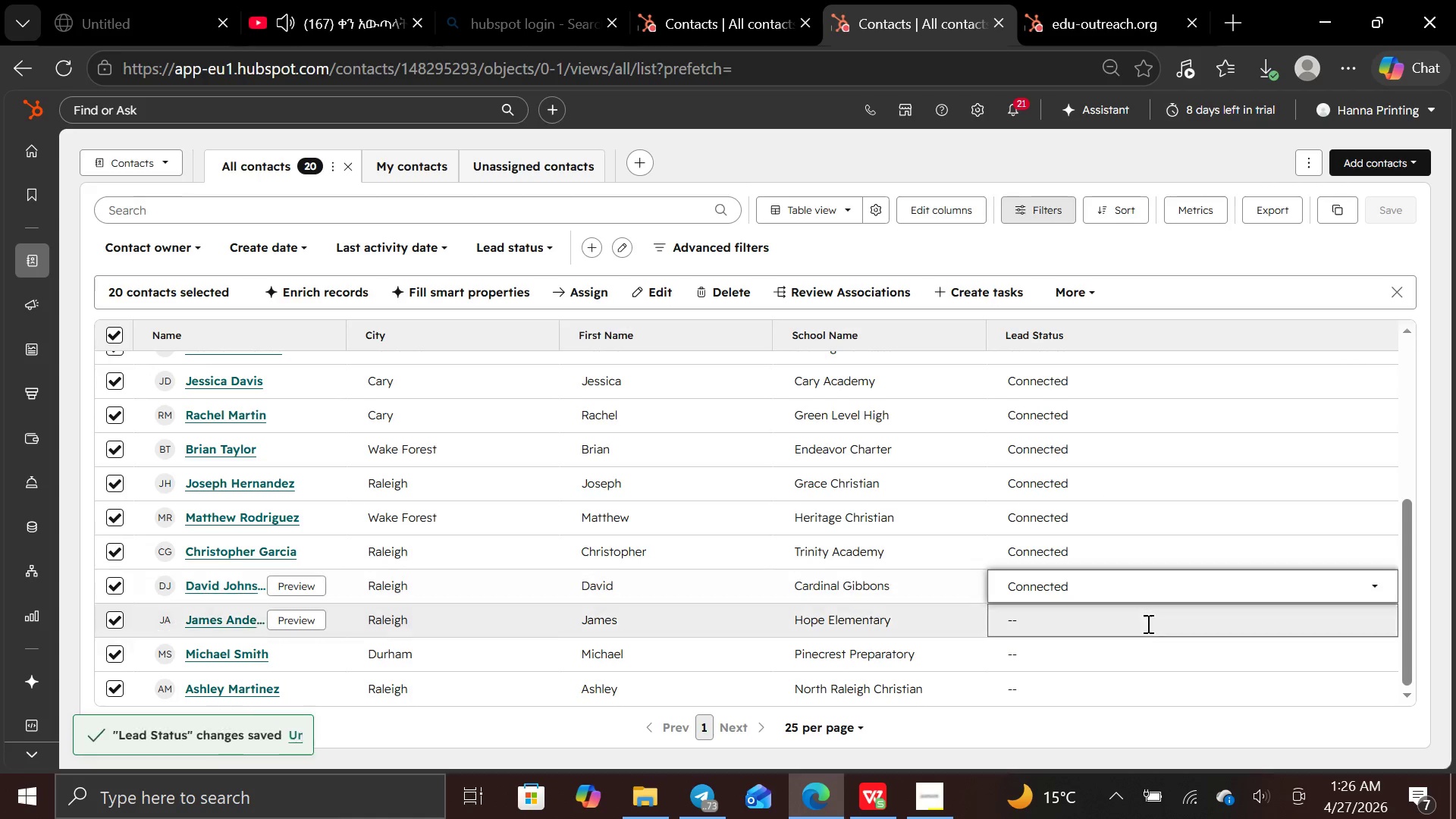 
left_click([1147, 623])
 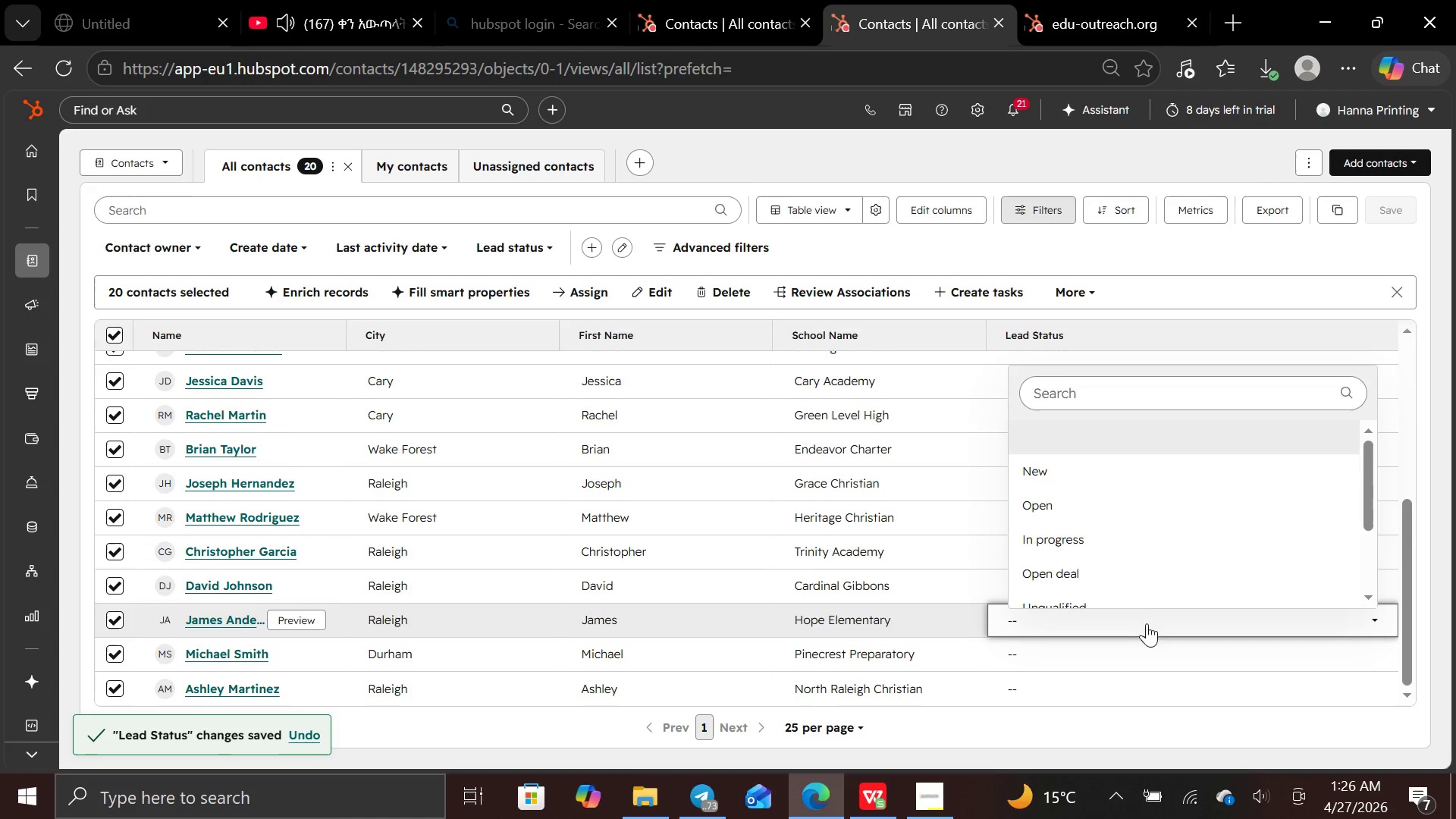 
mouse_move([1140, 575])
 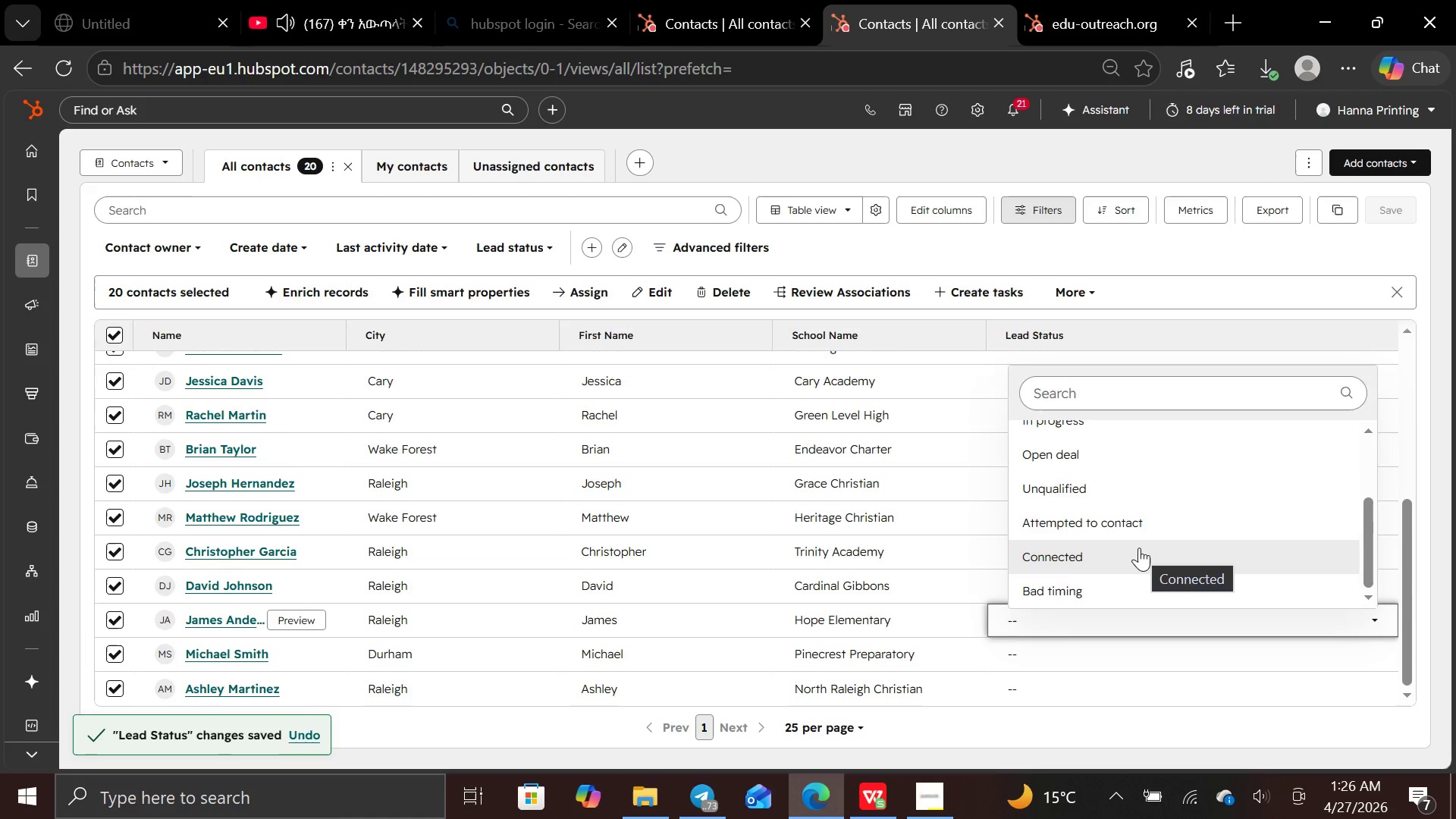 
left_click([1139, 548])
 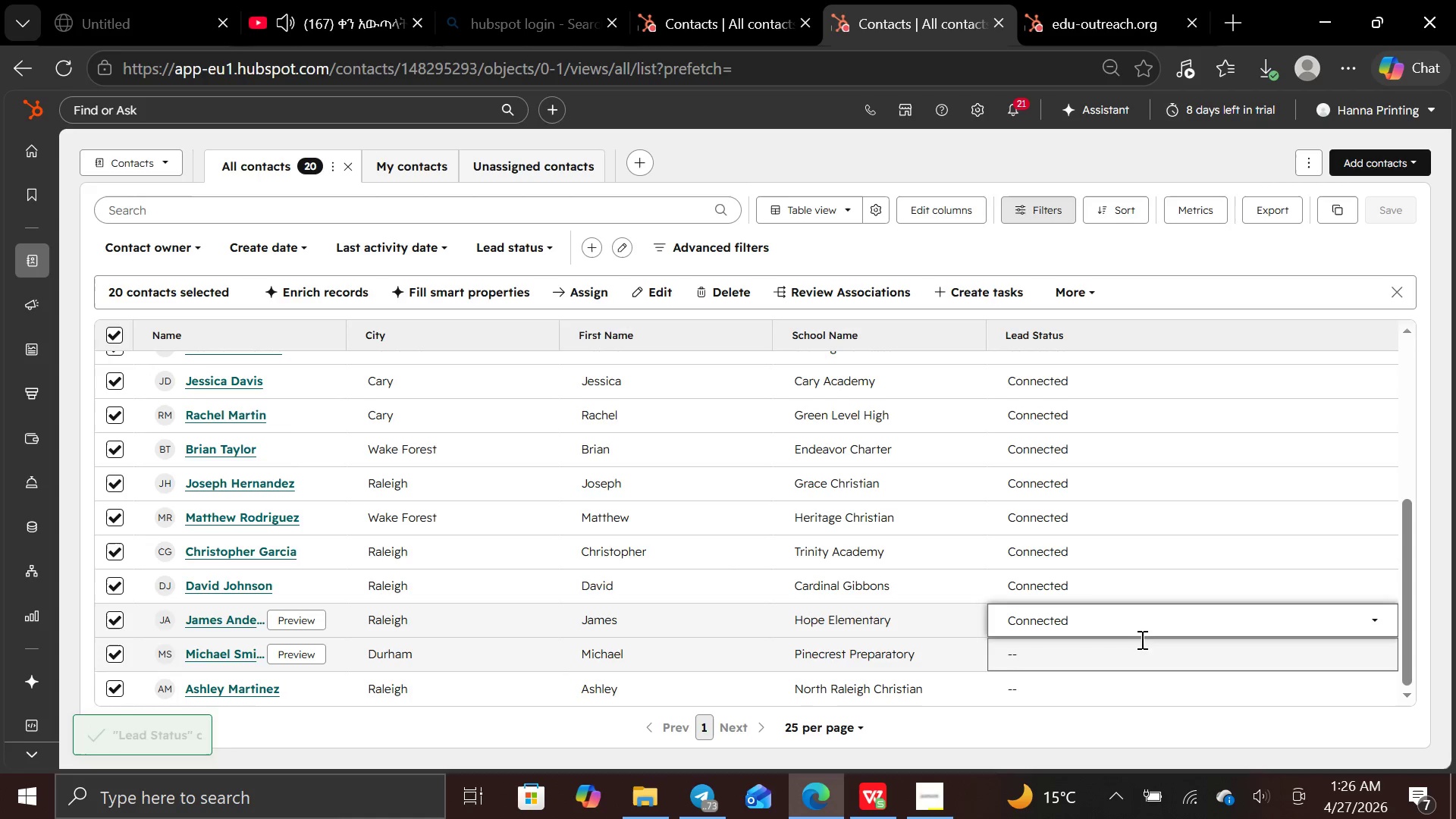 
left_click([1141, 639])
 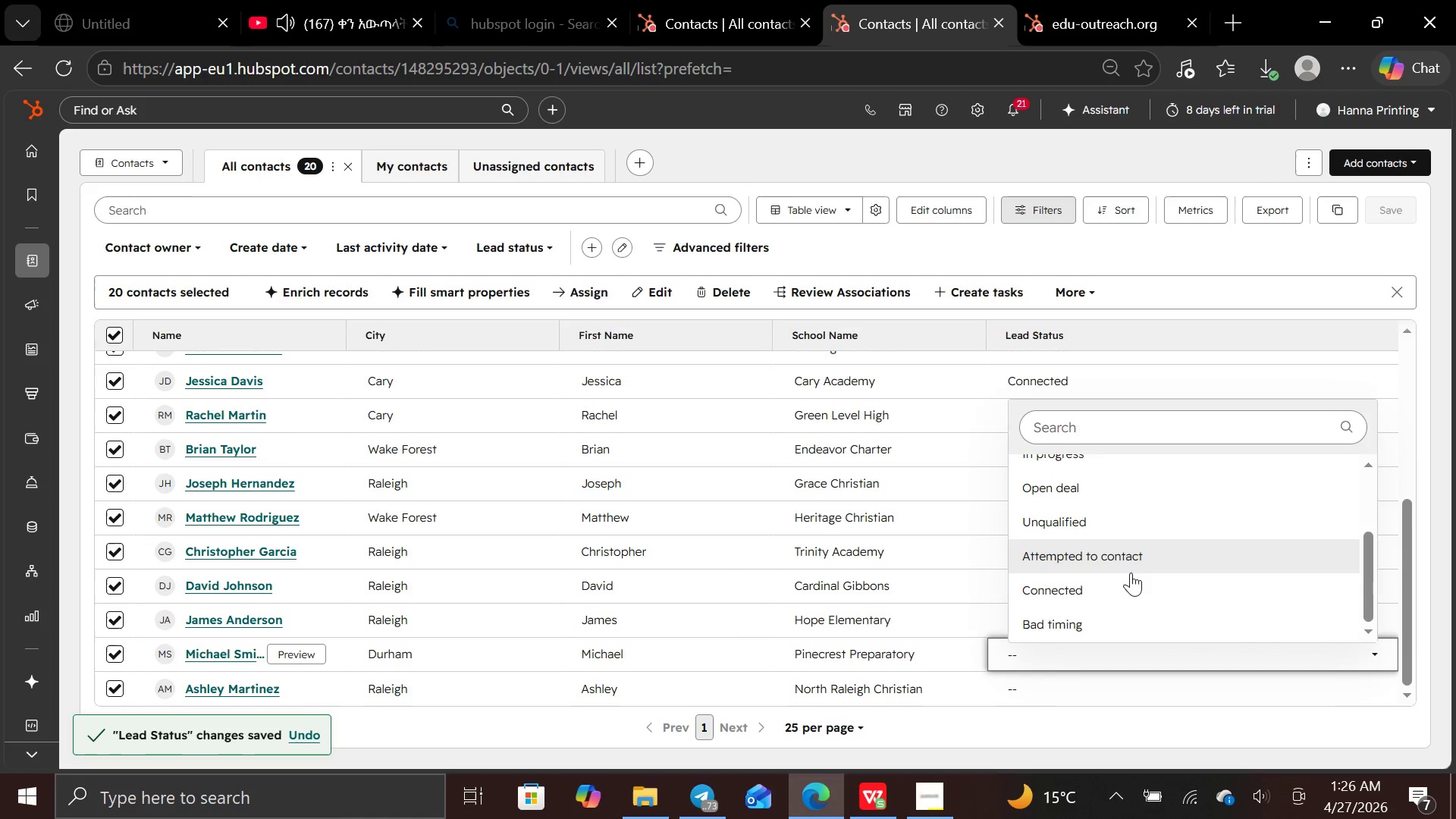 
left_click([1129, 579])
 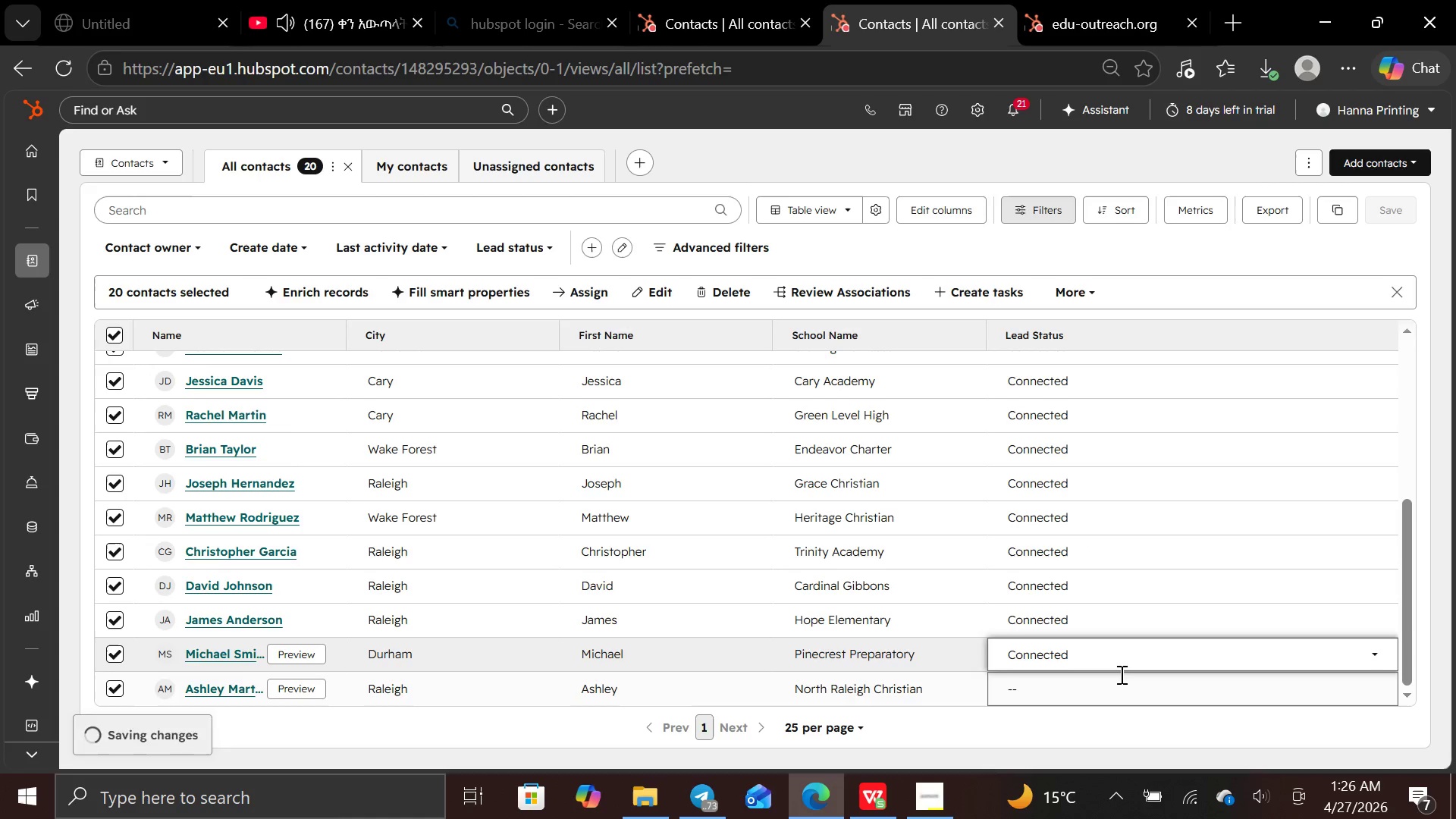 
left_click([1120, 676])
 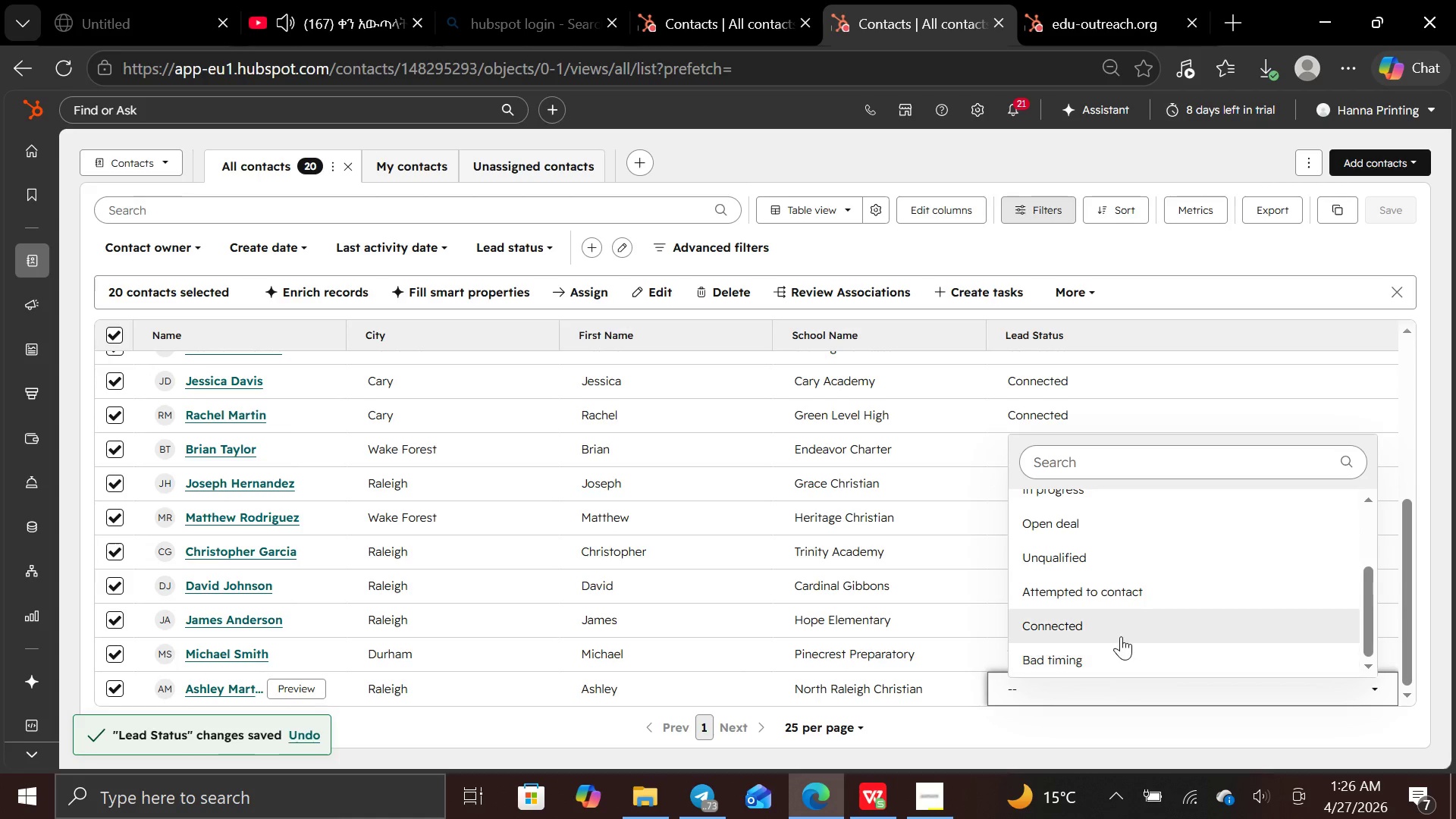 
left_click([1125, 630])
 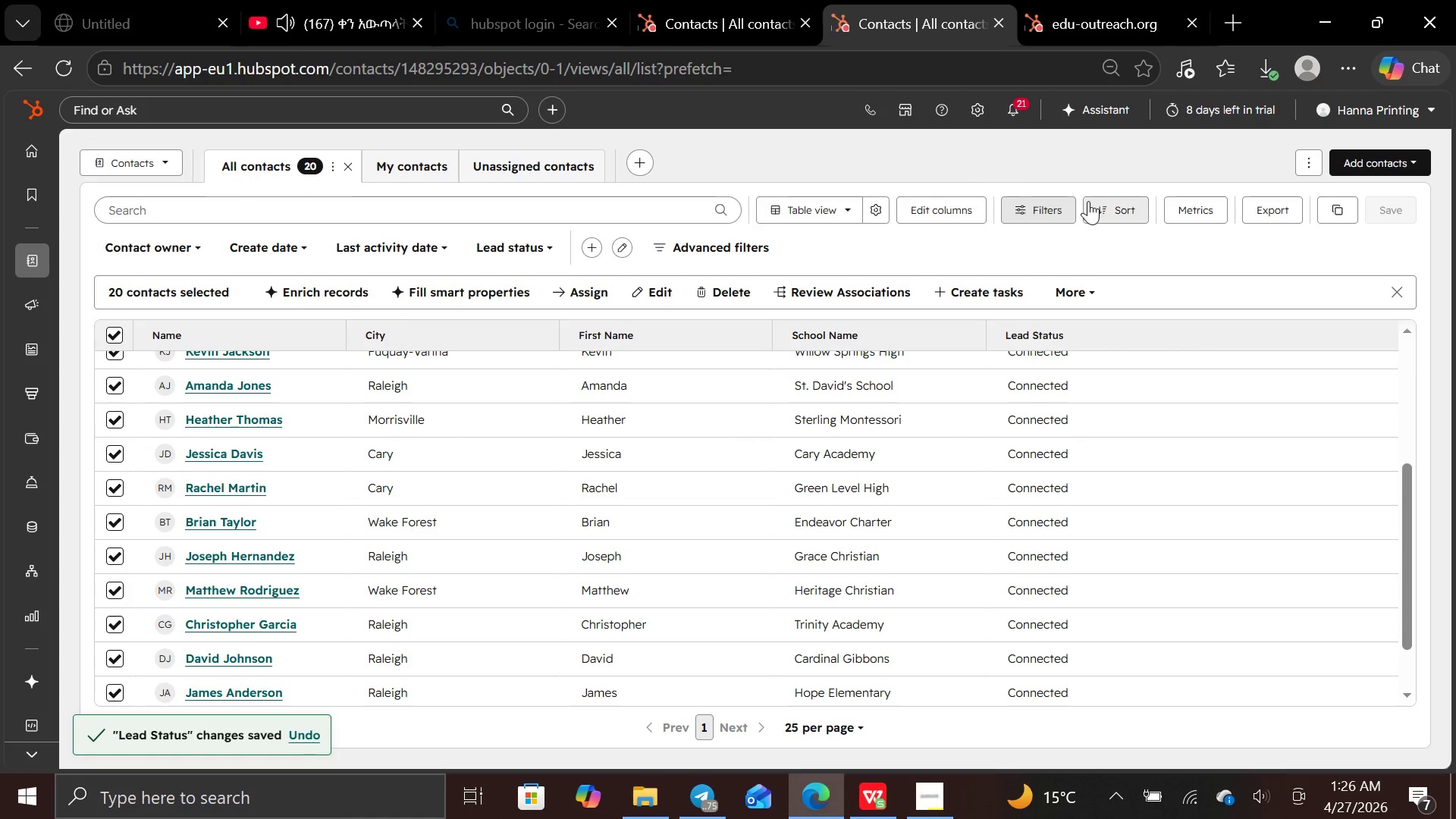 
left_click([953, 211])
 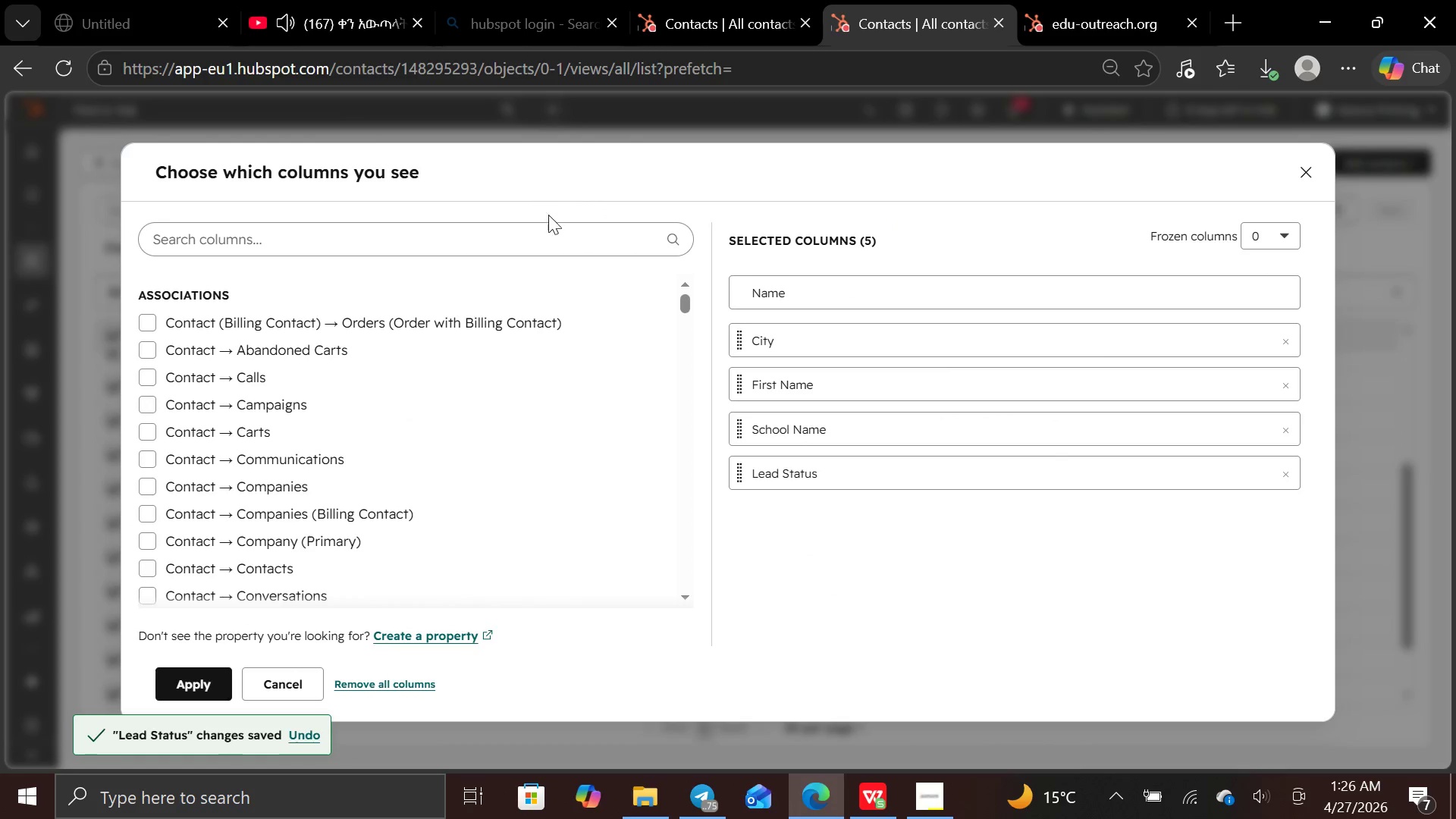 
left_click([544, 232])
 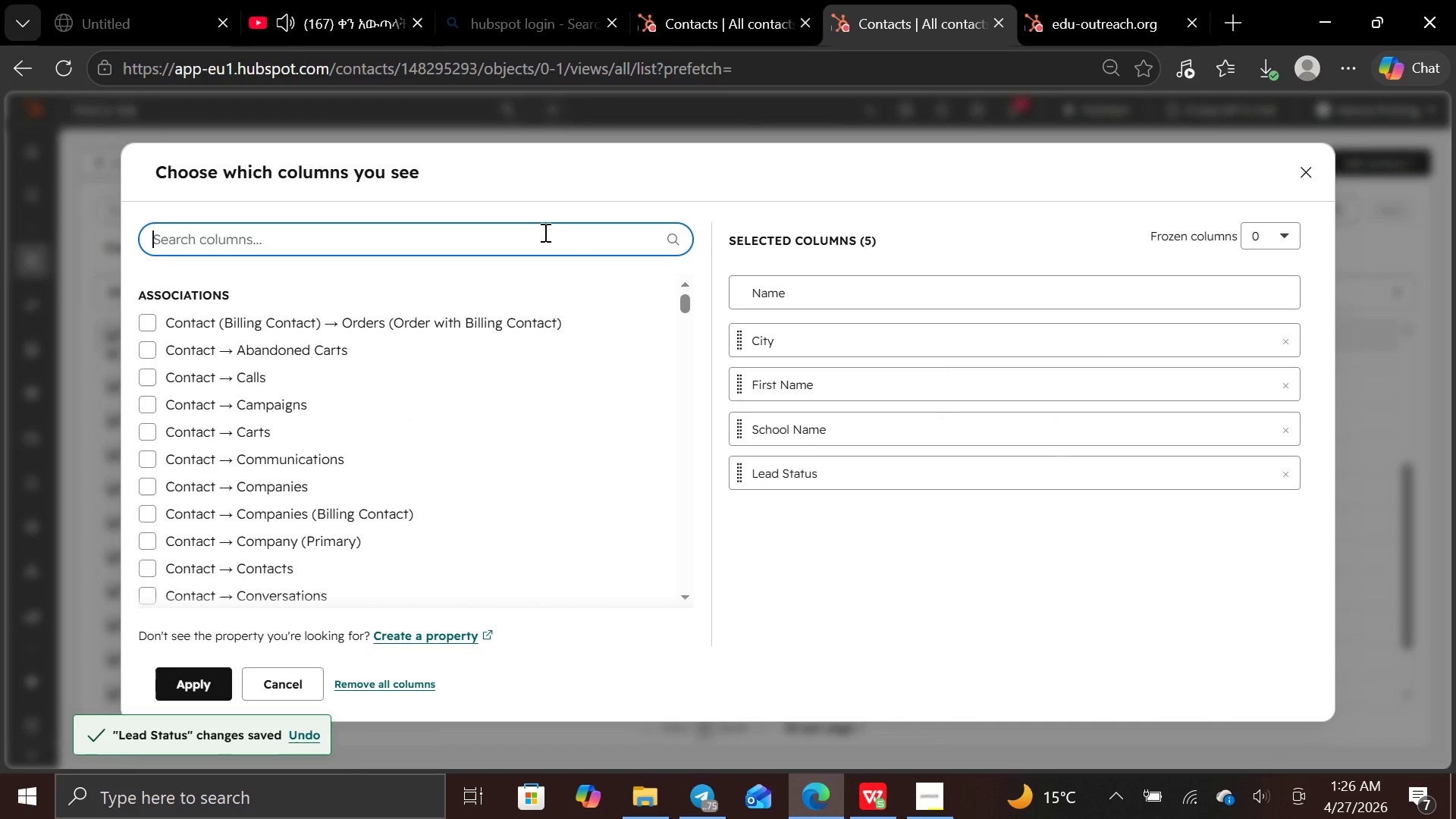 
type(stat)
 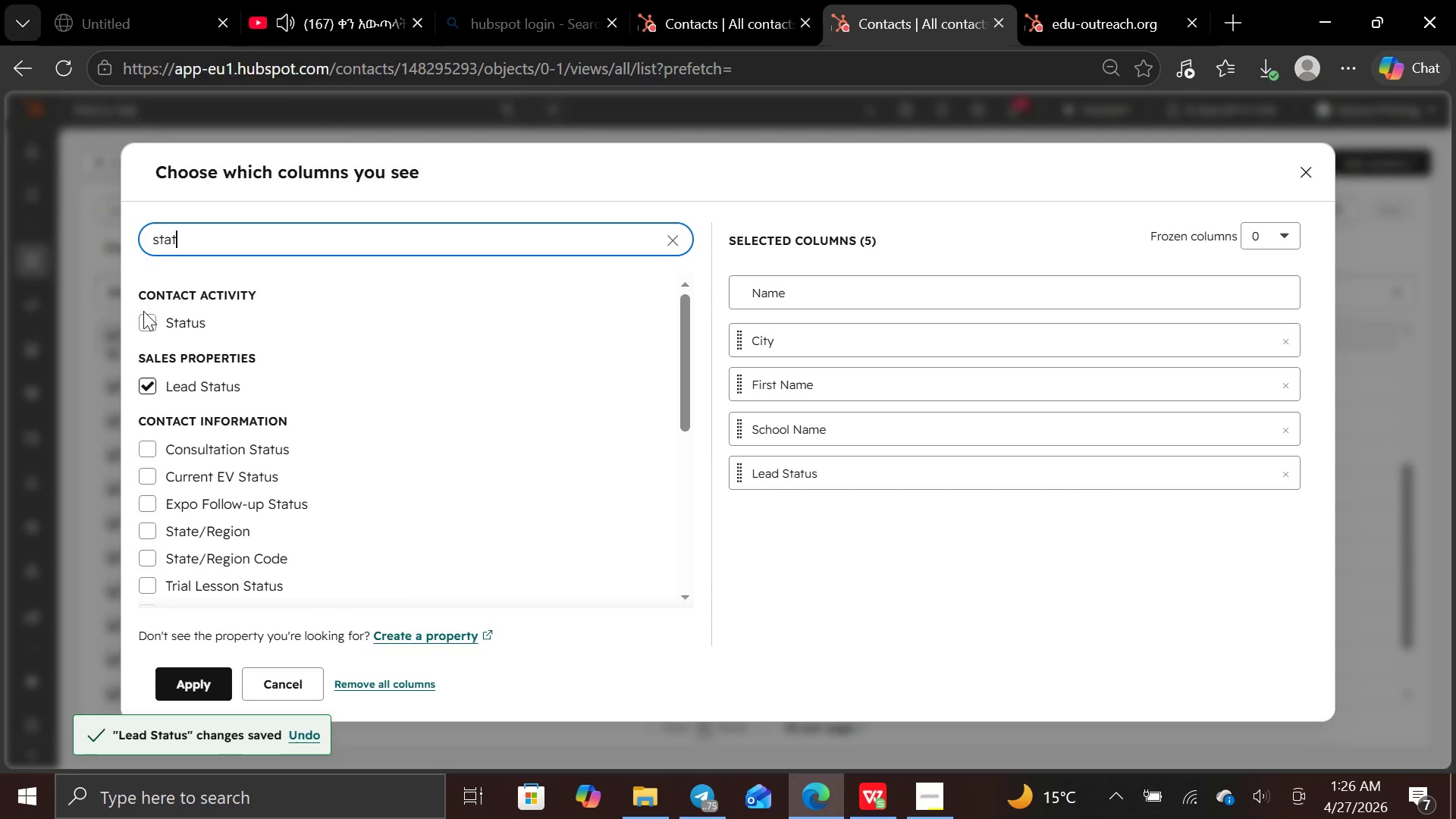 
left_click([143, 317])
 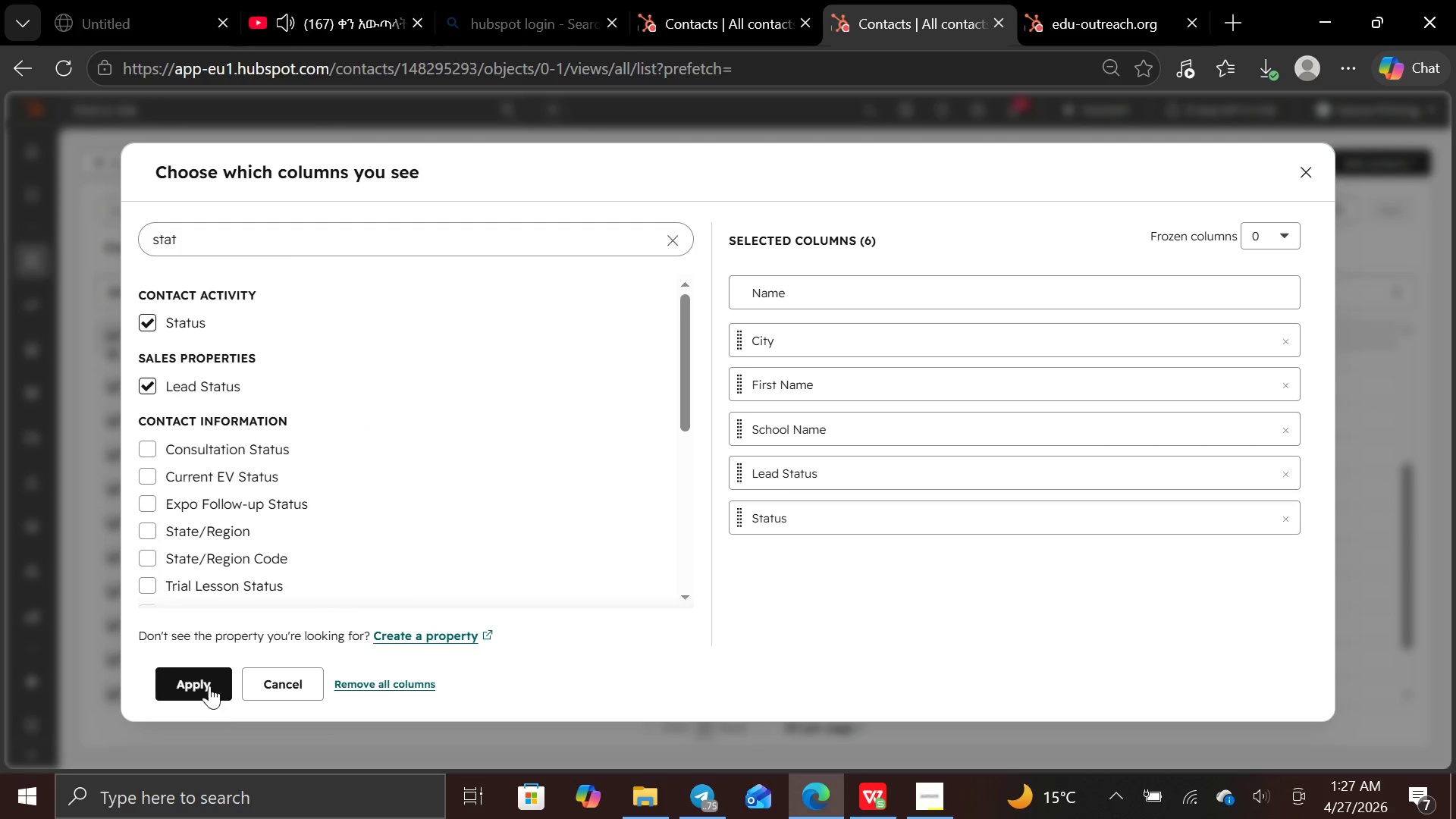 
left_click([211, 675])
 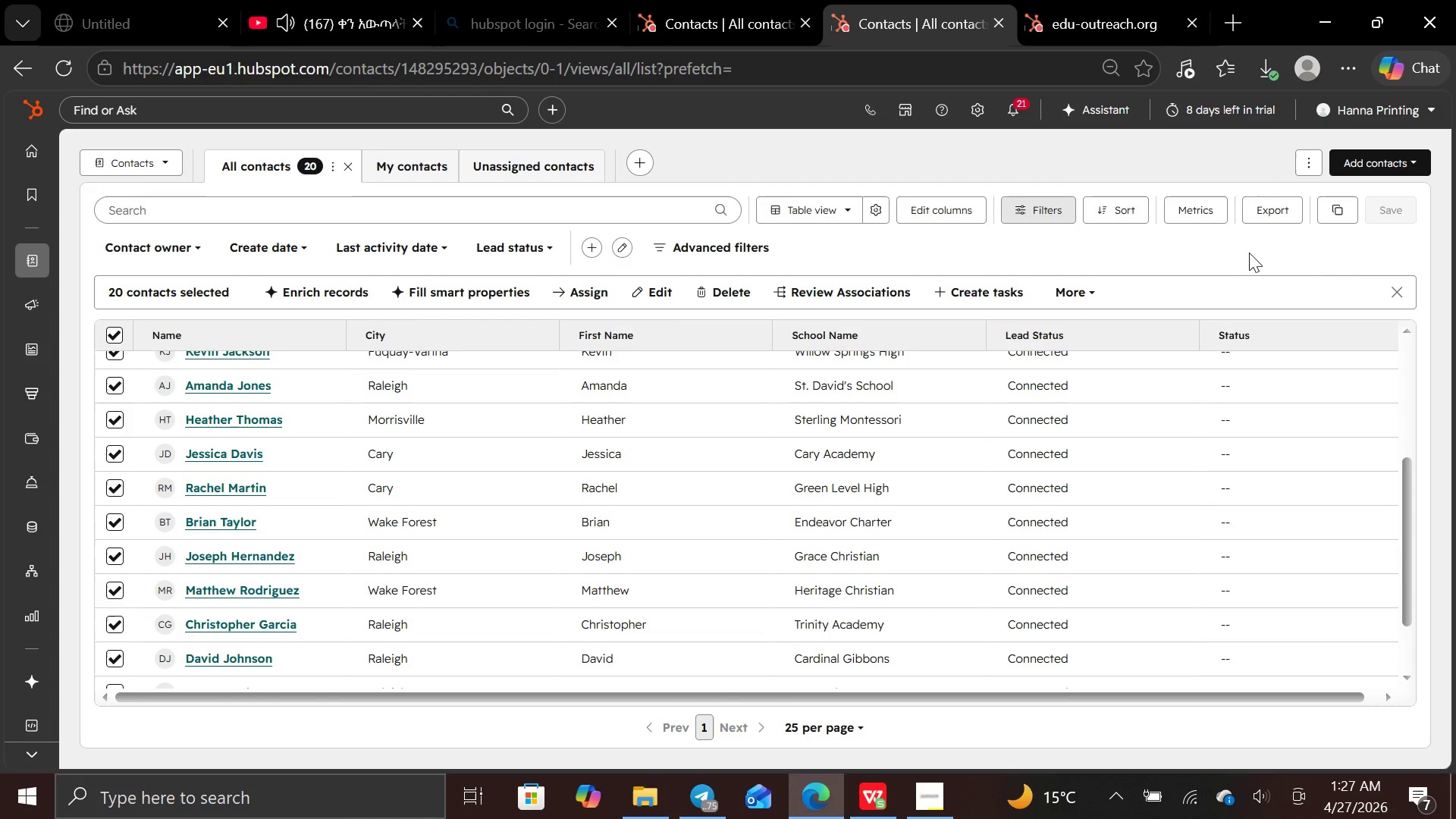 
wait(10.45)
 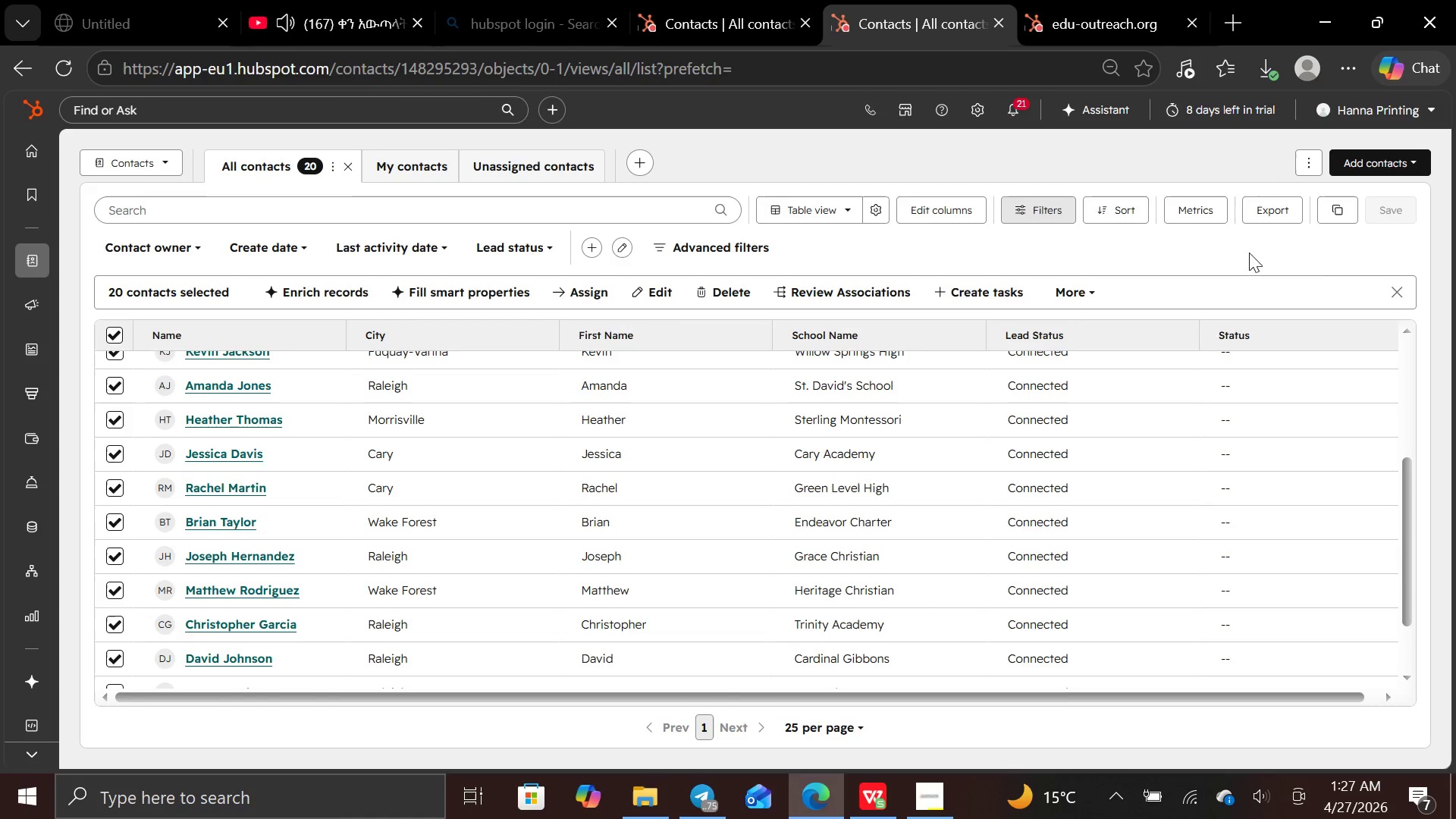 
left_click([1058, 291])
 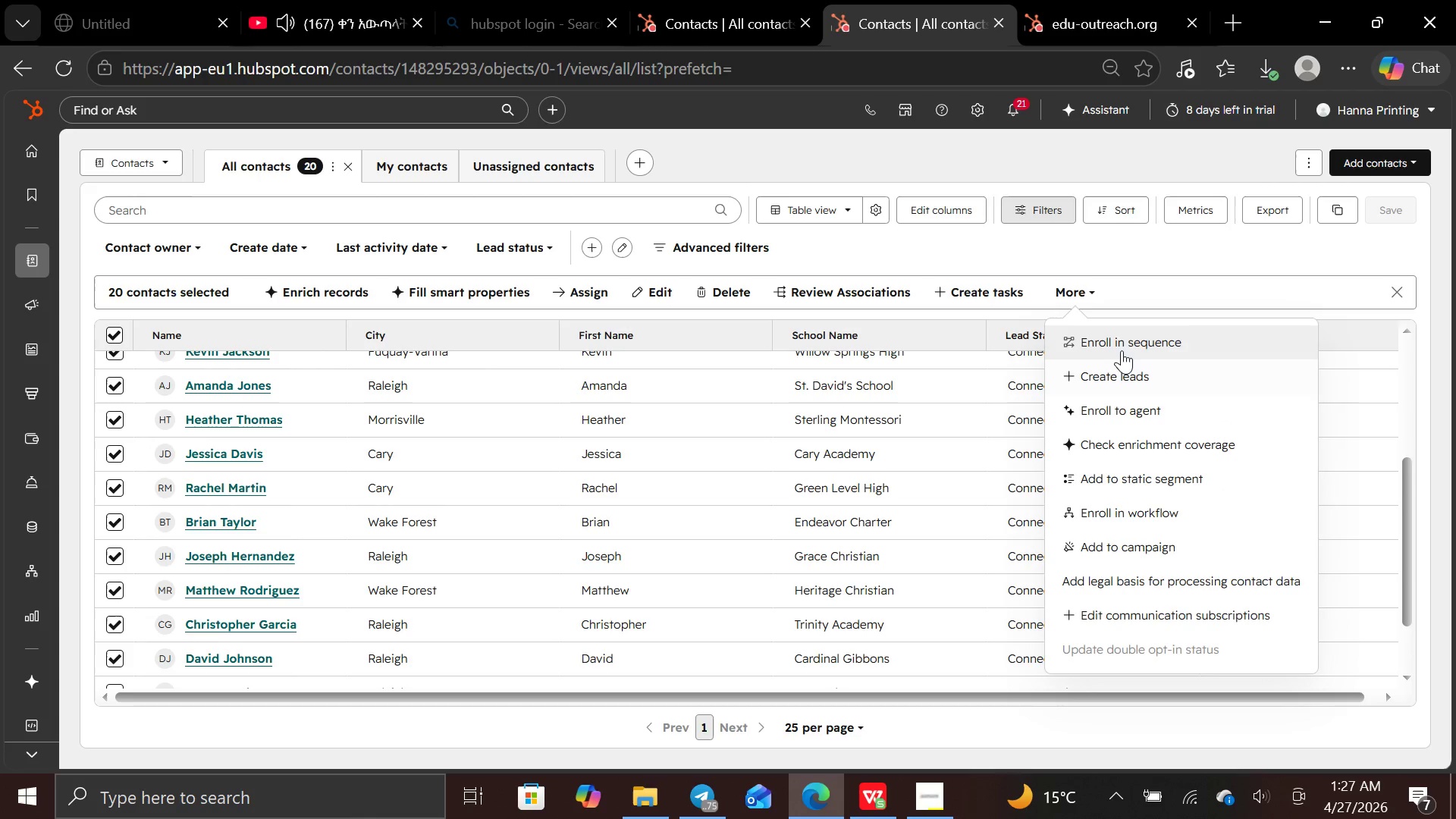 
left_click([1122, 348])
 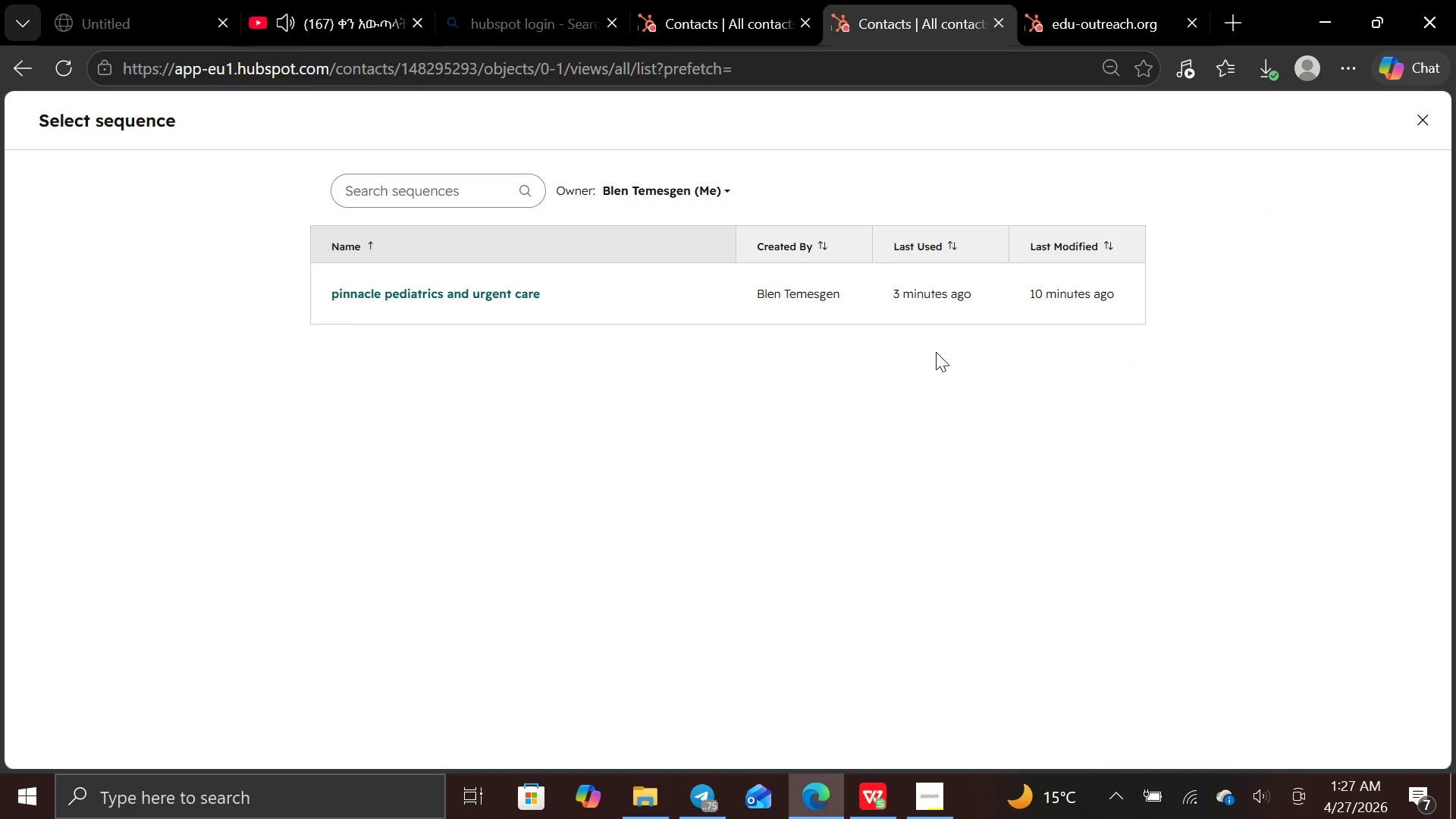 
left_click([522, 292])
 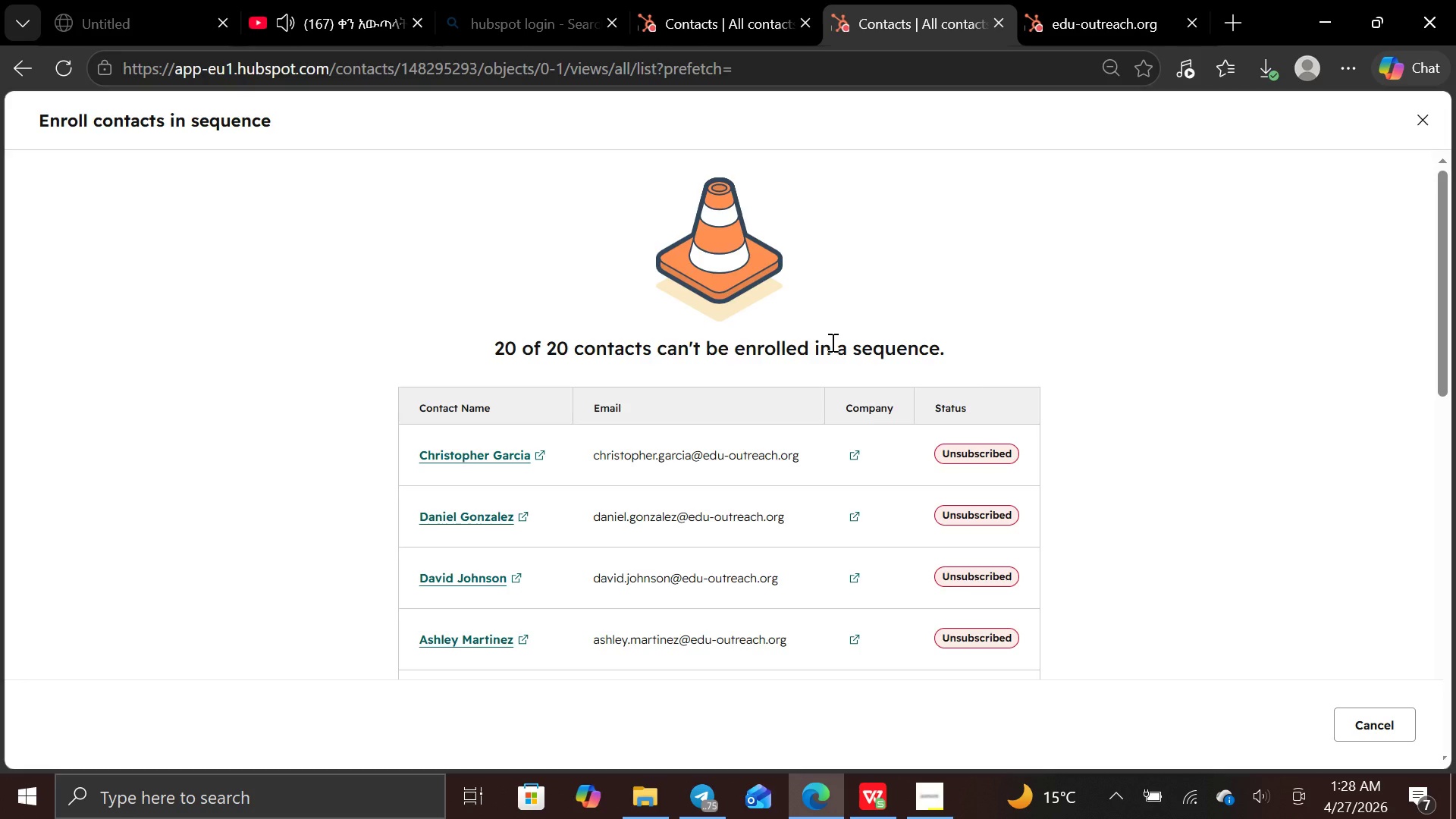 
wait(63.11)
 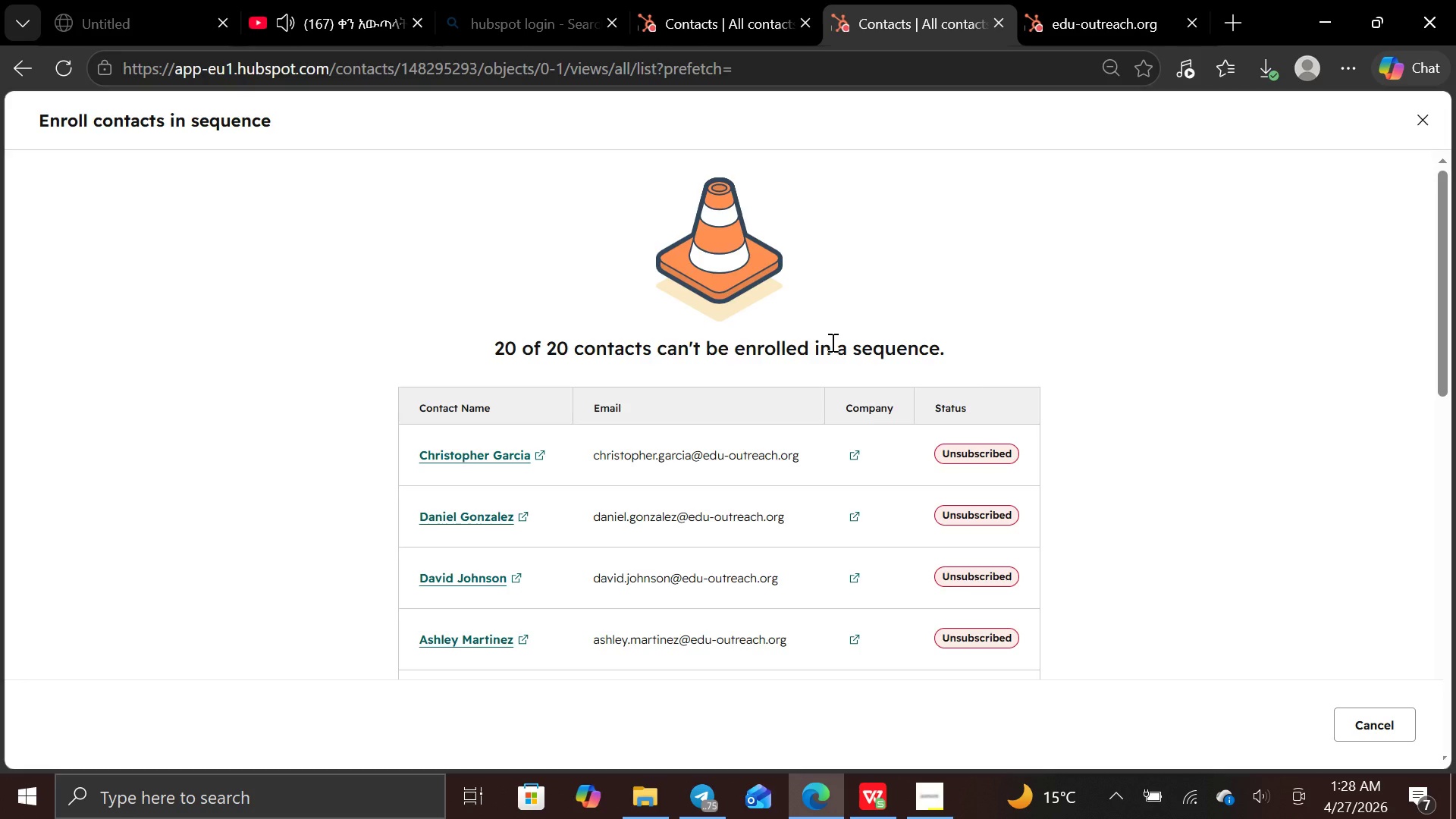 
left_click([996, 455])
 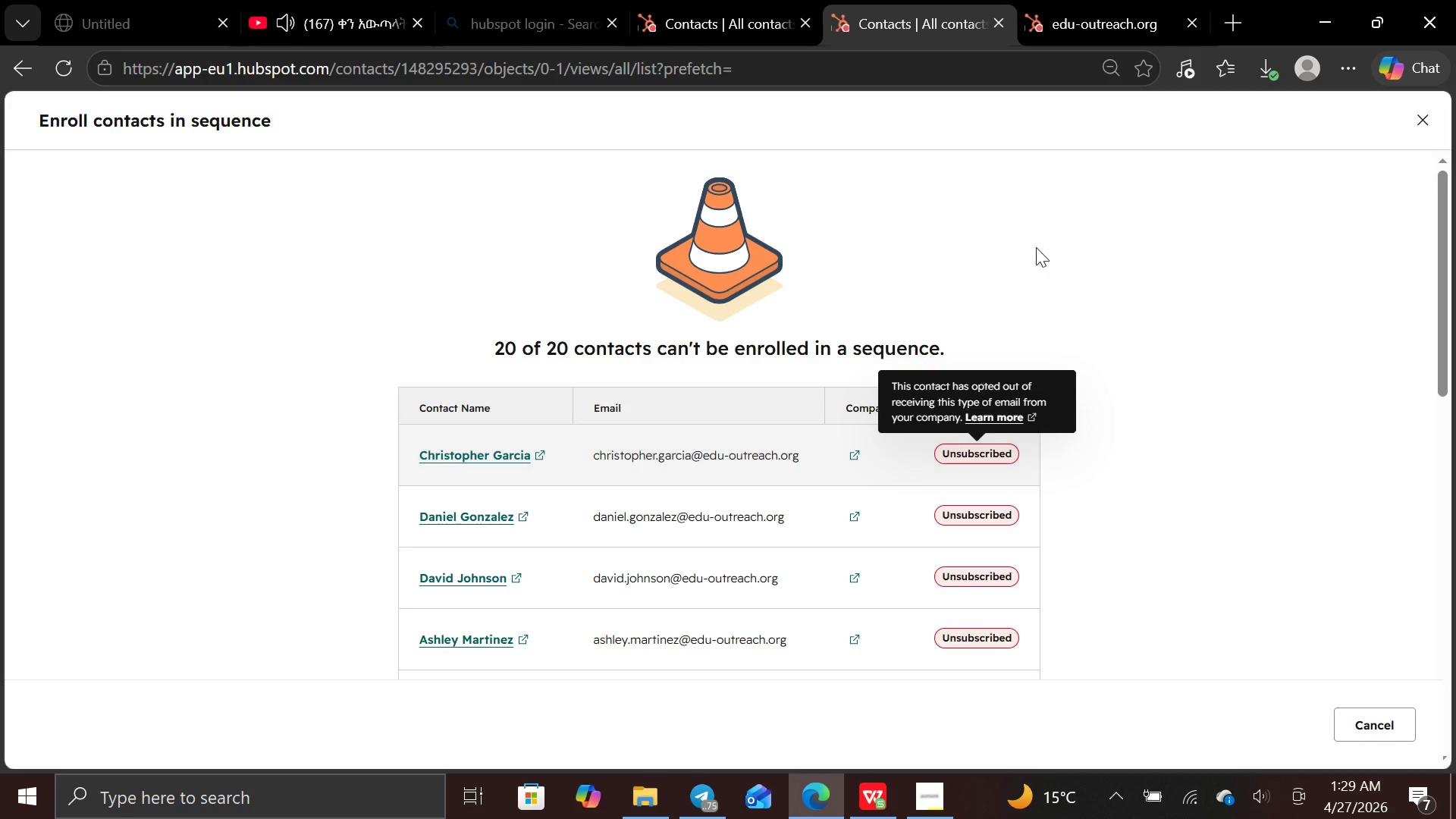 
wait(67.08)
 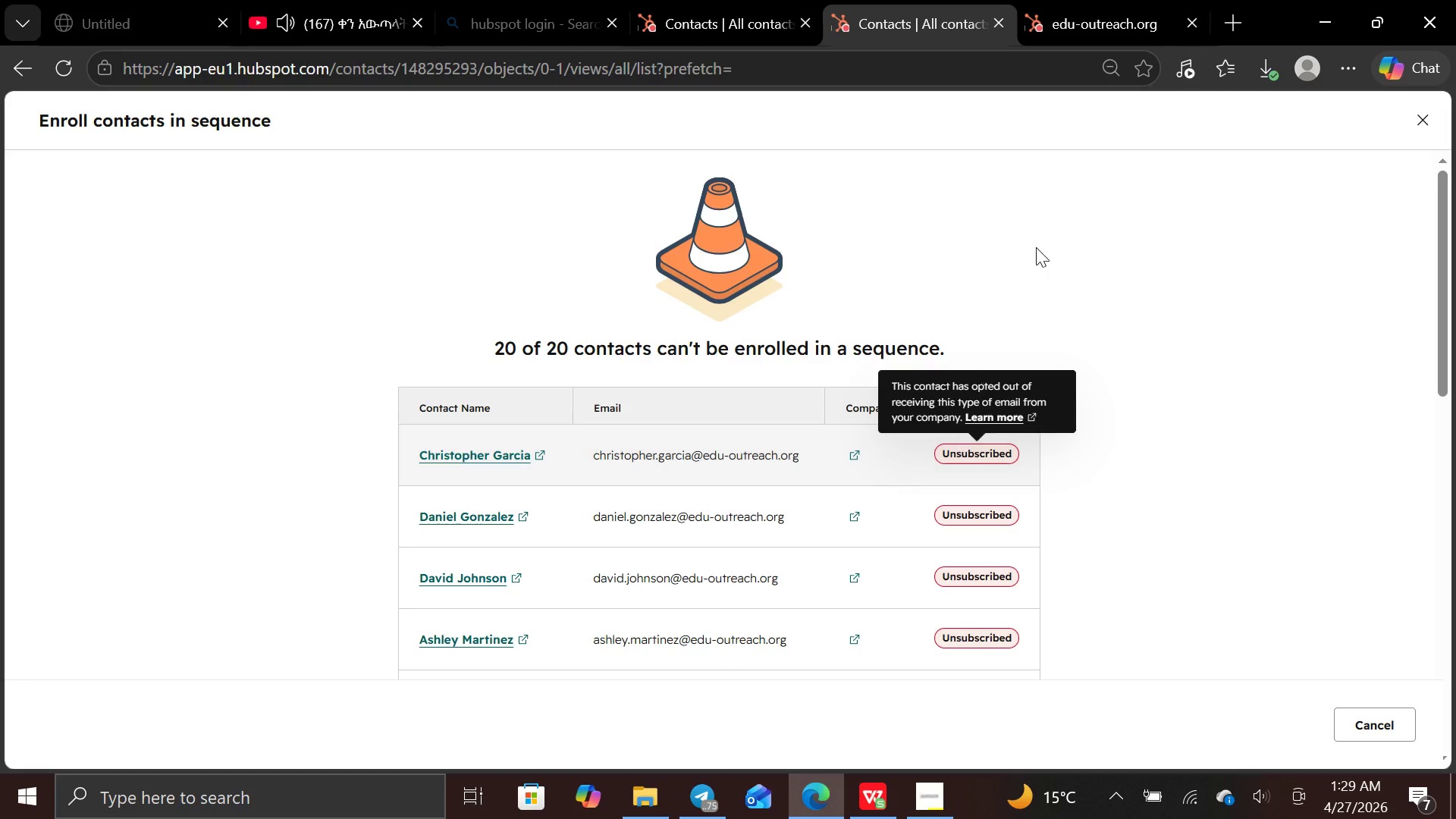 
left_click([1385, 730])
 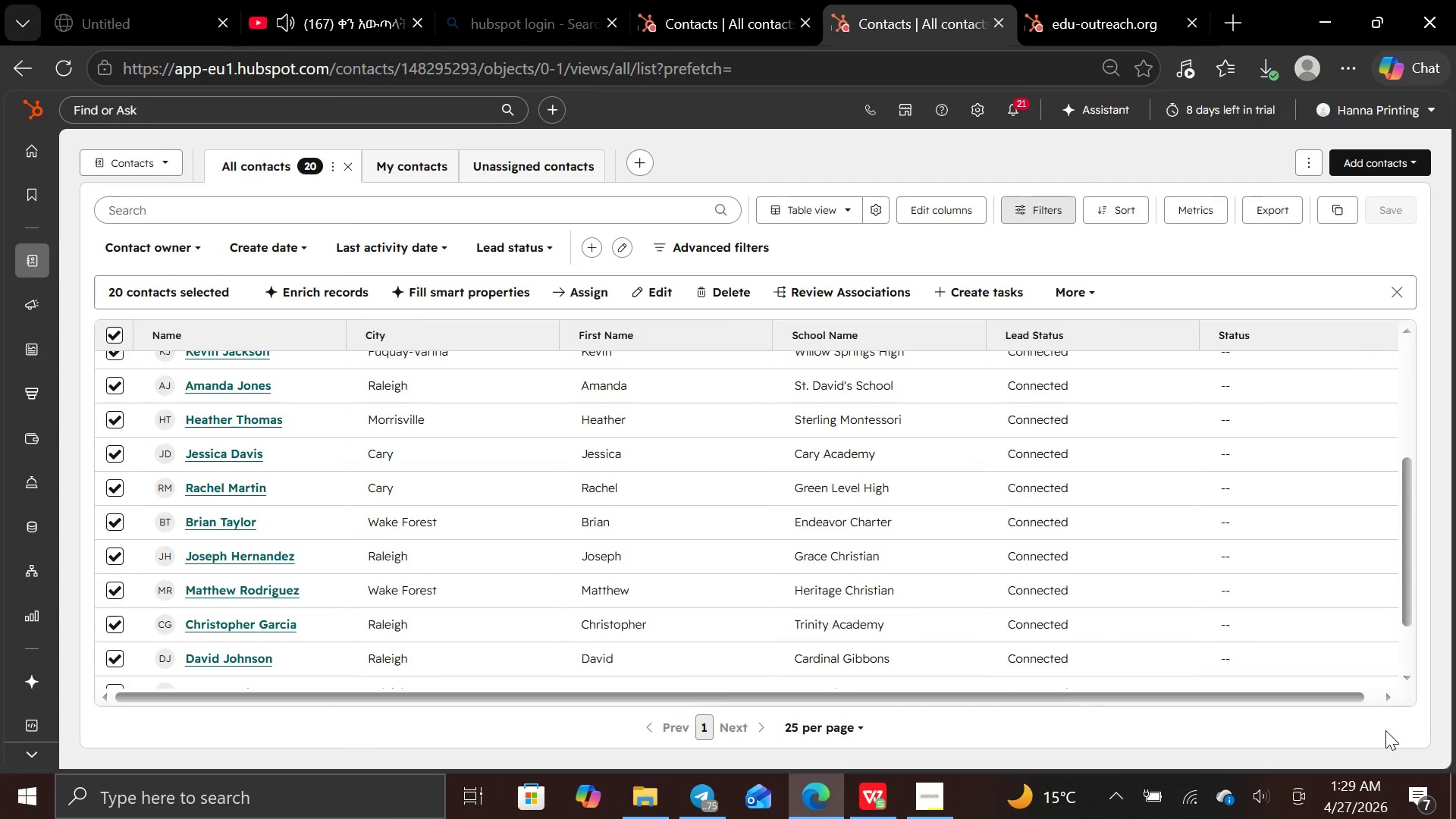 
wait(33.34)
 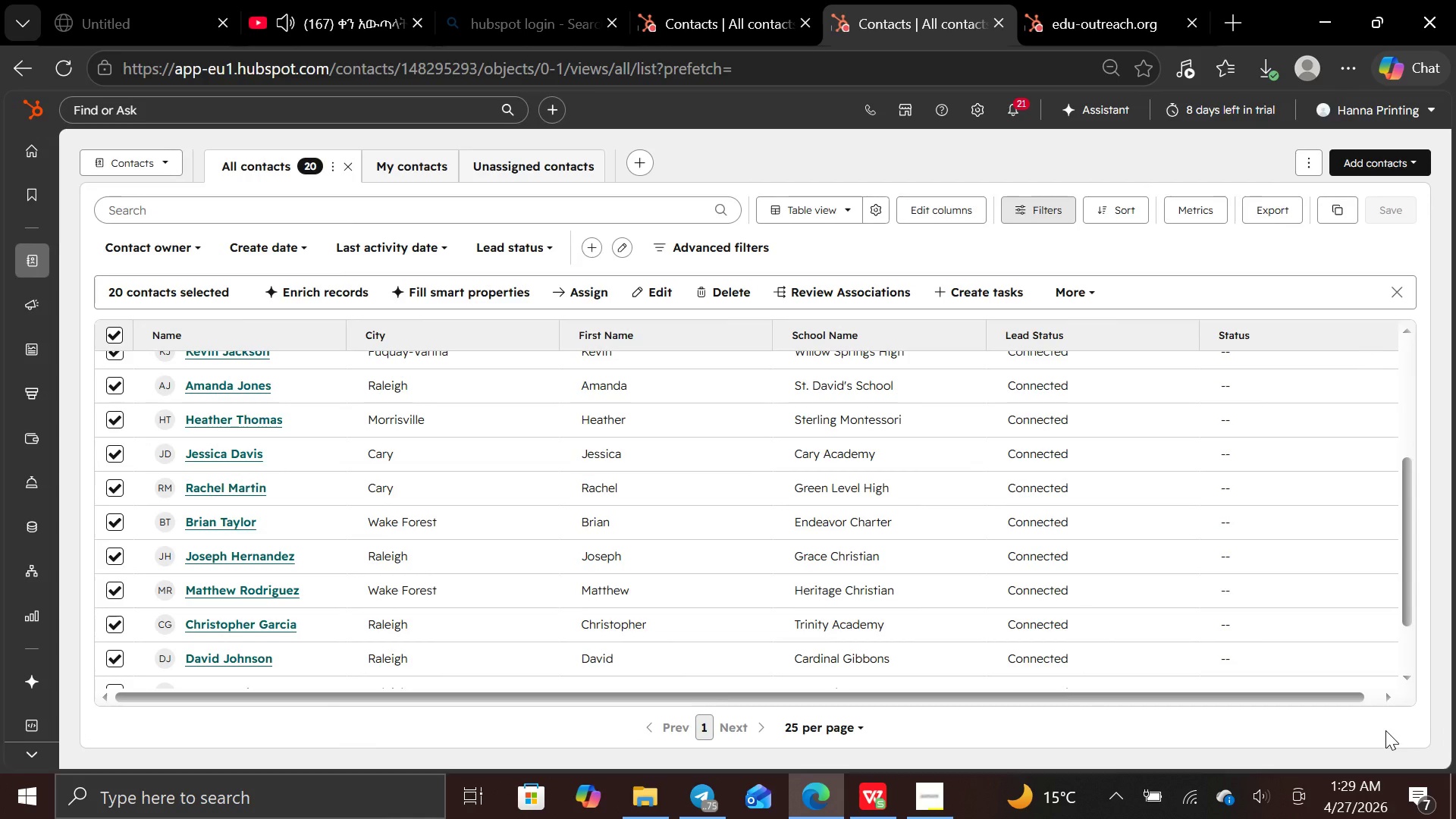 
left_click([121, 332])
 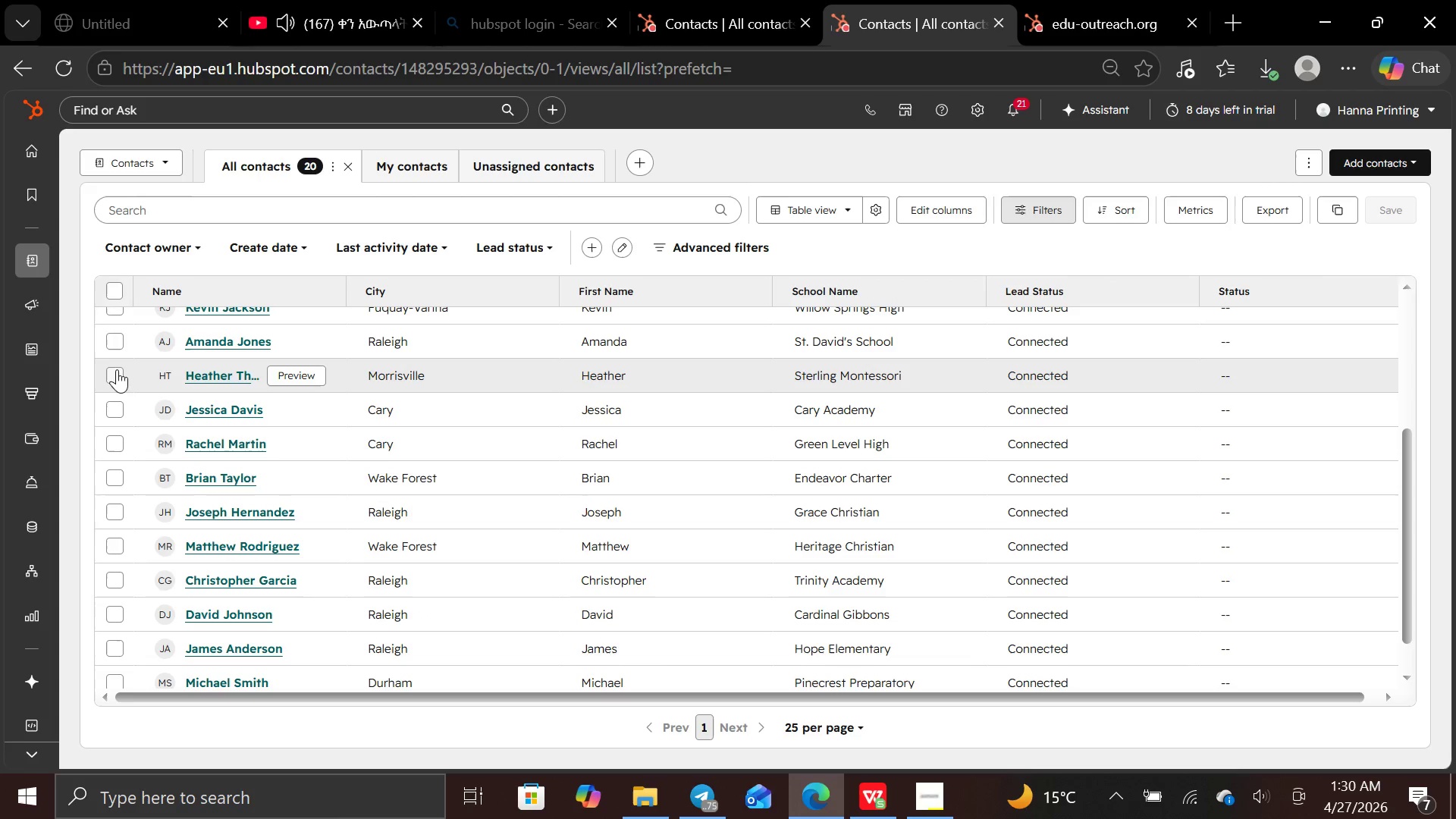 
left_click([115, 375])
 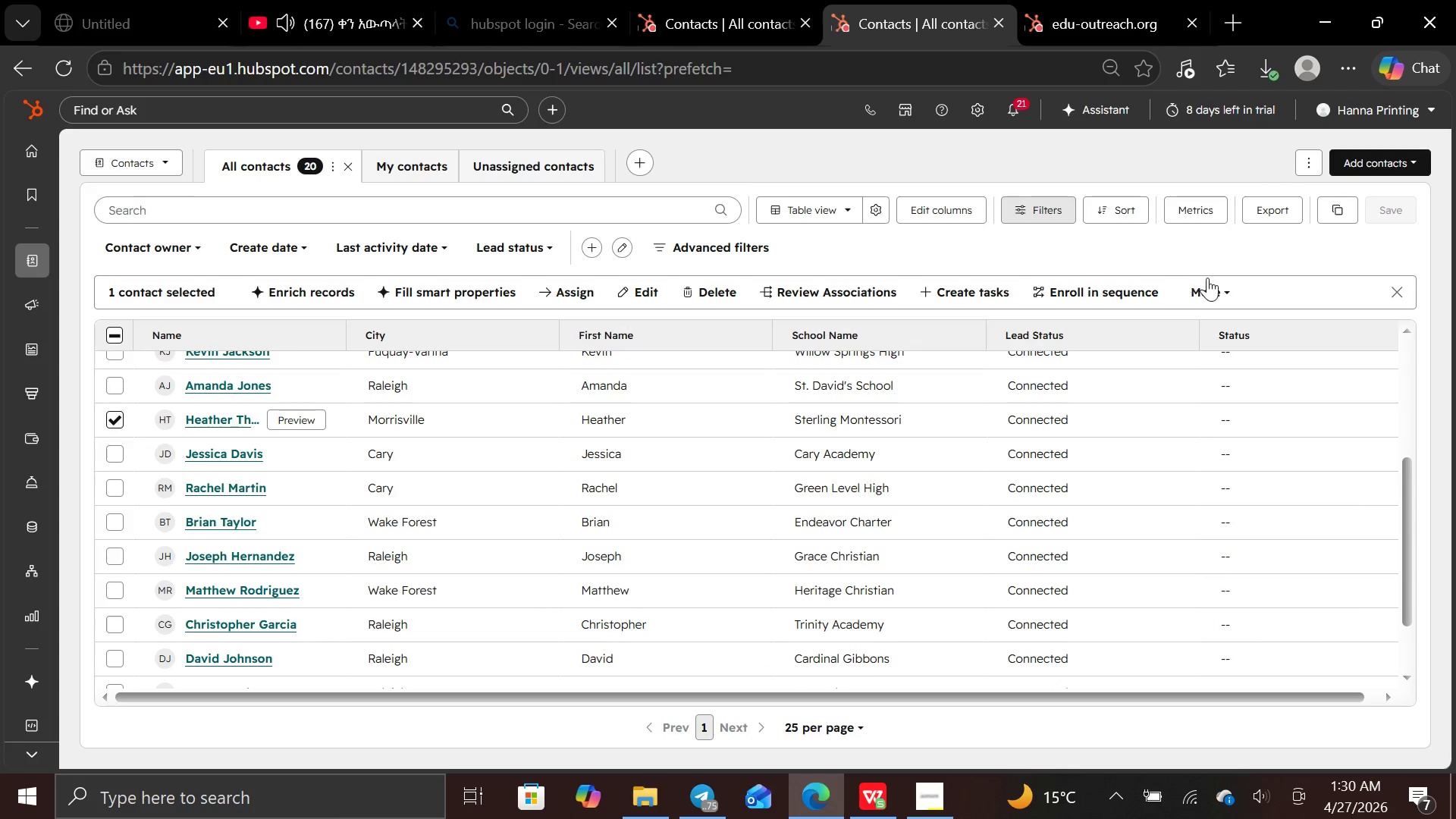 
left_click([1210, 287])
 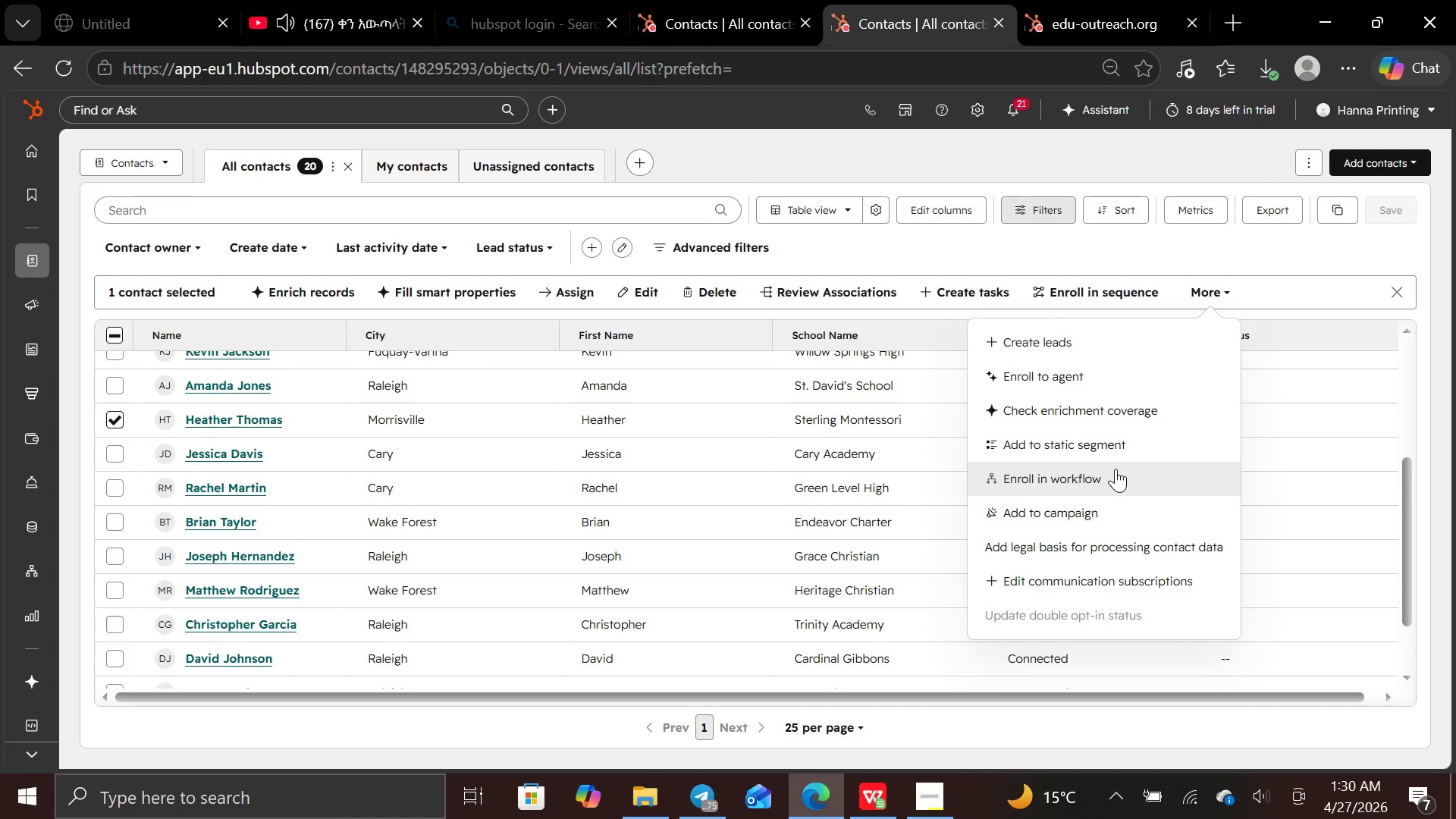 
wait(13.25)
 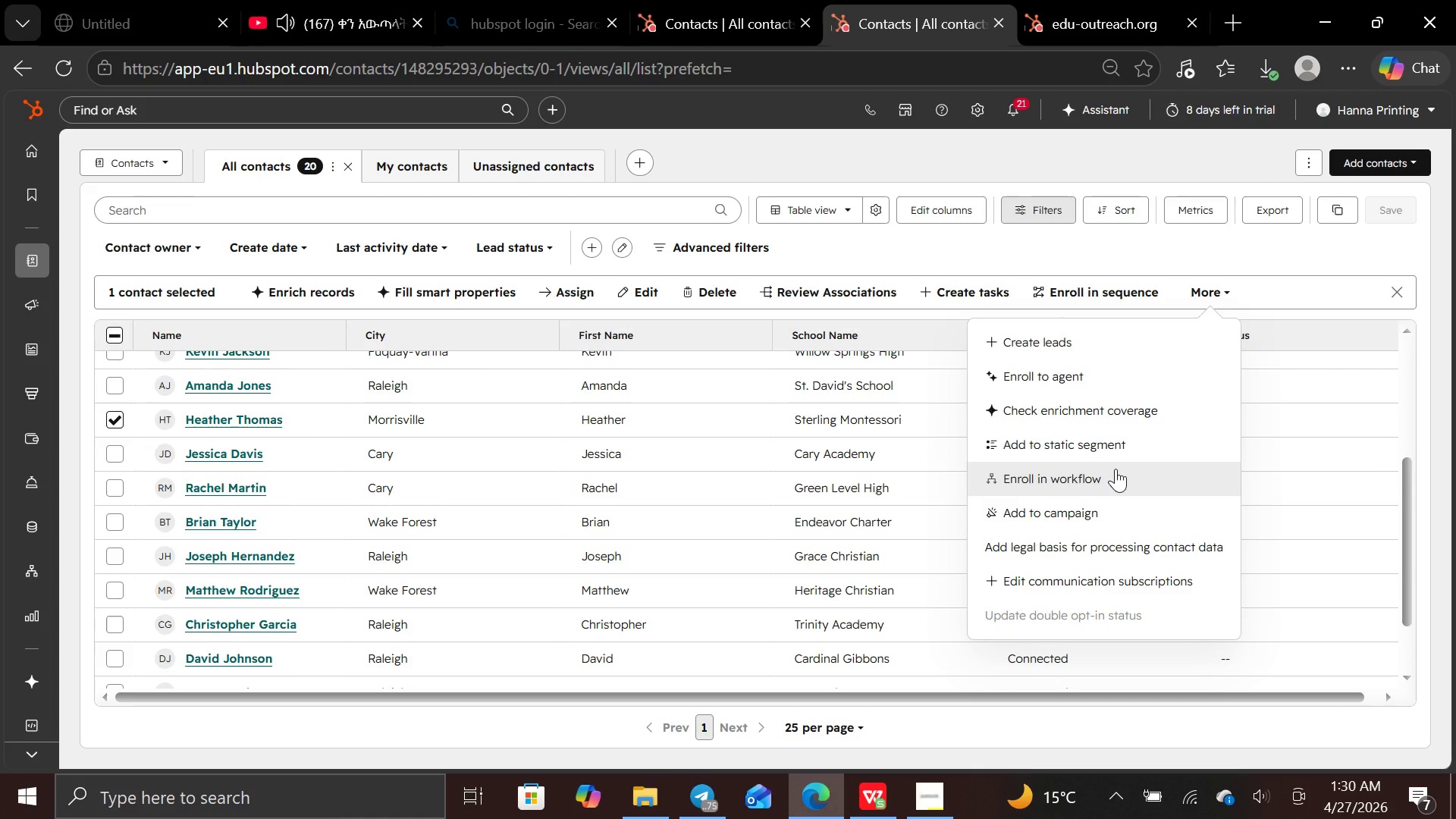 
left_click([1099, 287])
 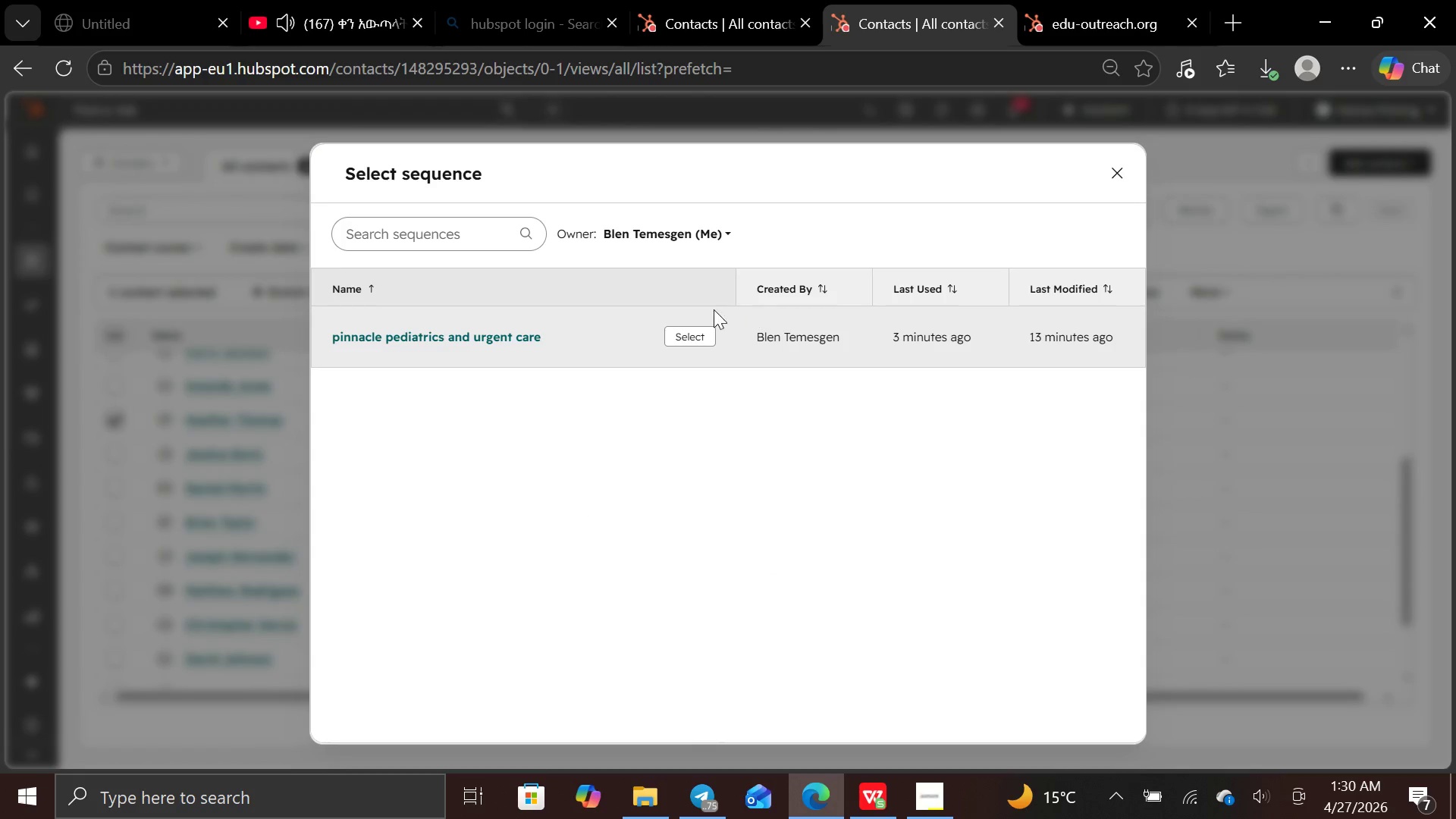 
left_click([690, 334])
 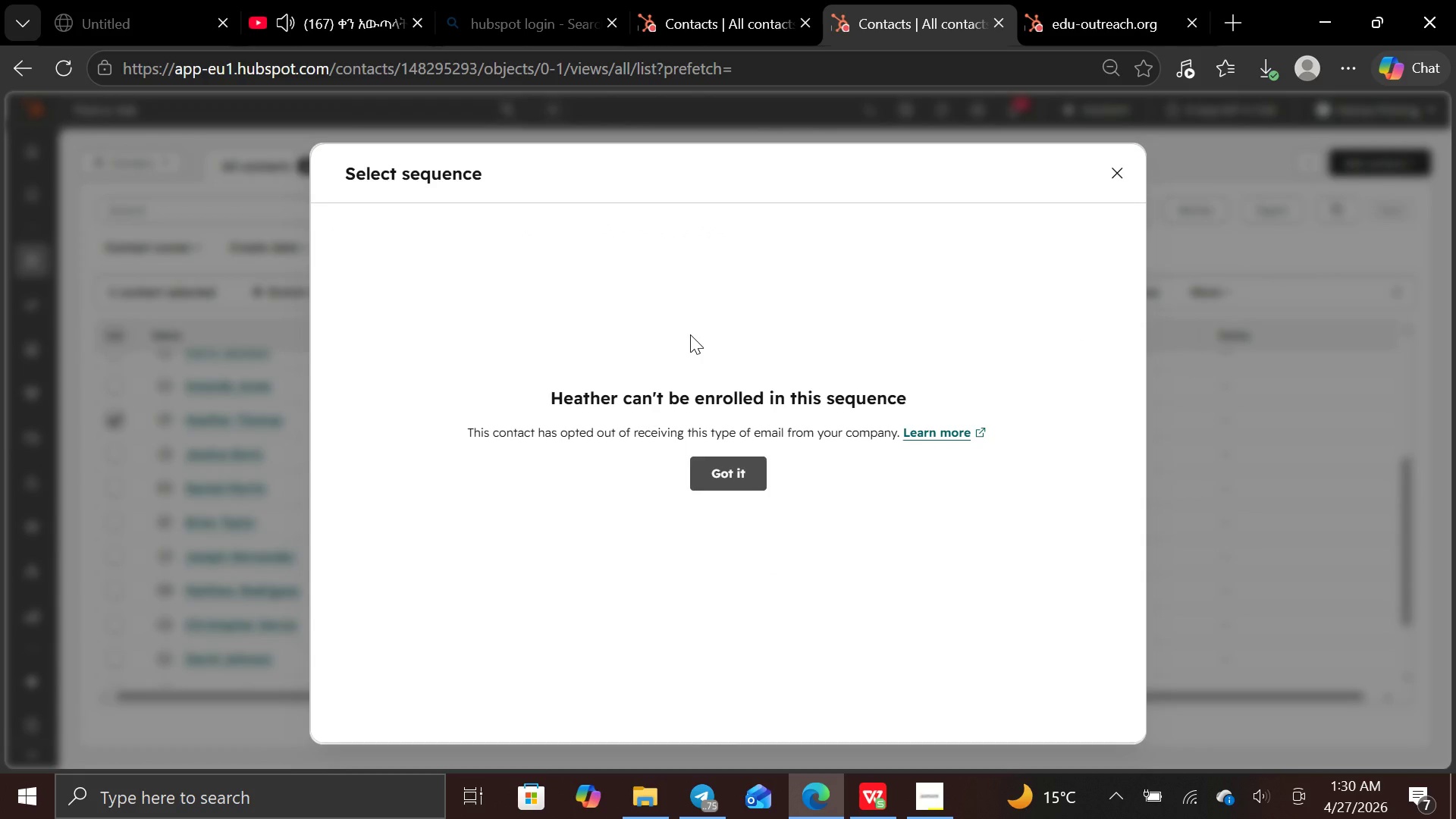 
wait(11.0)
 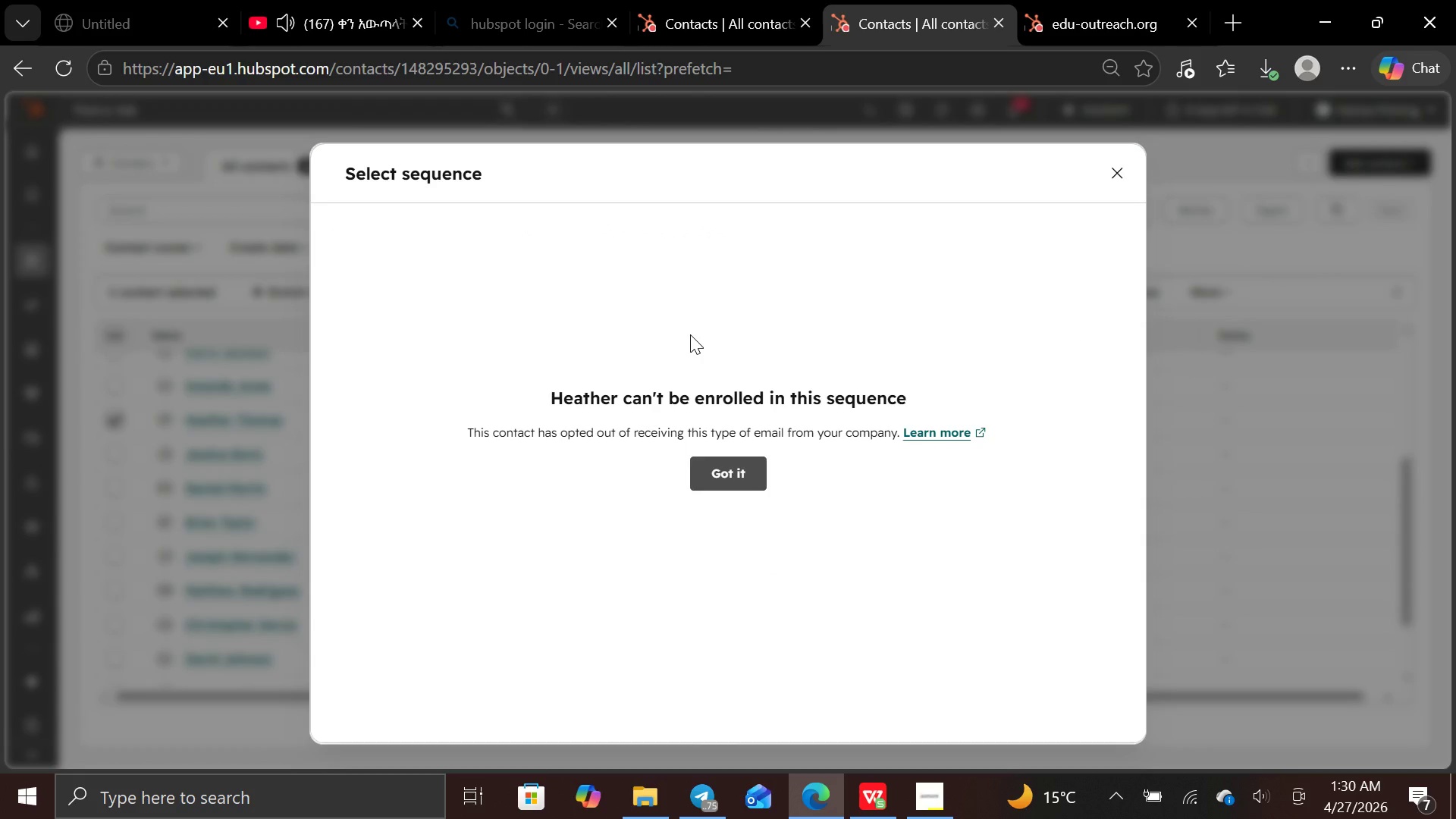 
key(PrintScreen)
 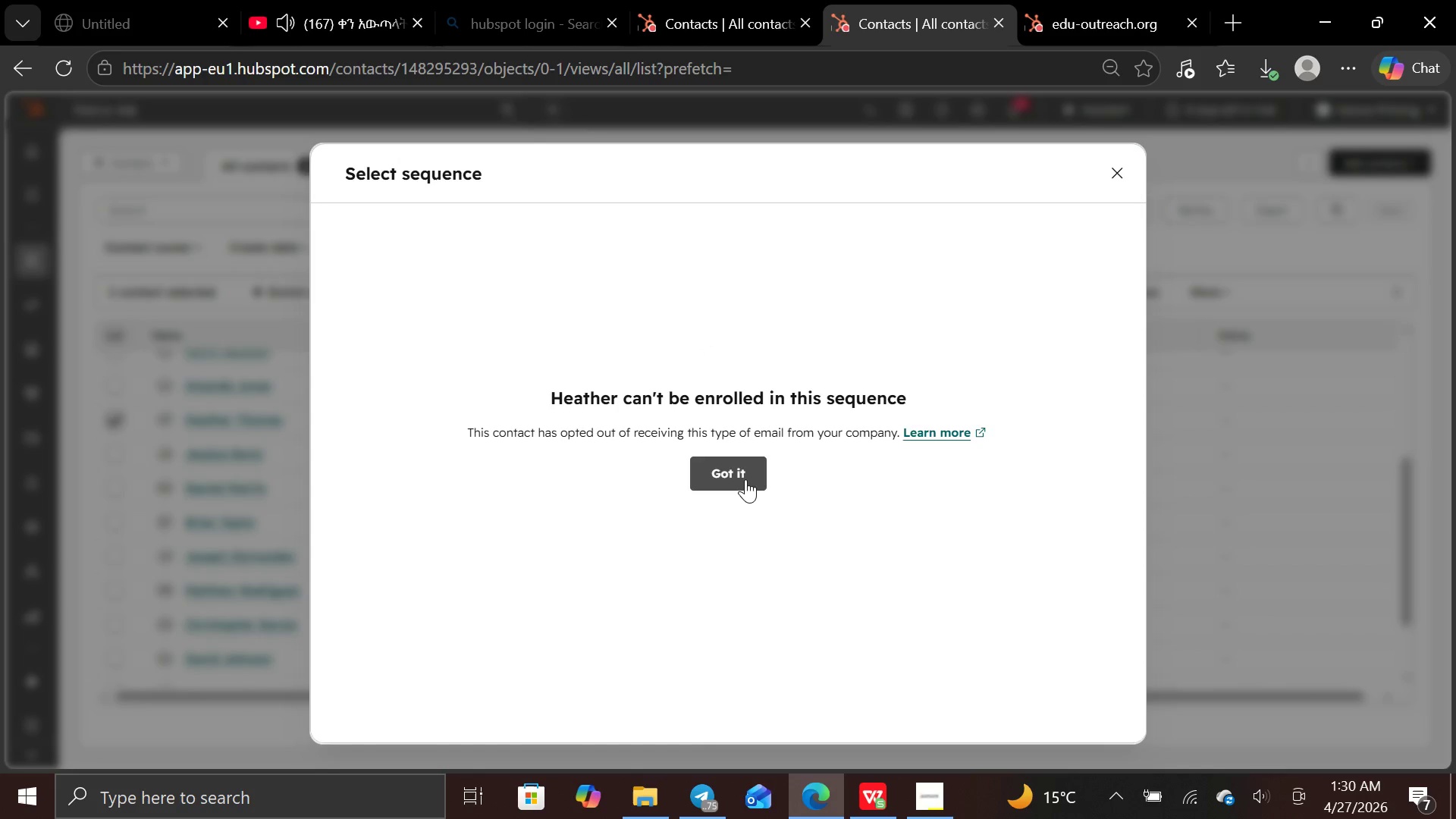 
left_click([742, 479])
 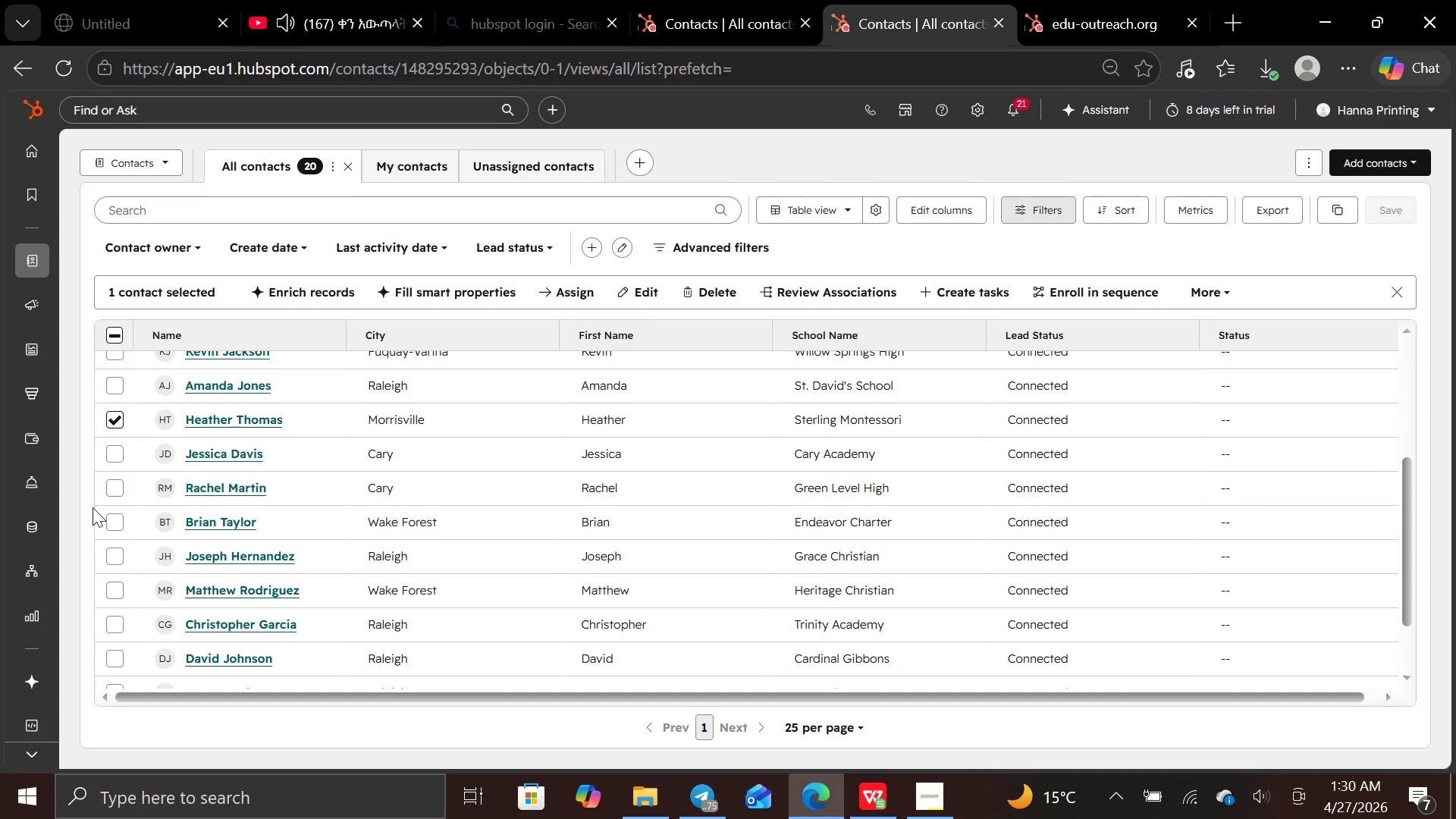 
left_click([111, 515])
 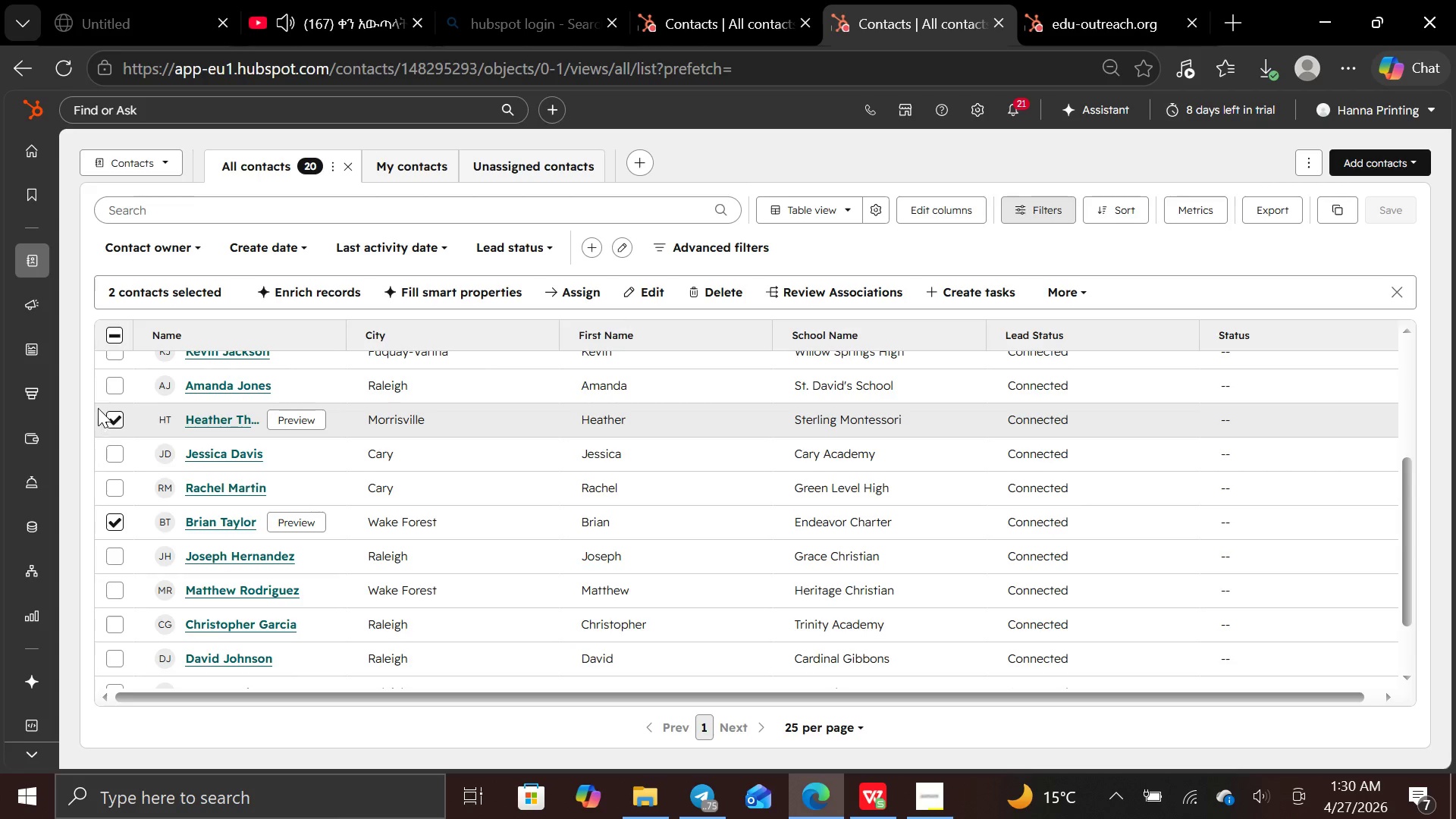 
left_click([115, 413])
 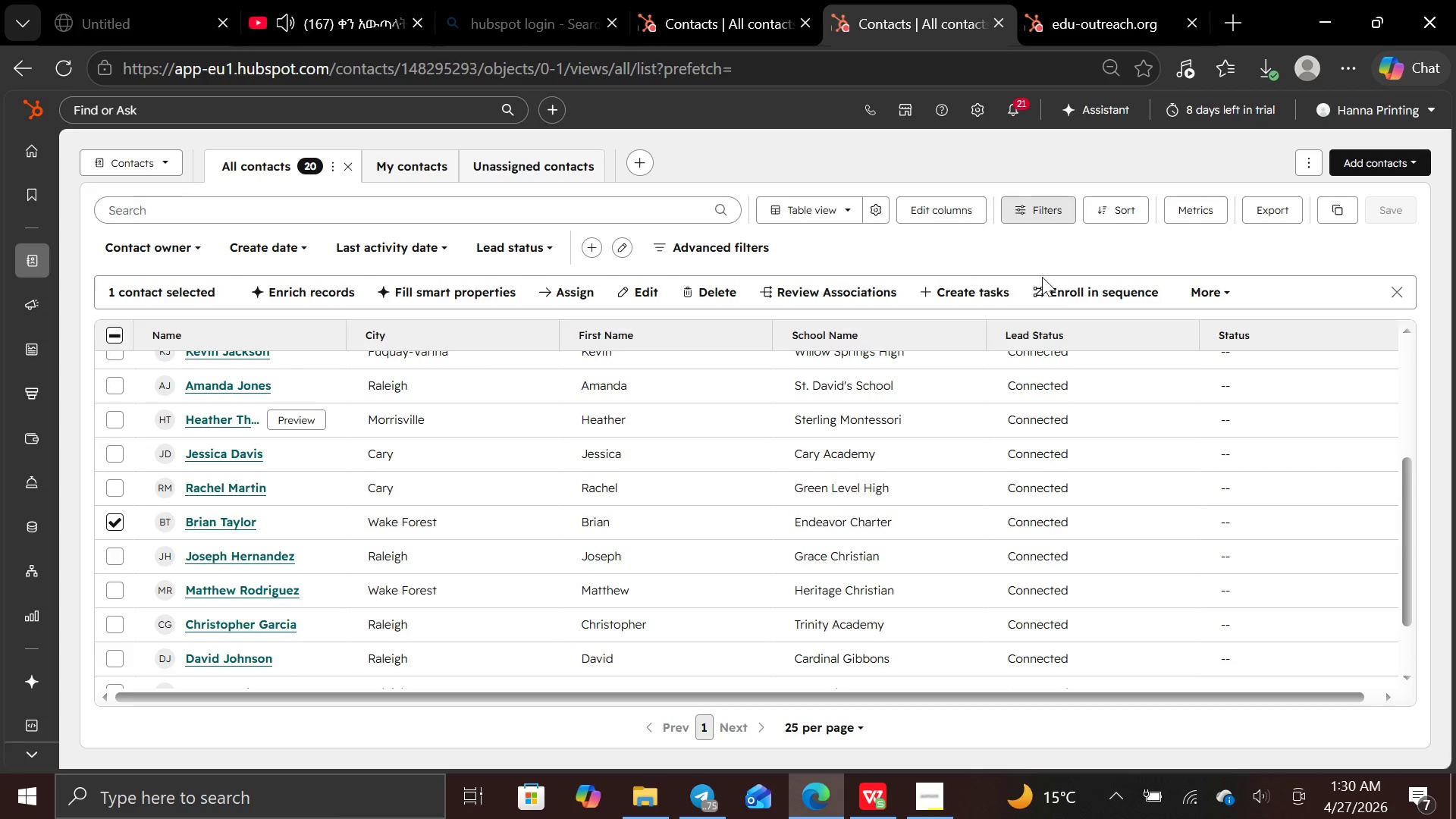 
left_click([1068, 295])
 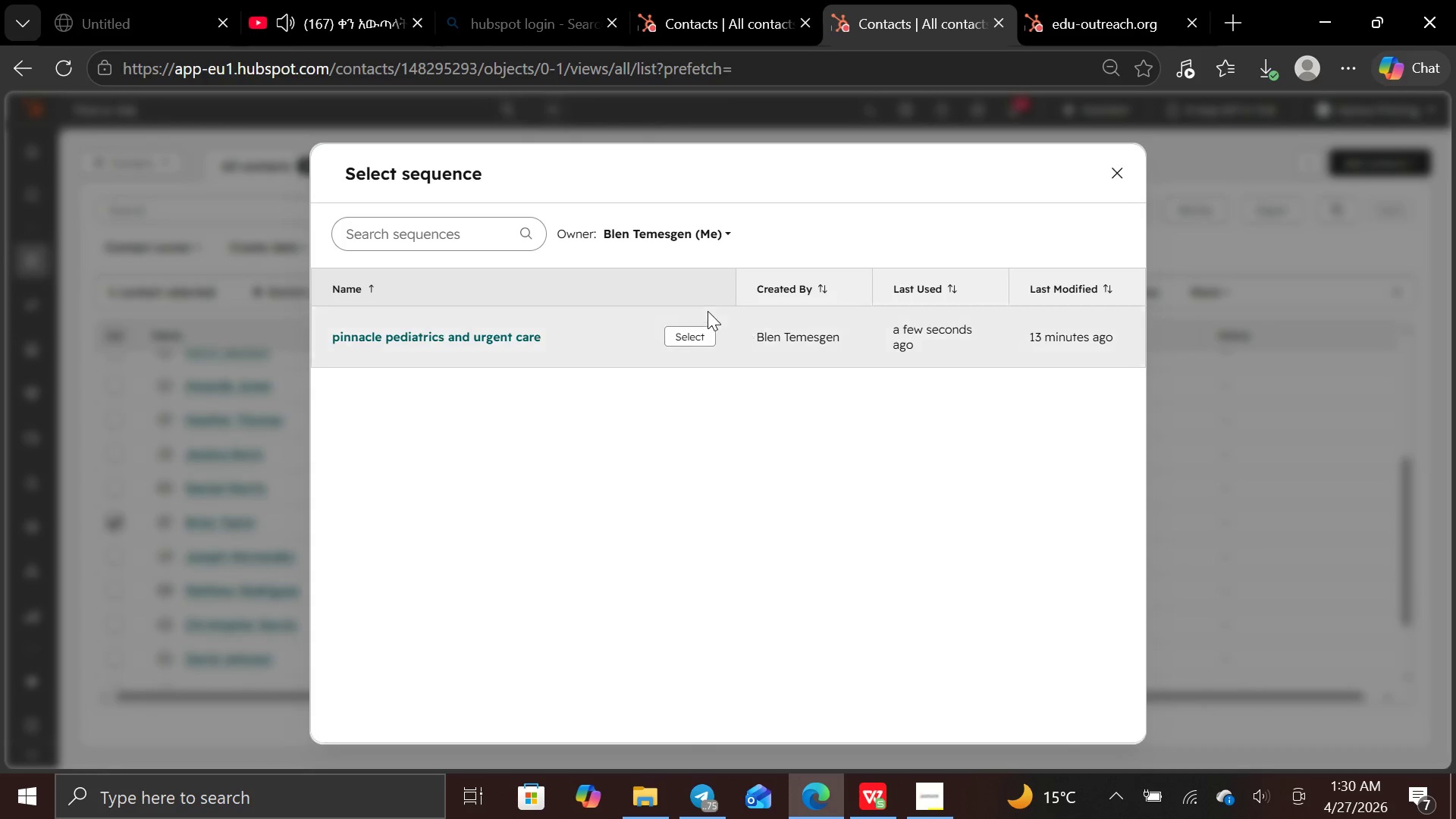 
left_click([690, 340])
 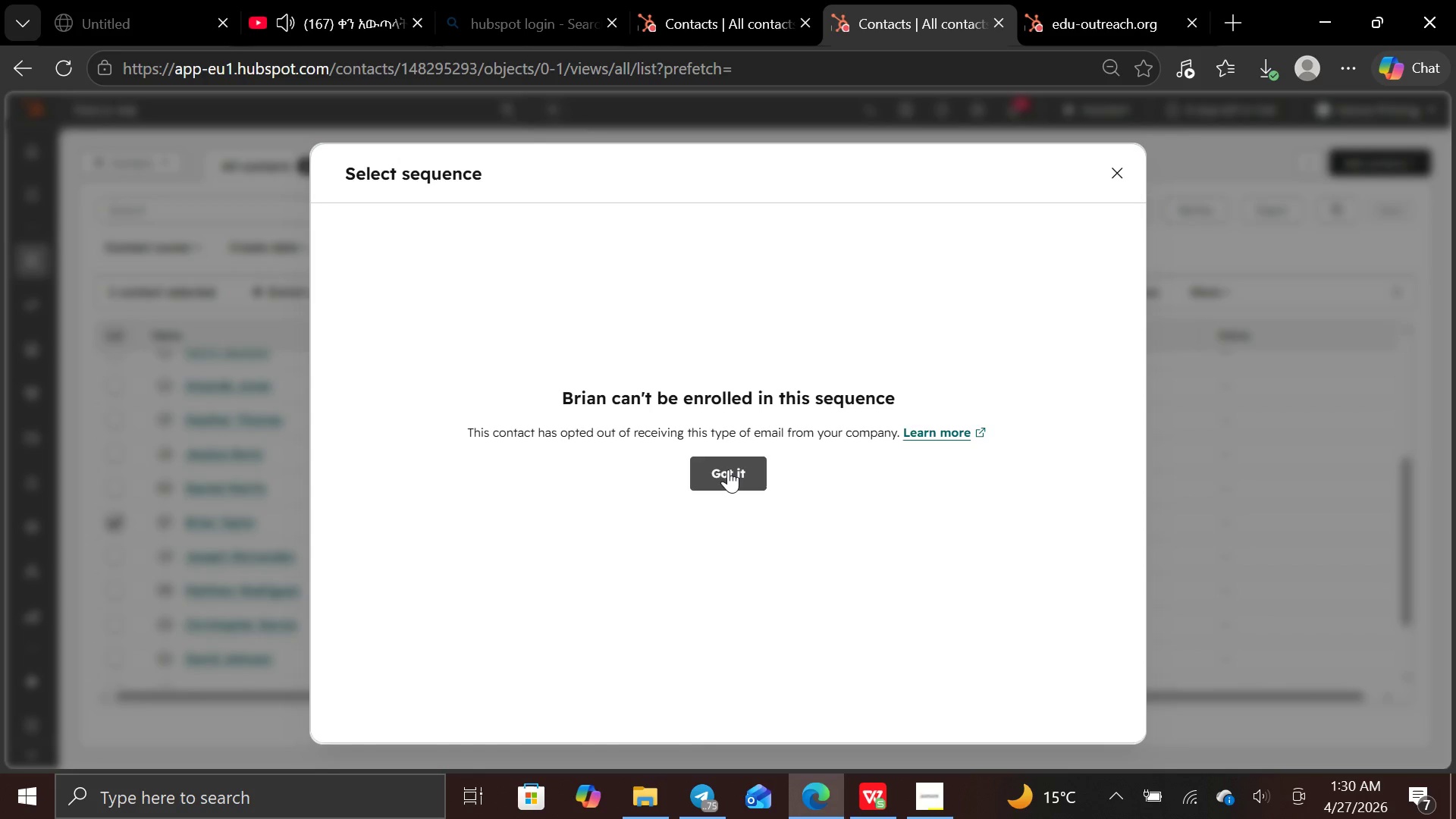 
wait(7.58)
 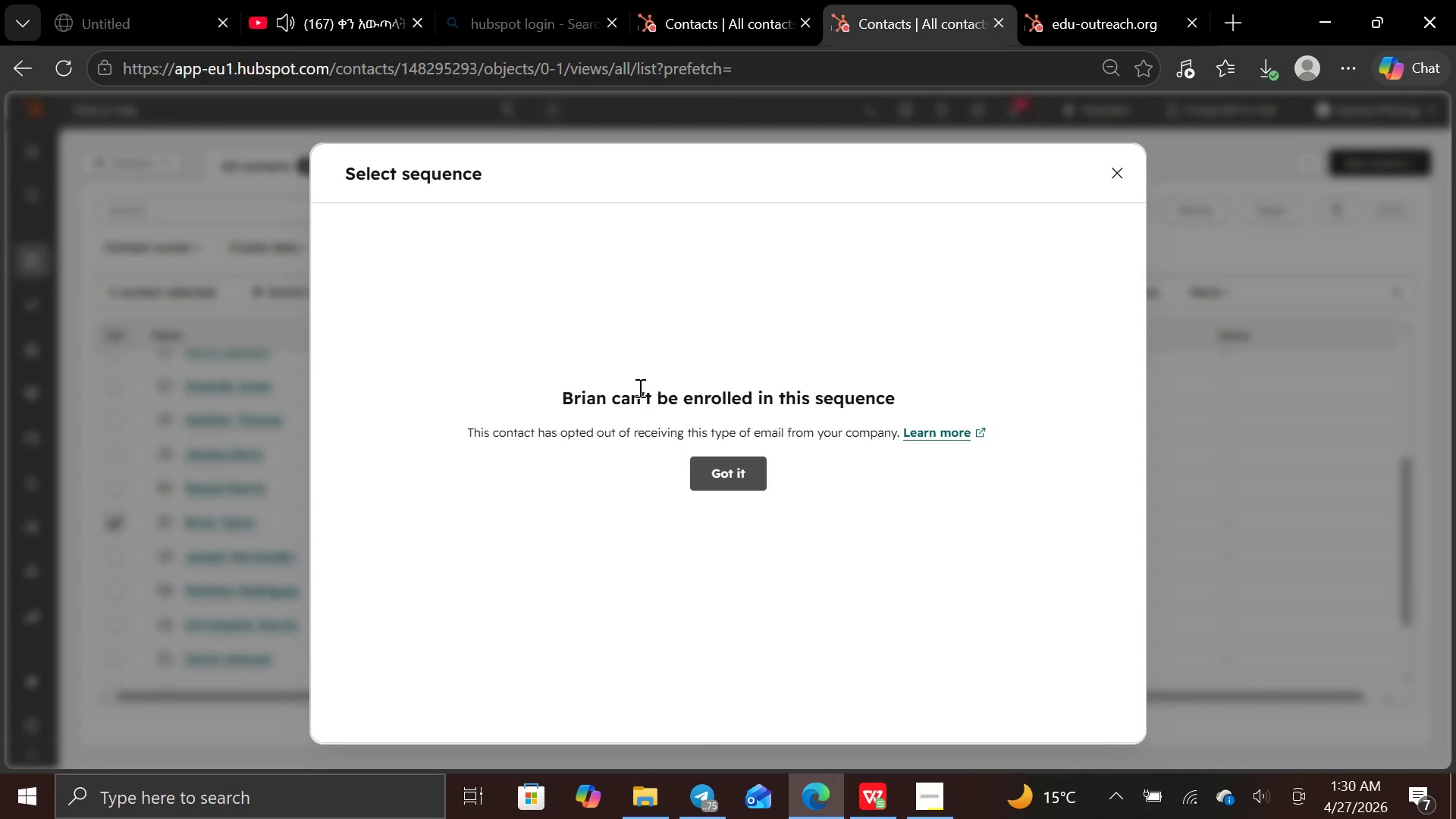 
left_click([728, 470])
 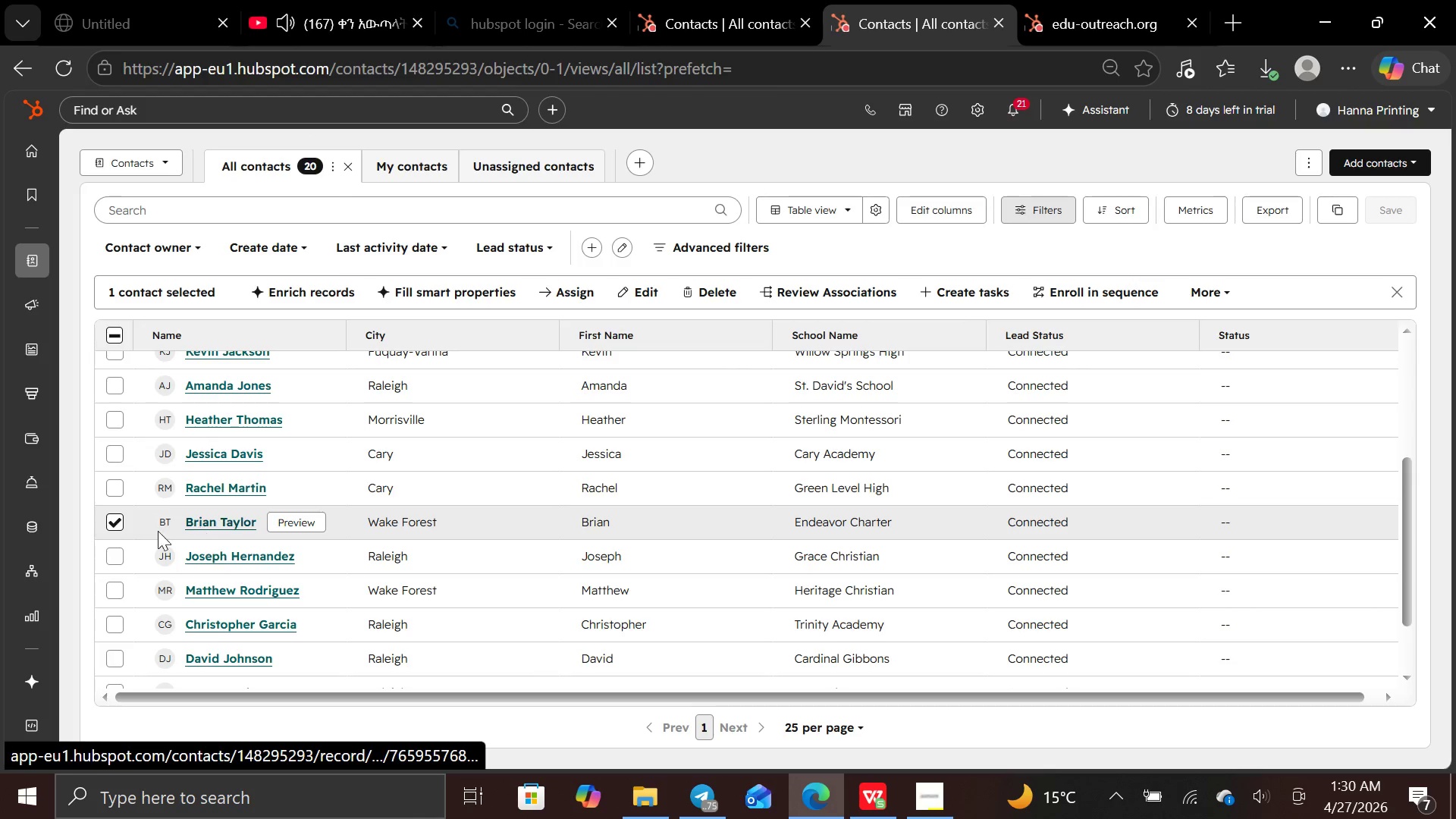 
left_click([108, 525])
 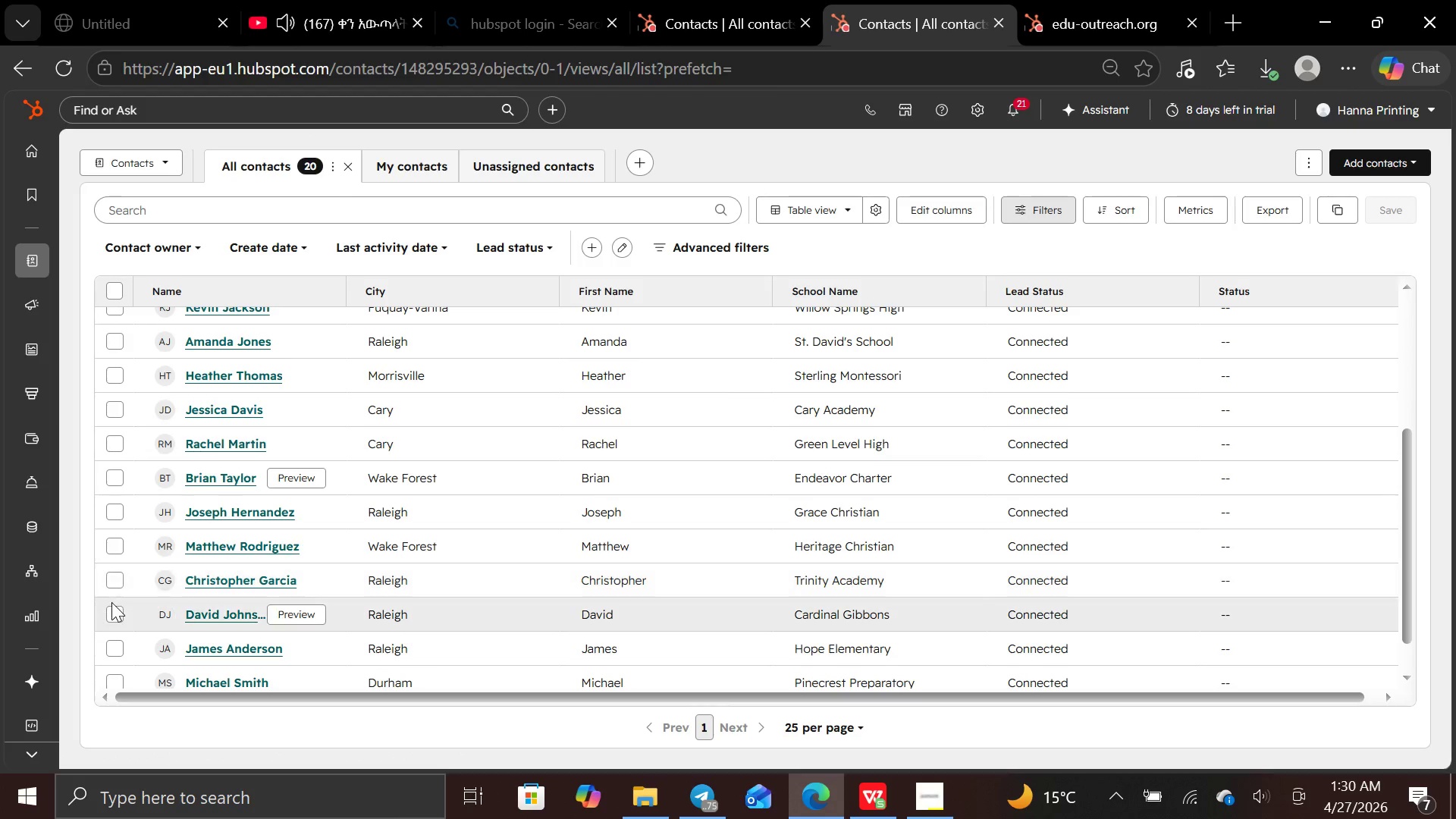 
left_click([111, 604])
 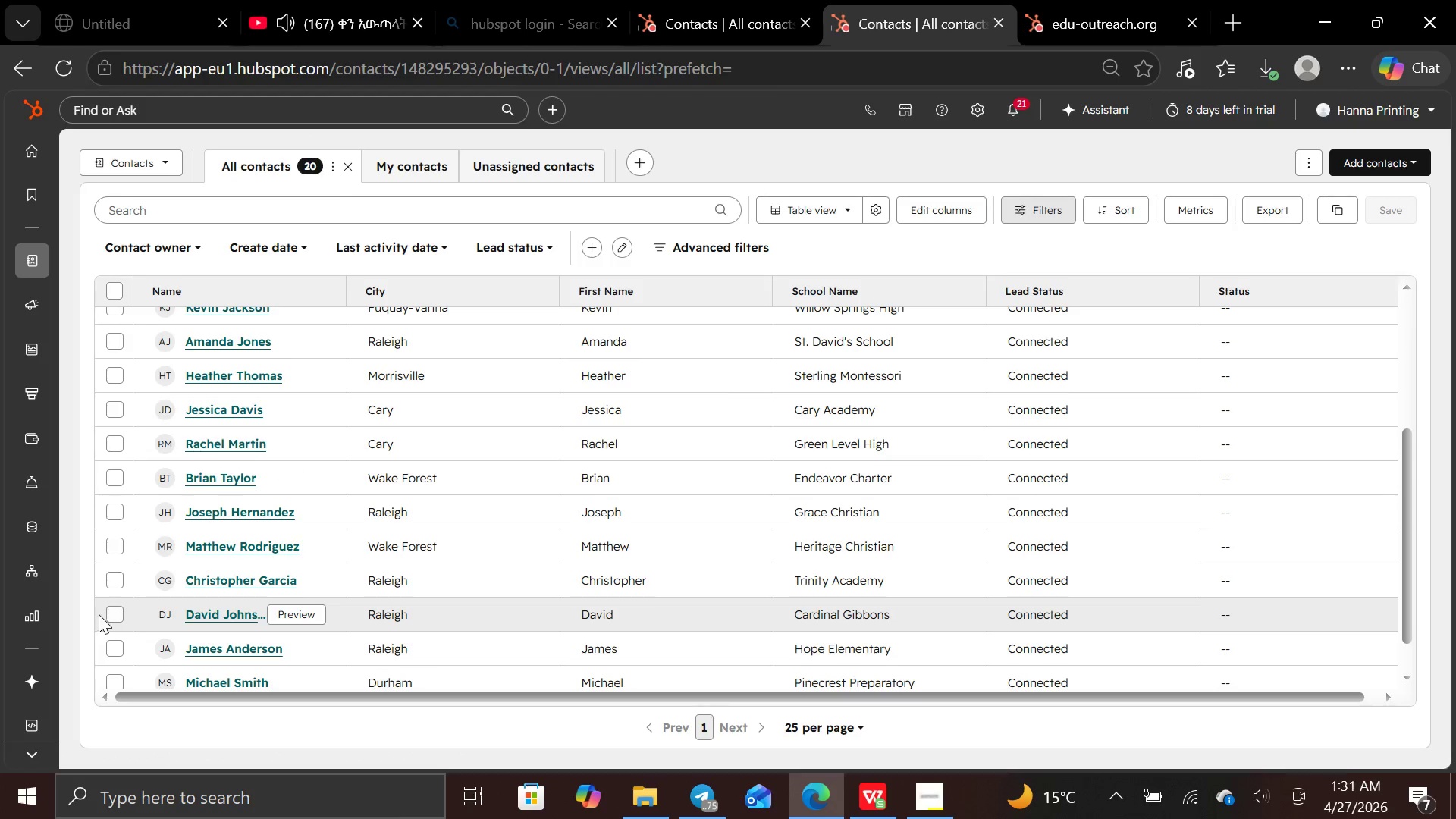 
left_click([113, 613])
 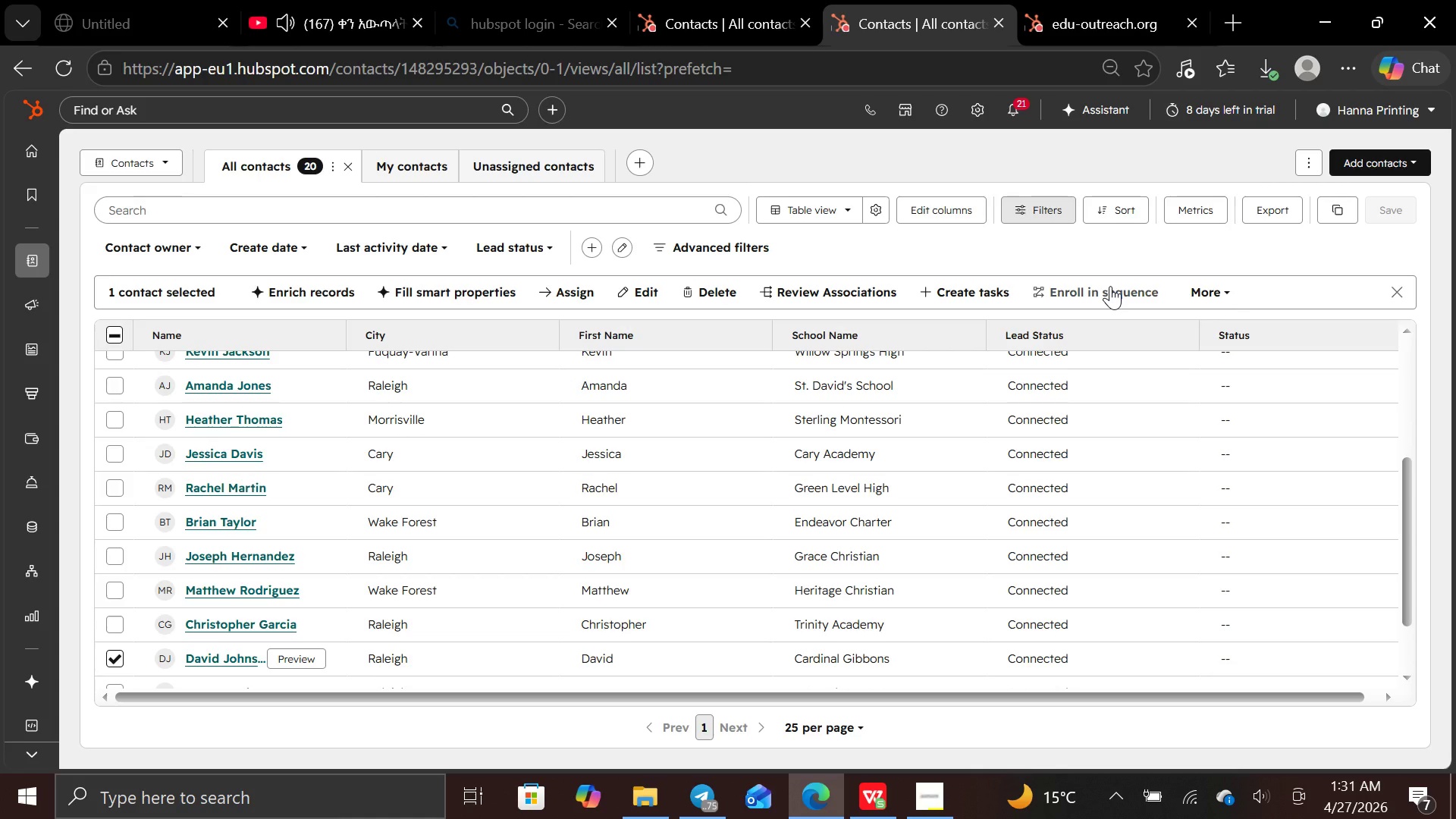 
wait(6.17)
 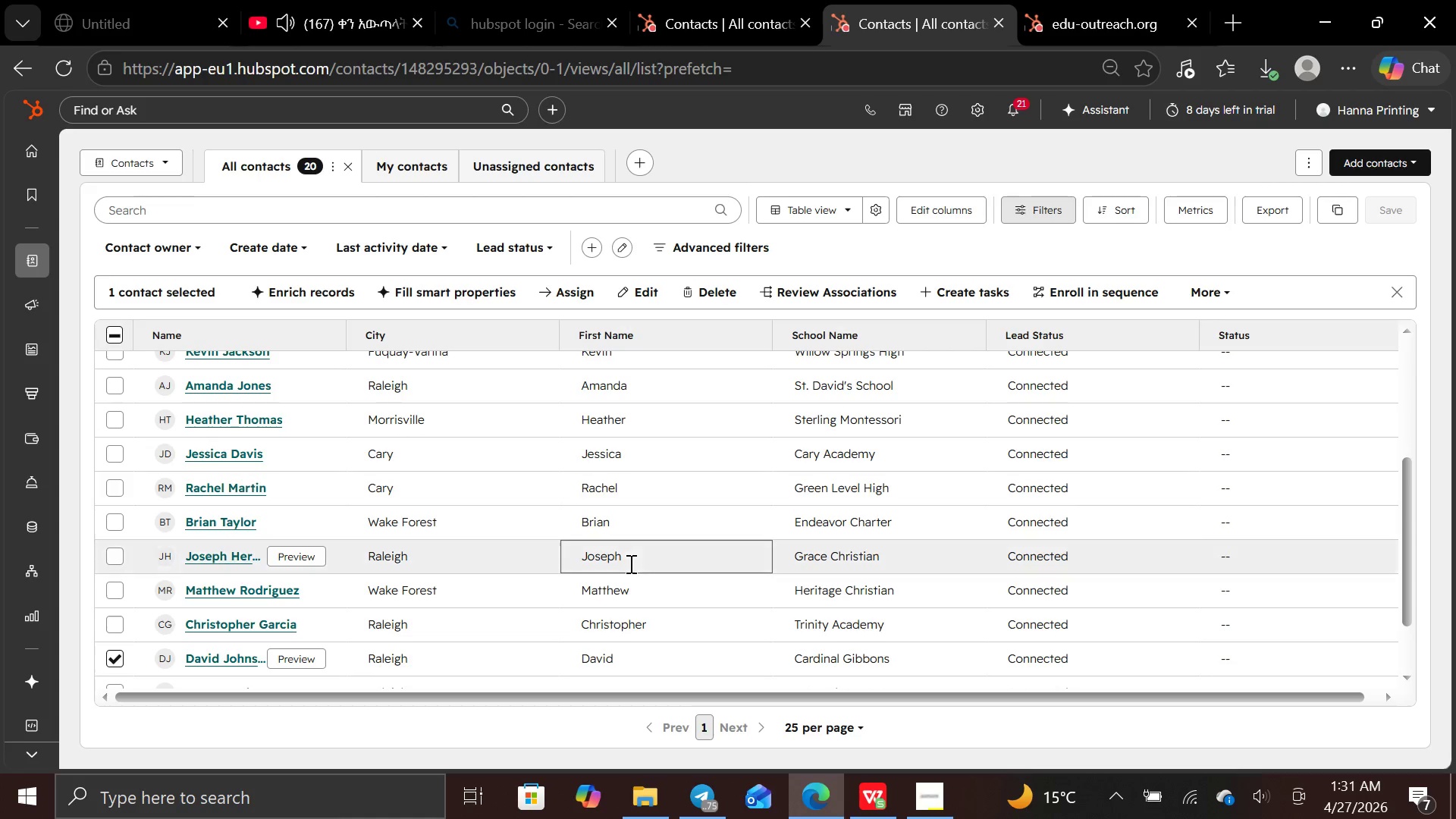 
left_click([1141, 289])
 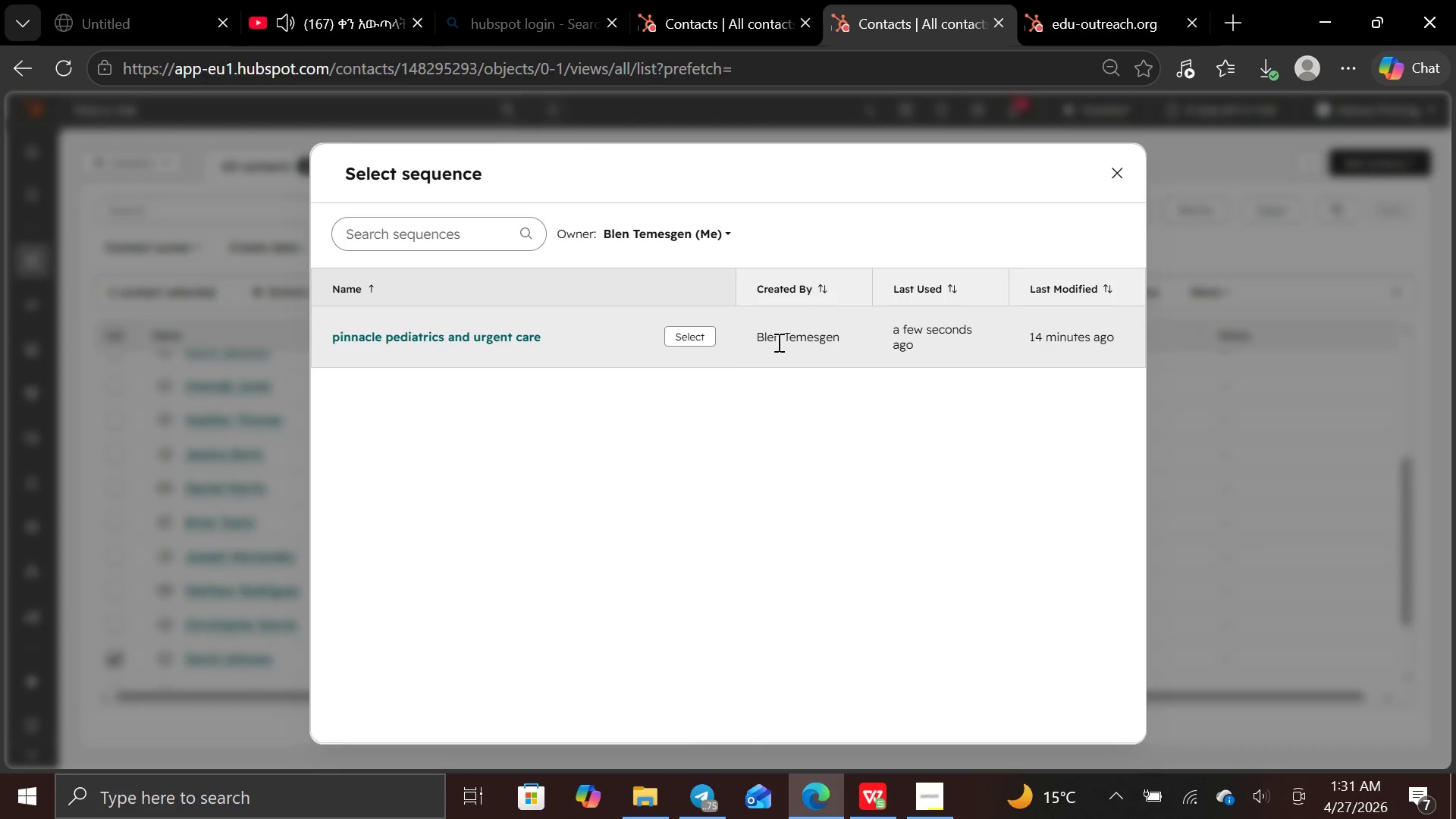 
left_click([704, 340])
 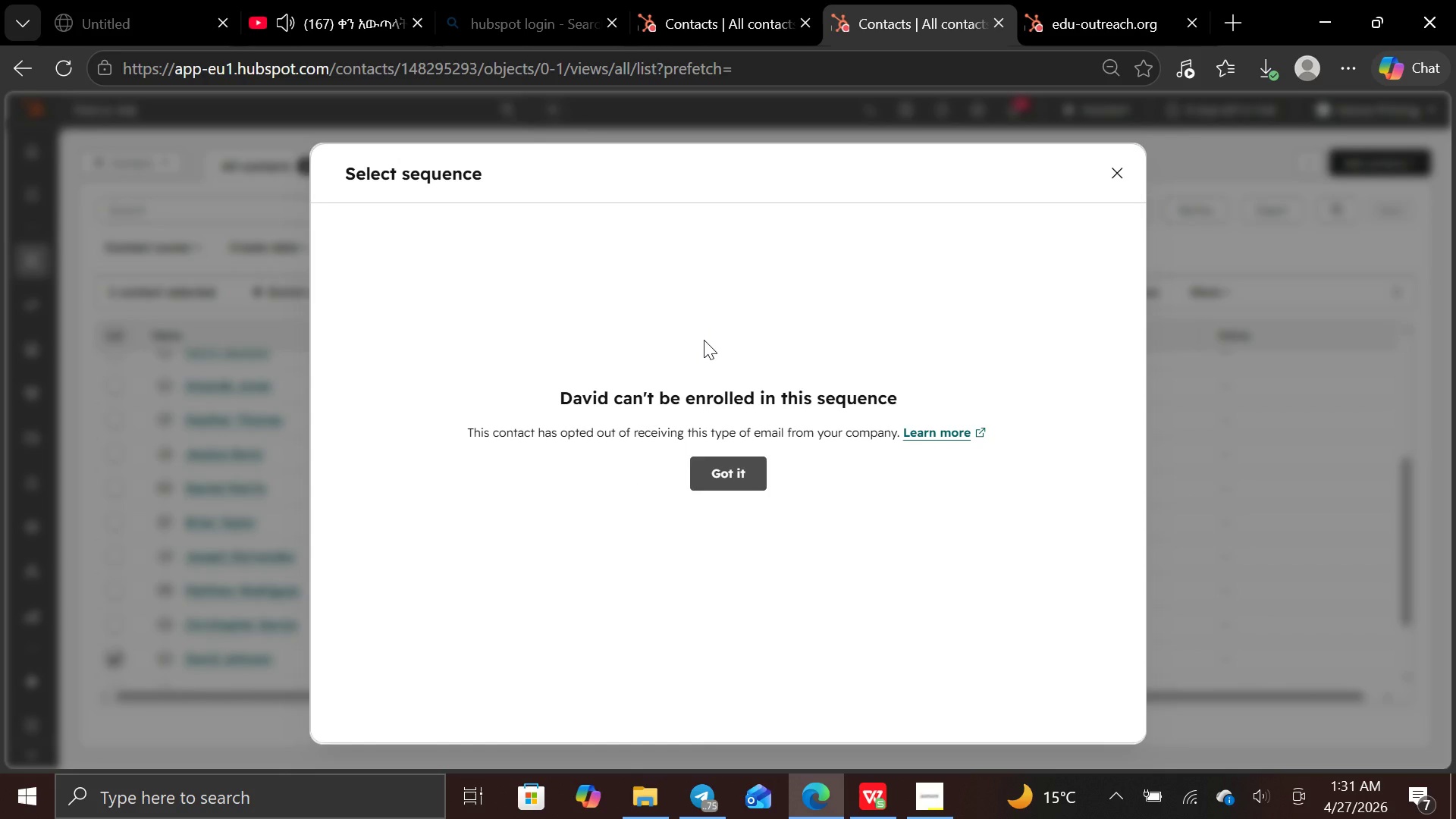 
key(PrintScreen)
 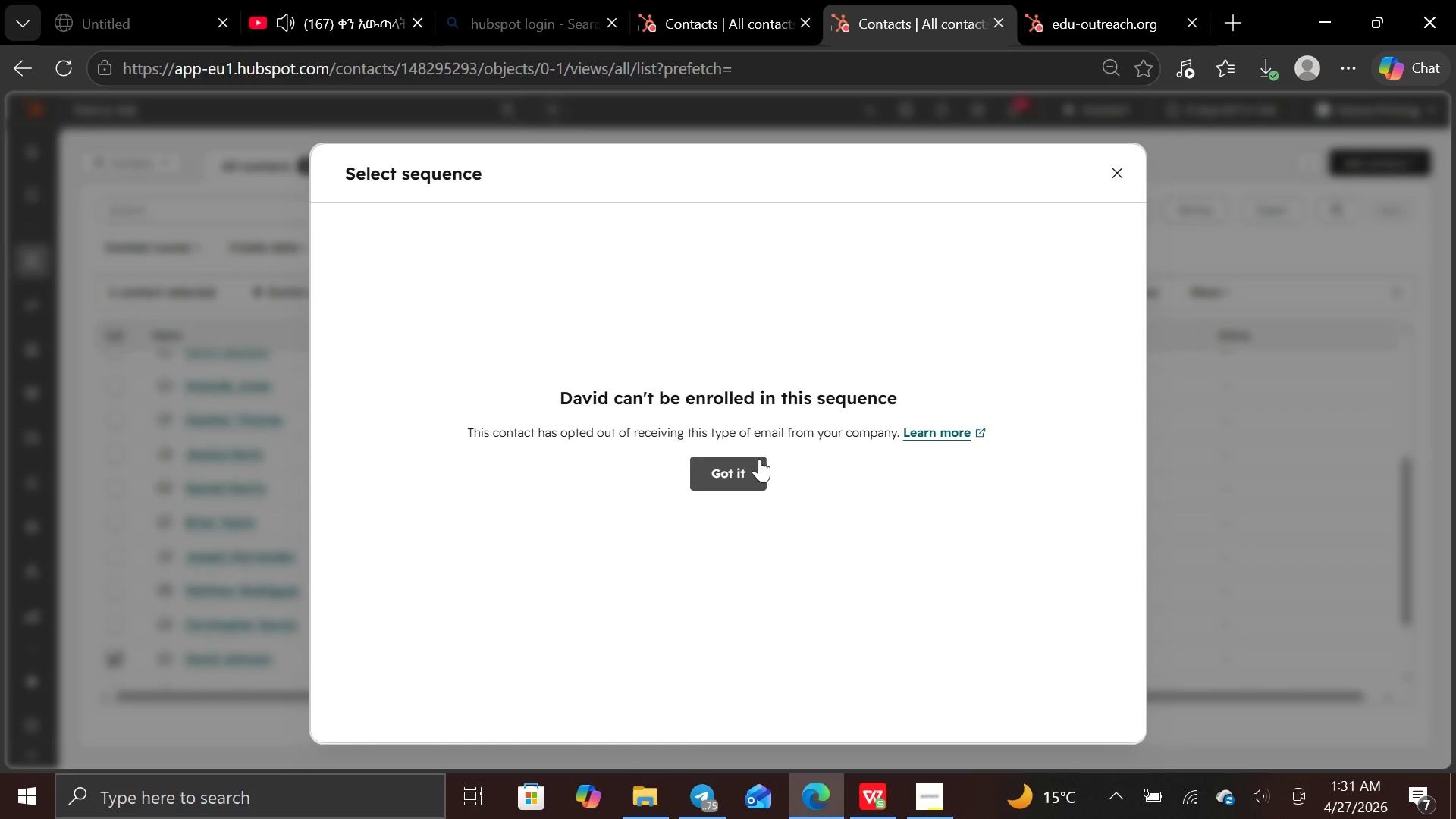 
left_click([748, 482])
 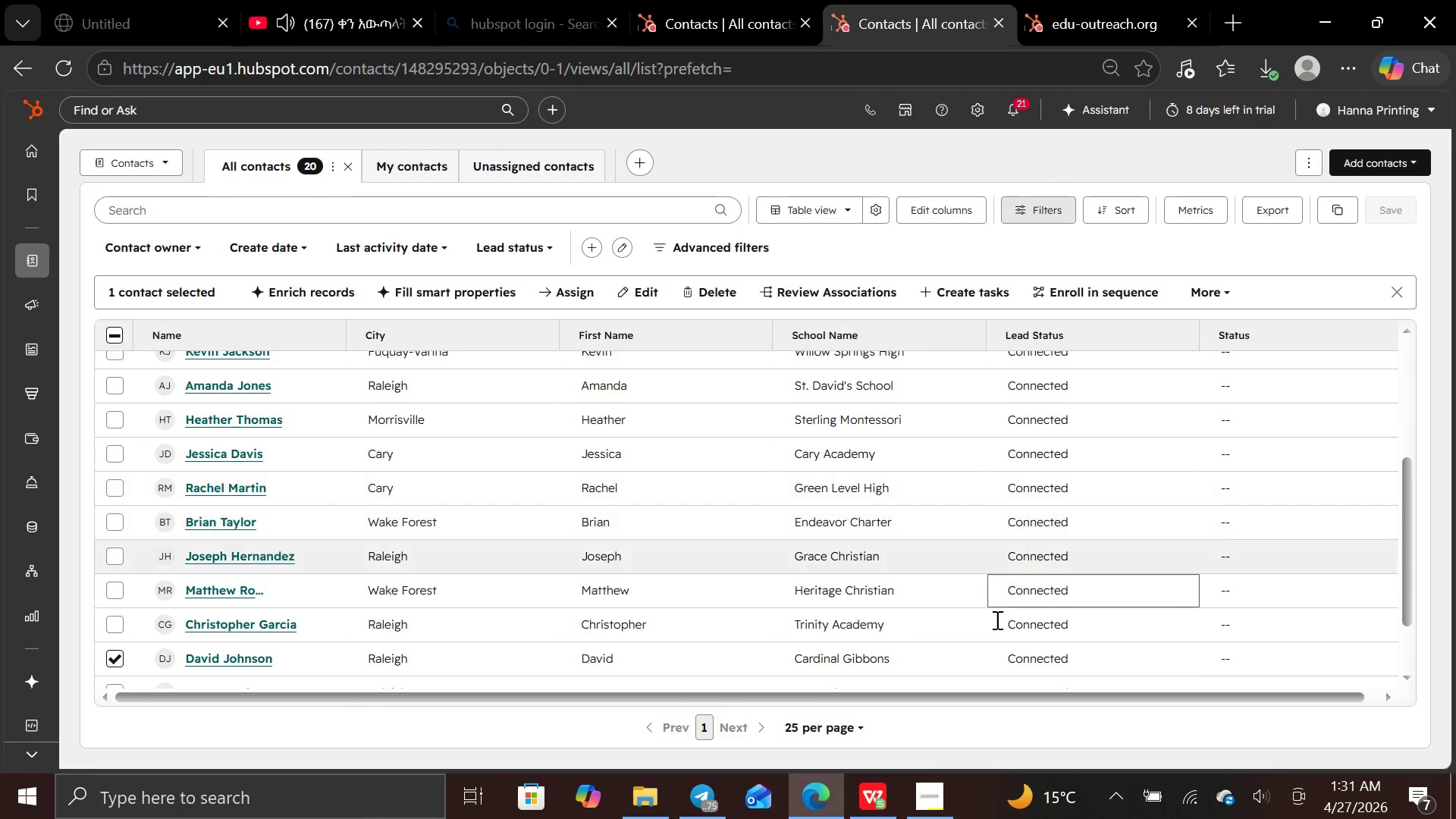 
left_click([934, 808])